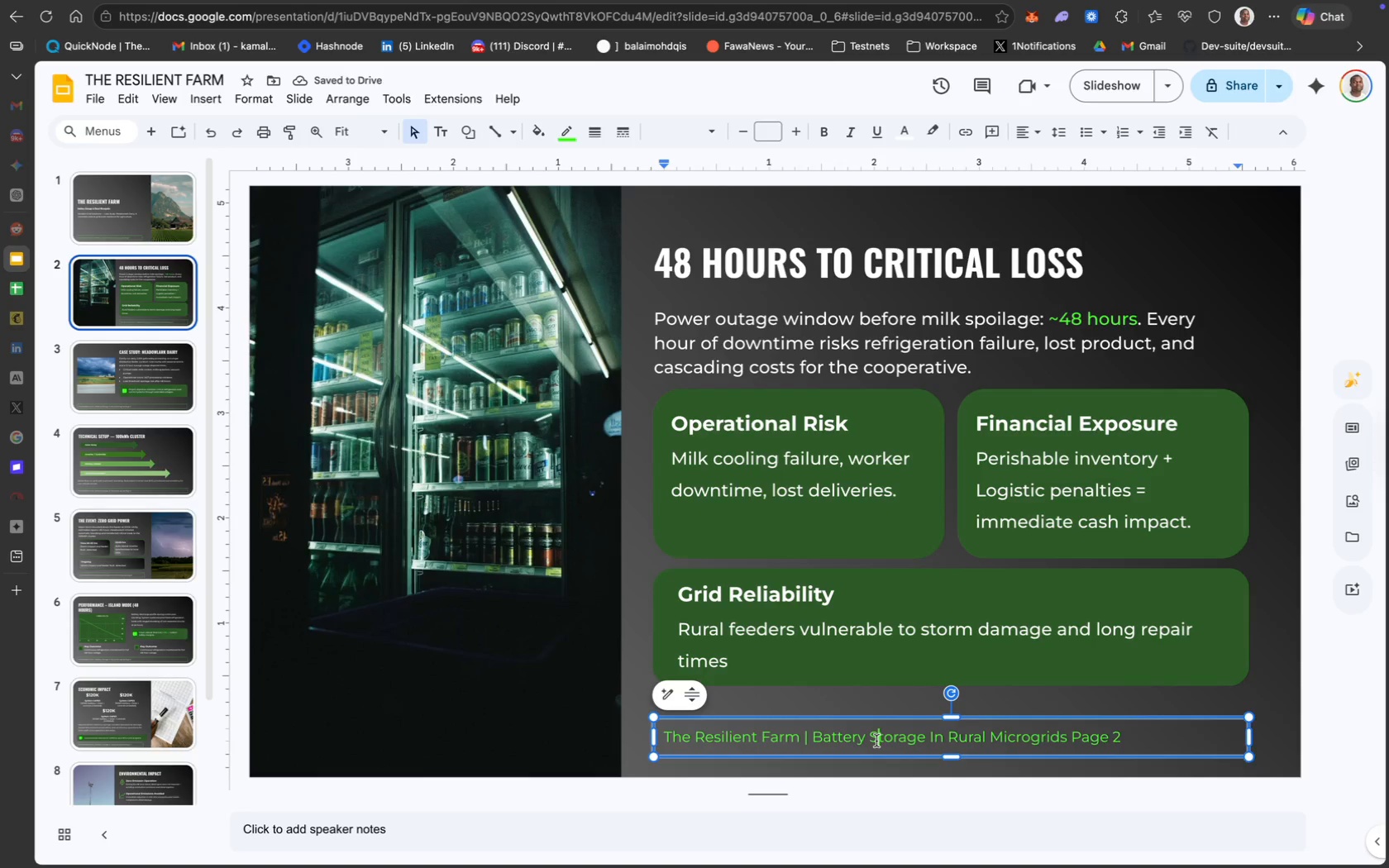 
key(Meta+A)
 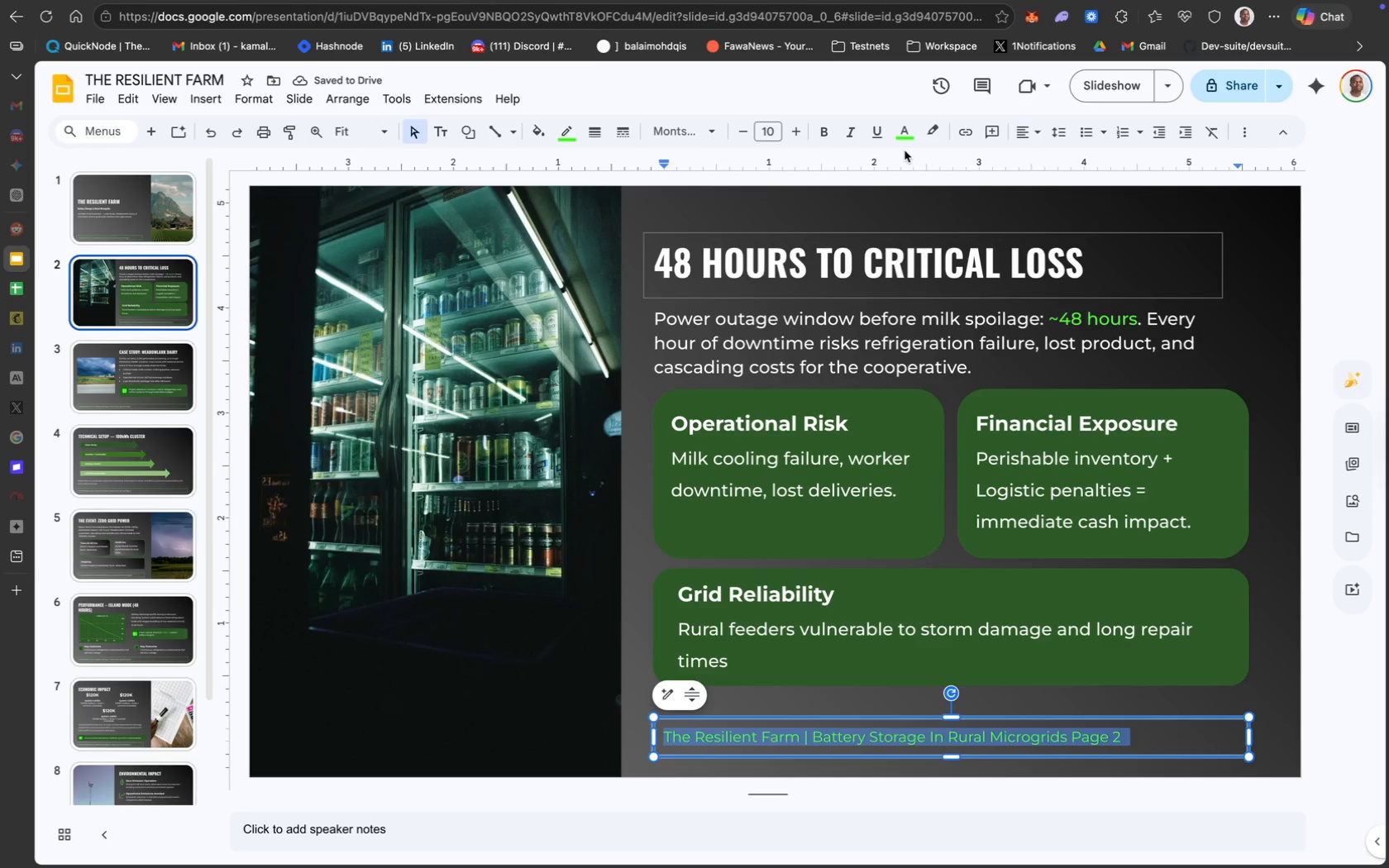 
left_click([902, 139])
 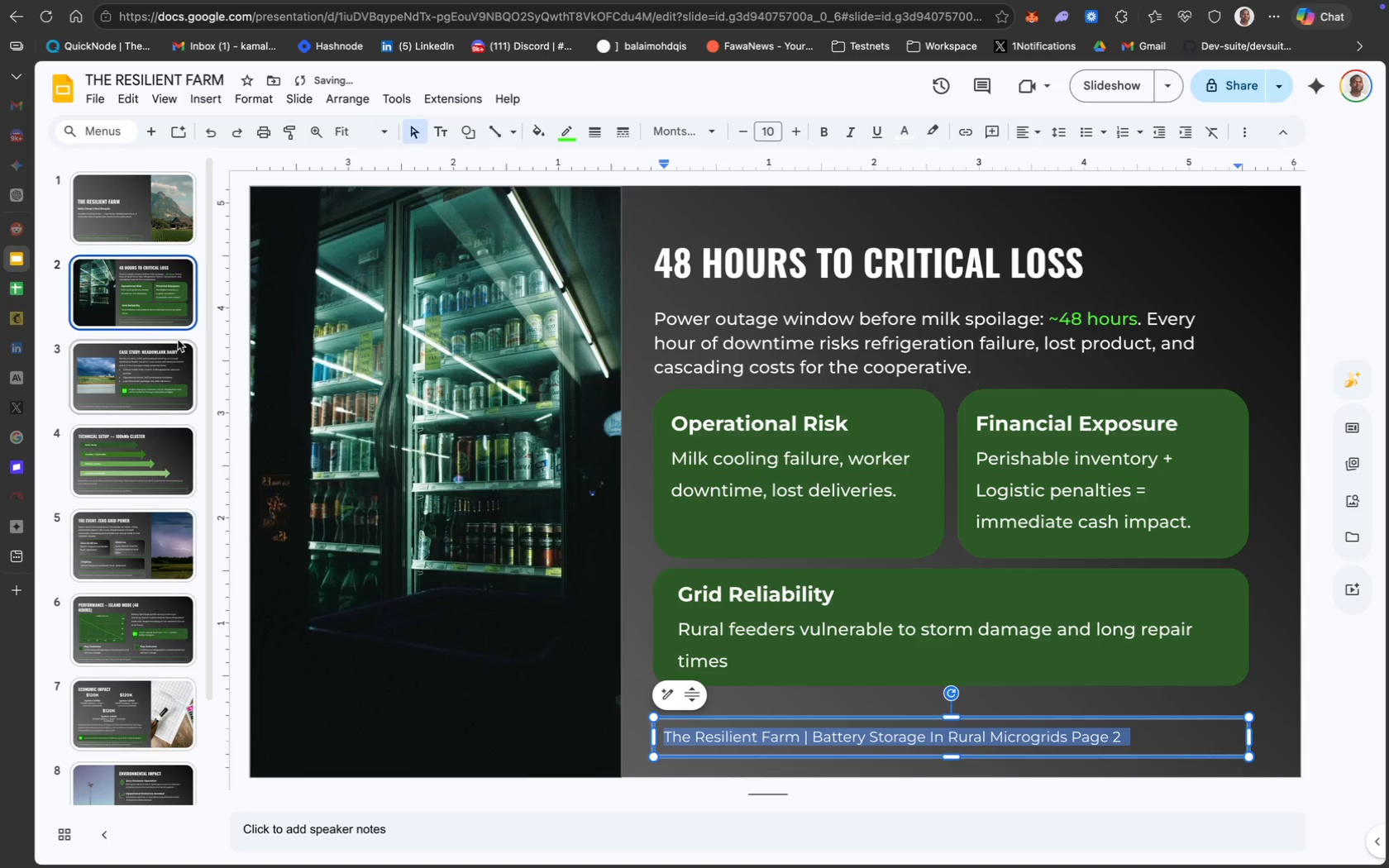 
left_click([137, 211])
 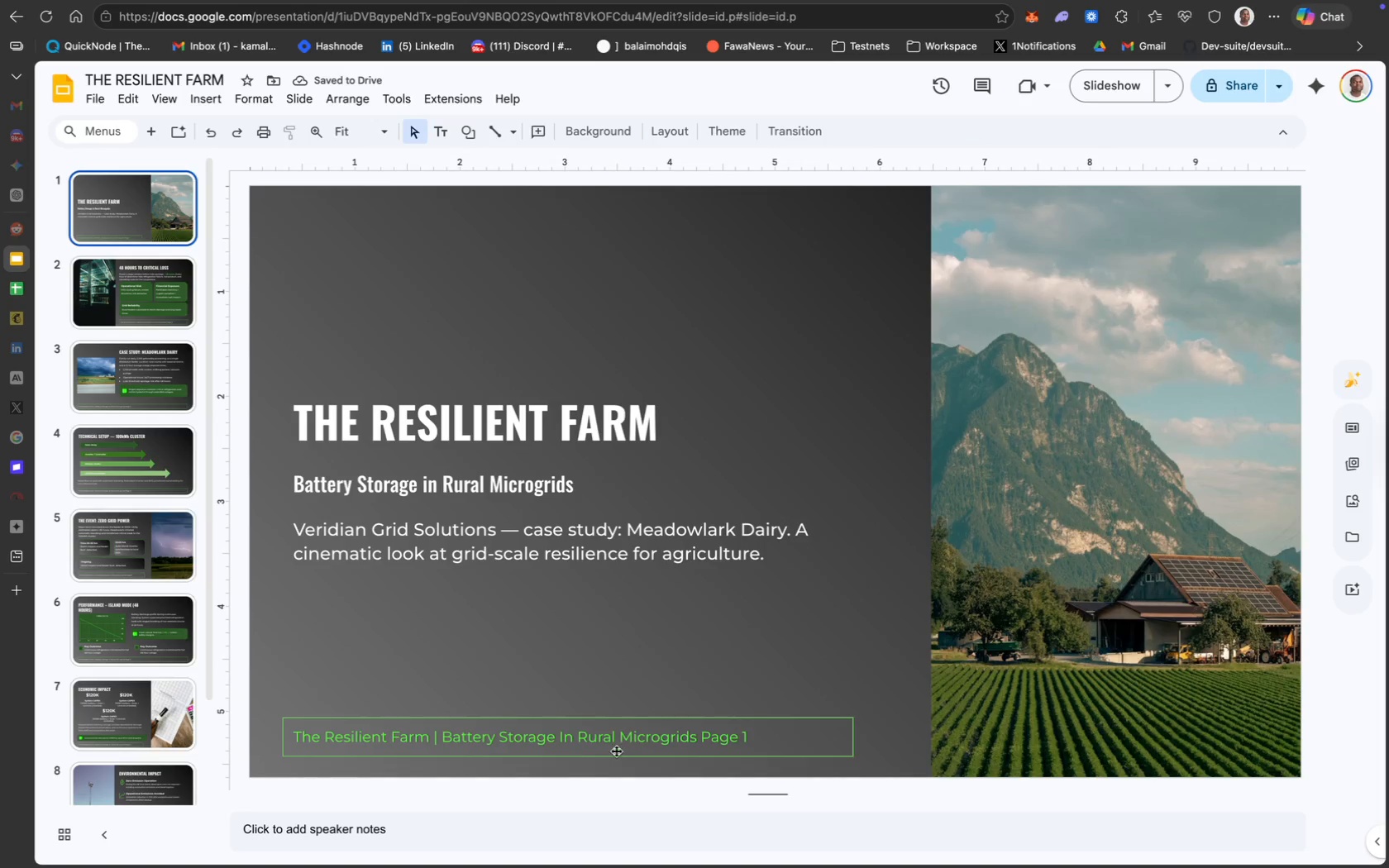 
left_click([598, 737])
 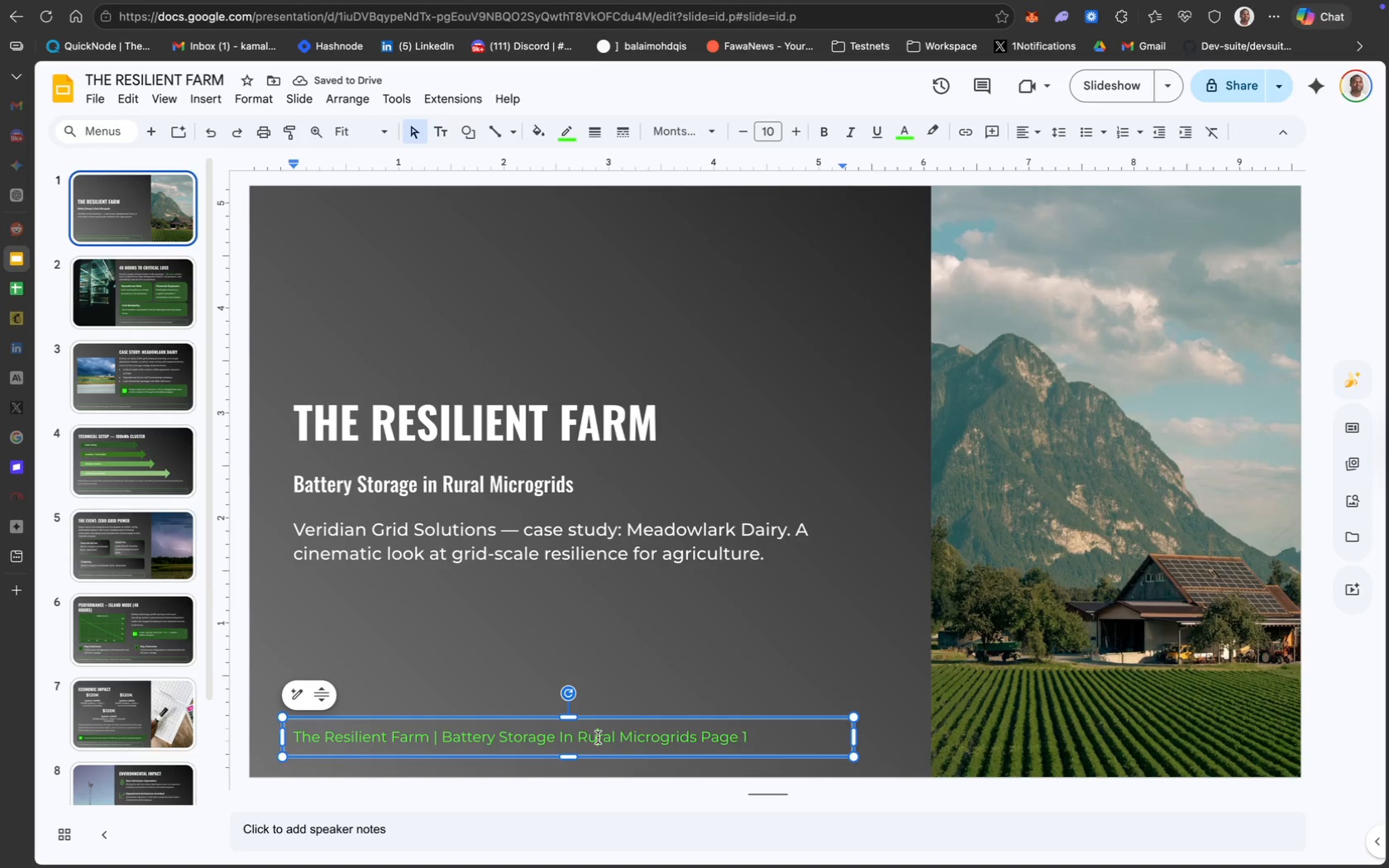 
key(Meta+A)
 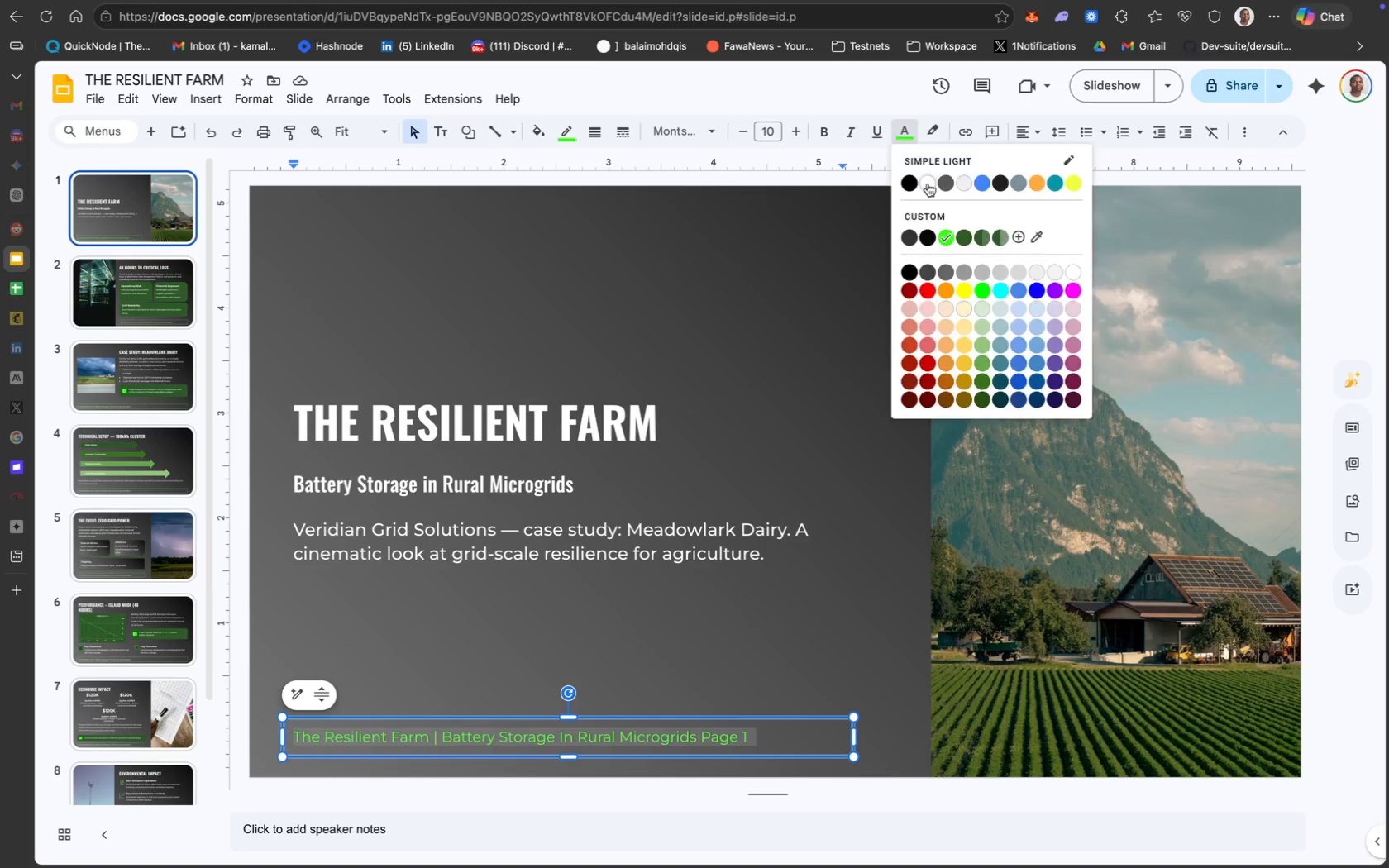 
left_click([881, 285])
 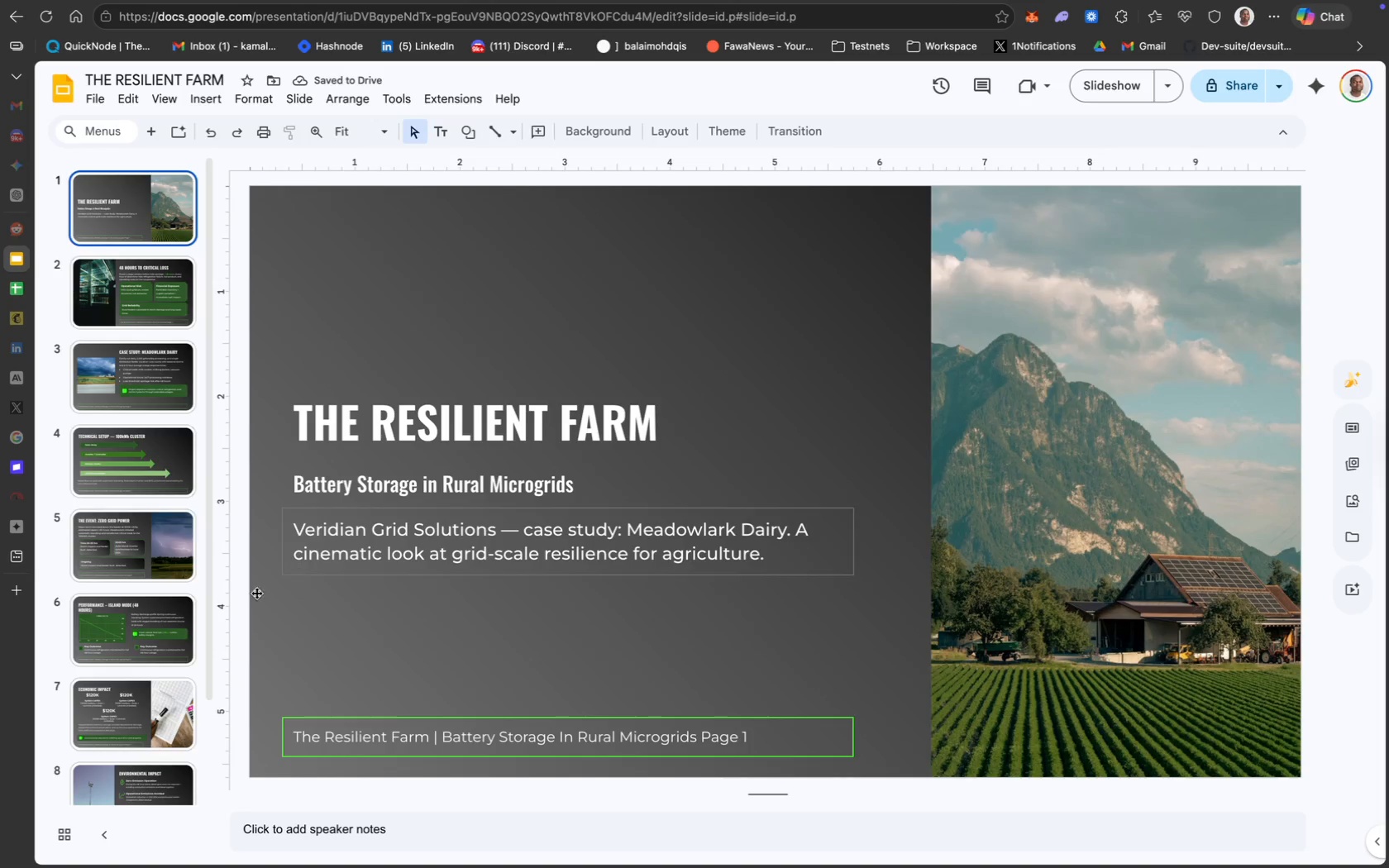 
scroll: coordinate [186, 704], scroll_direction: down, amount: 50.0
 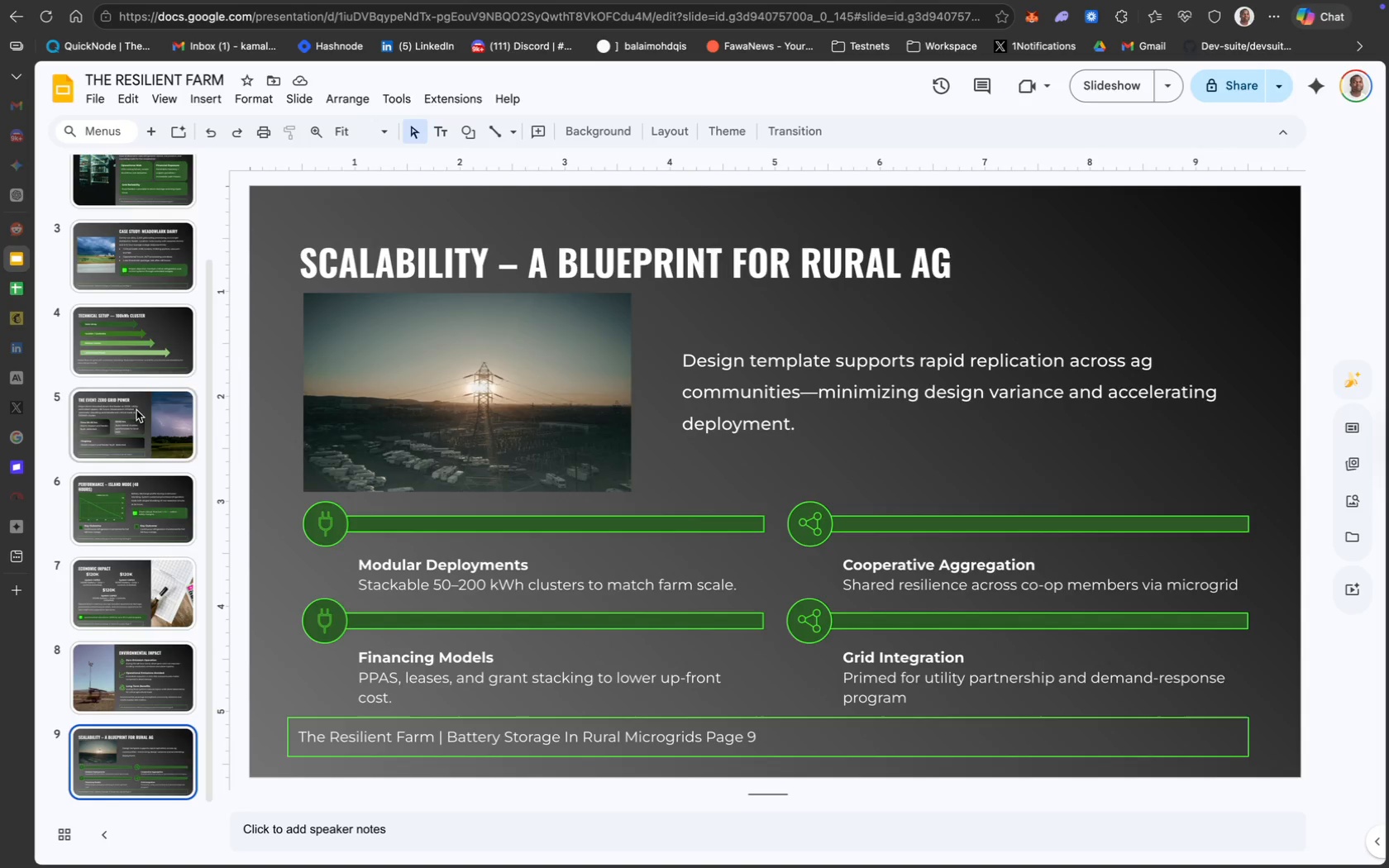 
left_click([152, 127])
 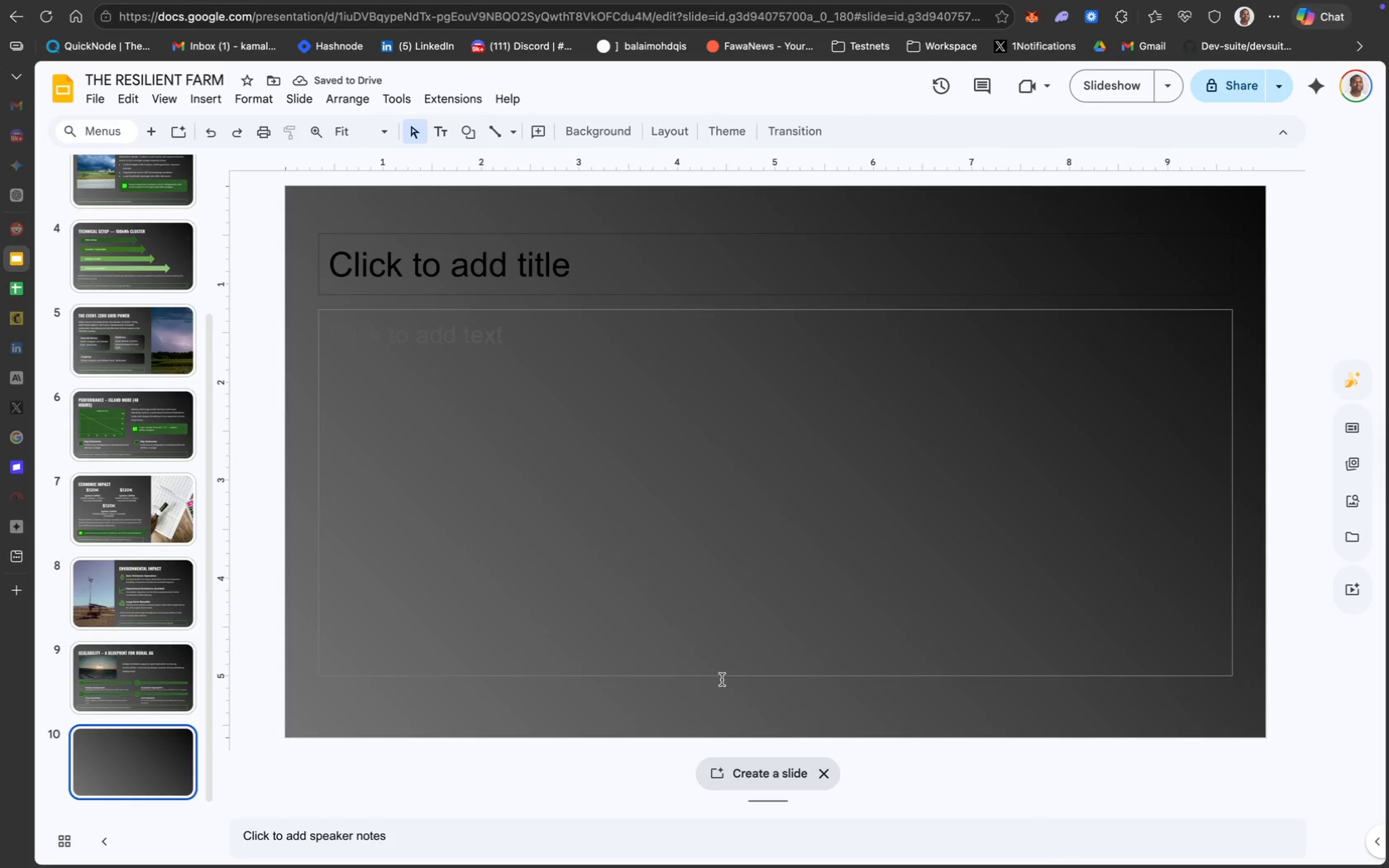 
left_click([825, 774])
 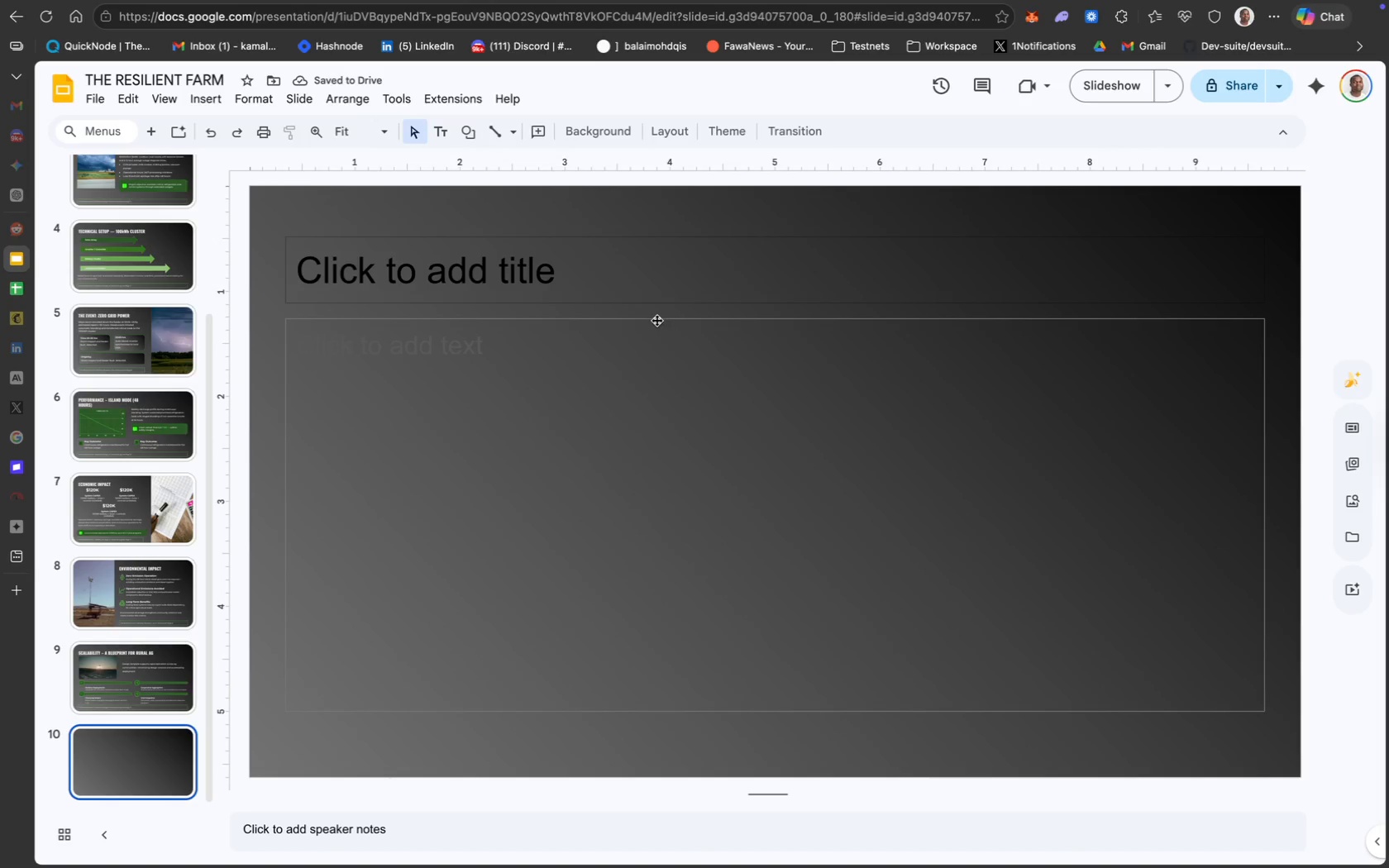 
right_click([652, 318])
 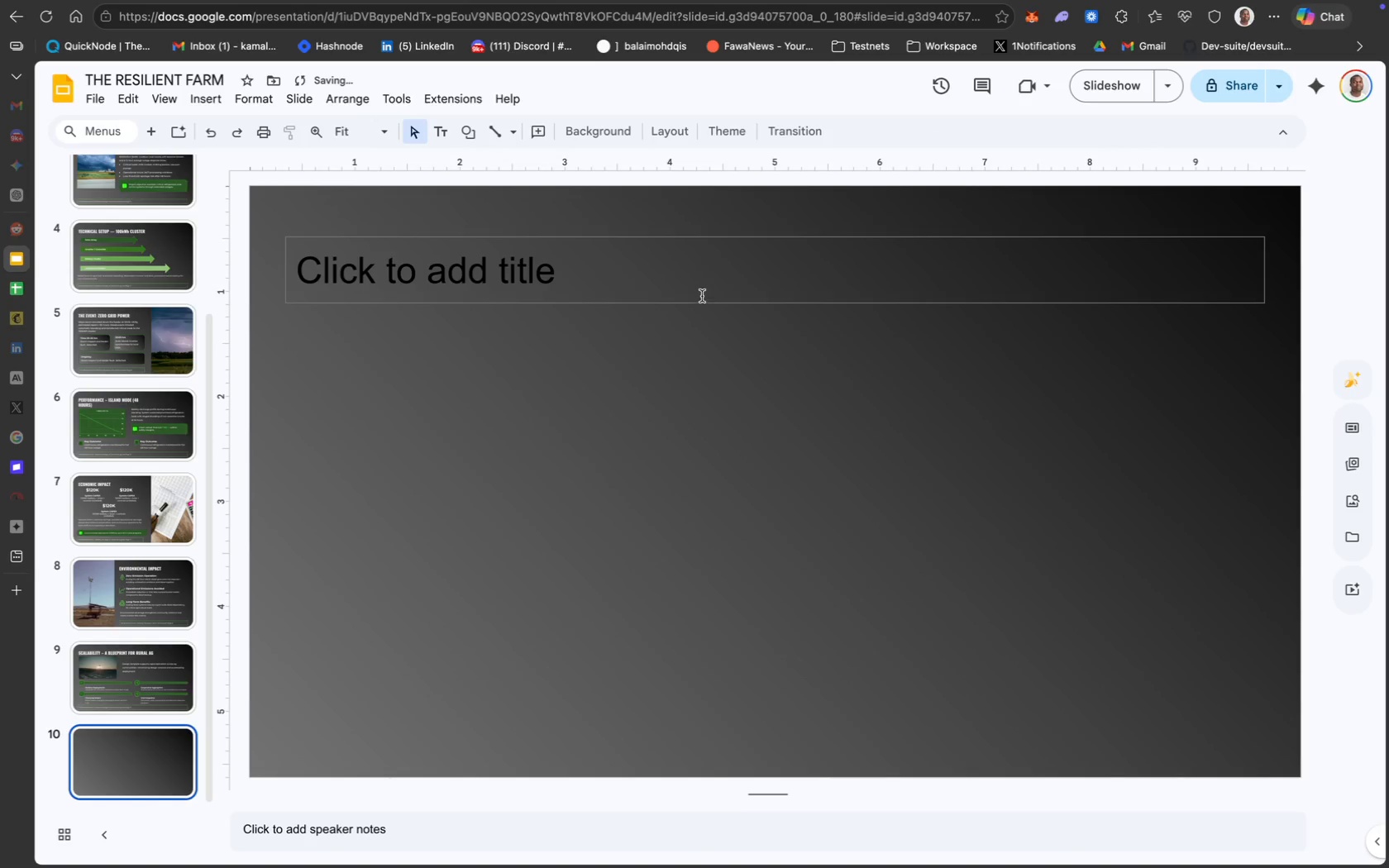 
right_click([697, 302])
 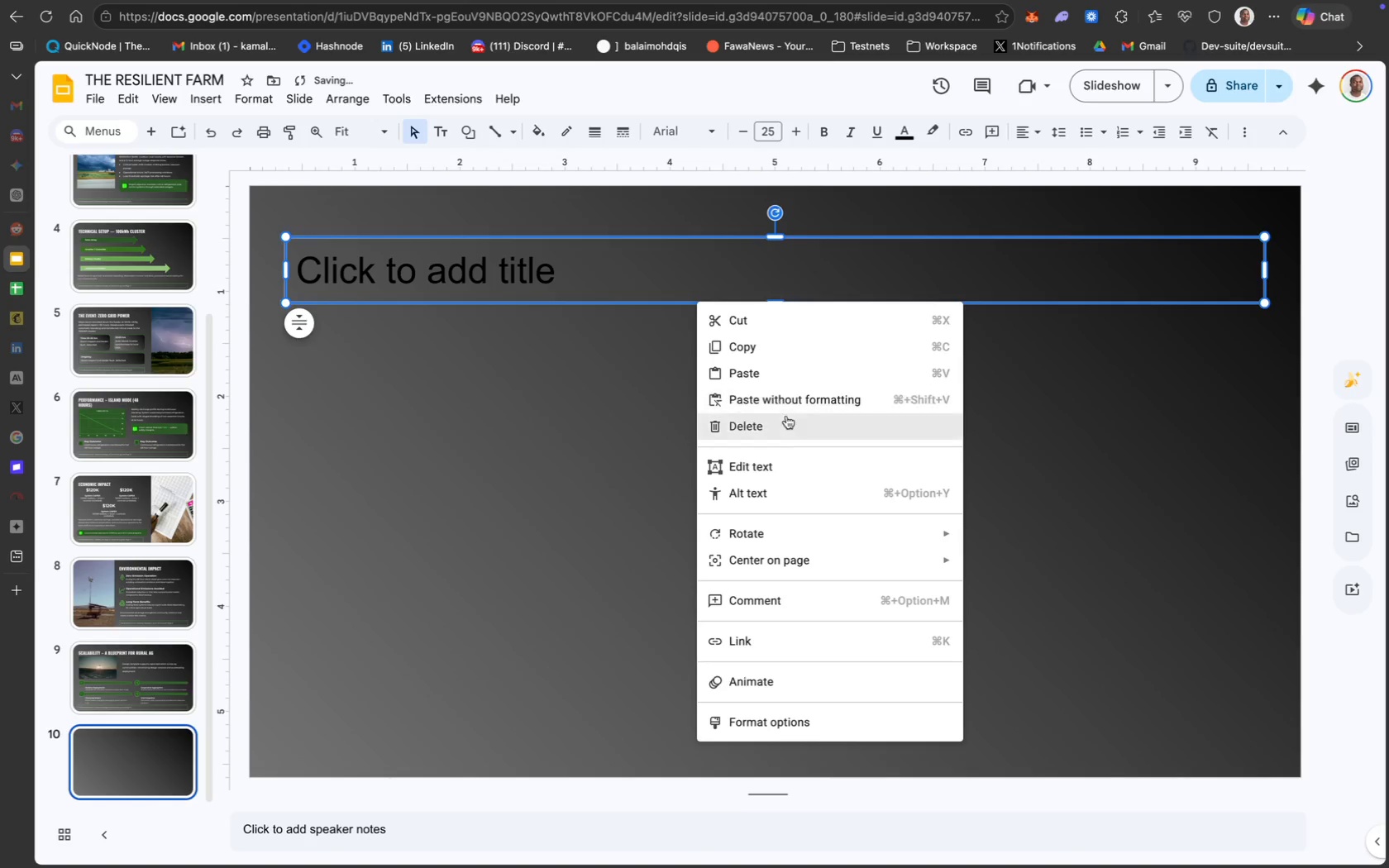 
left_click([796, 433])
 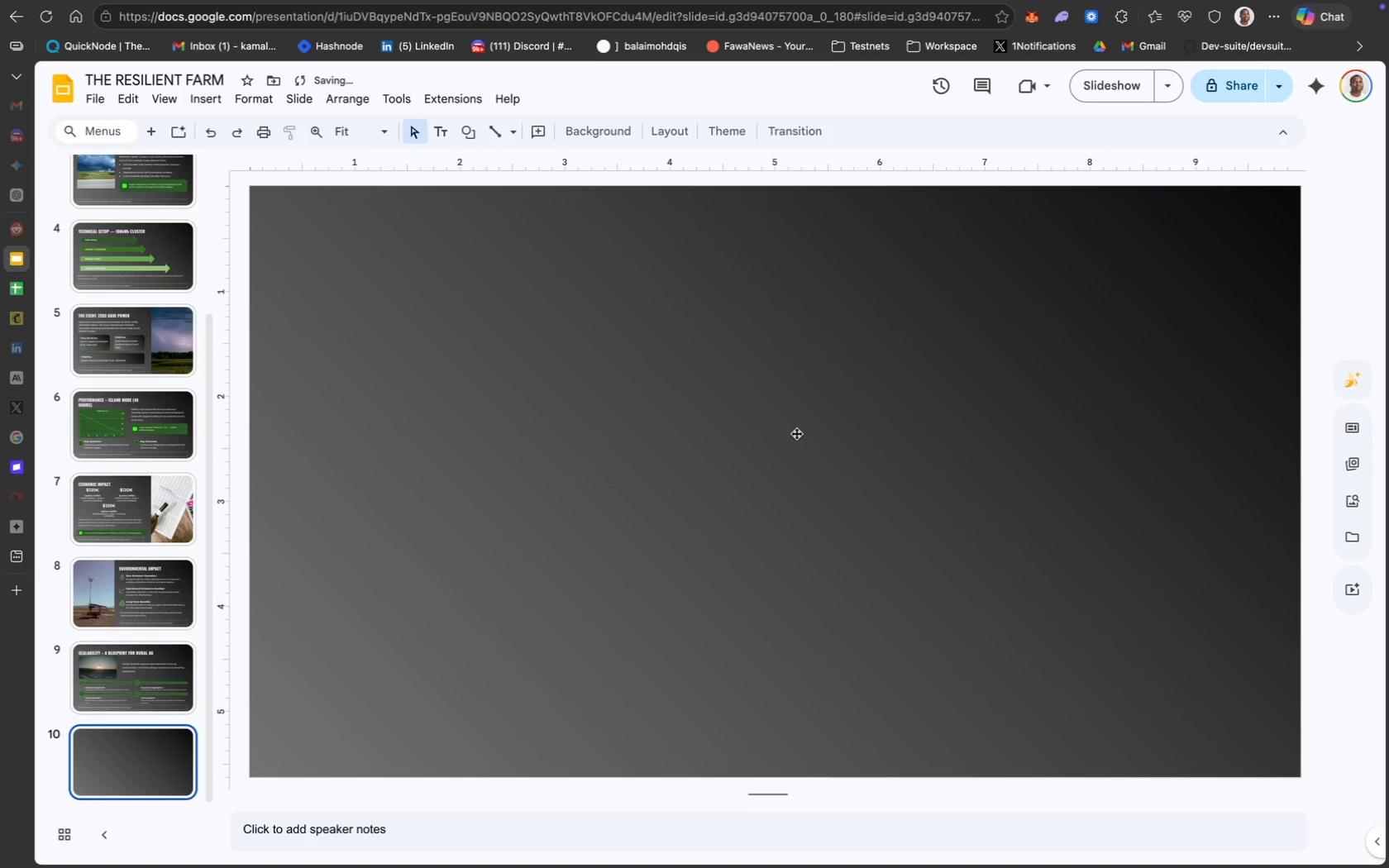 
key(CapsLock)
 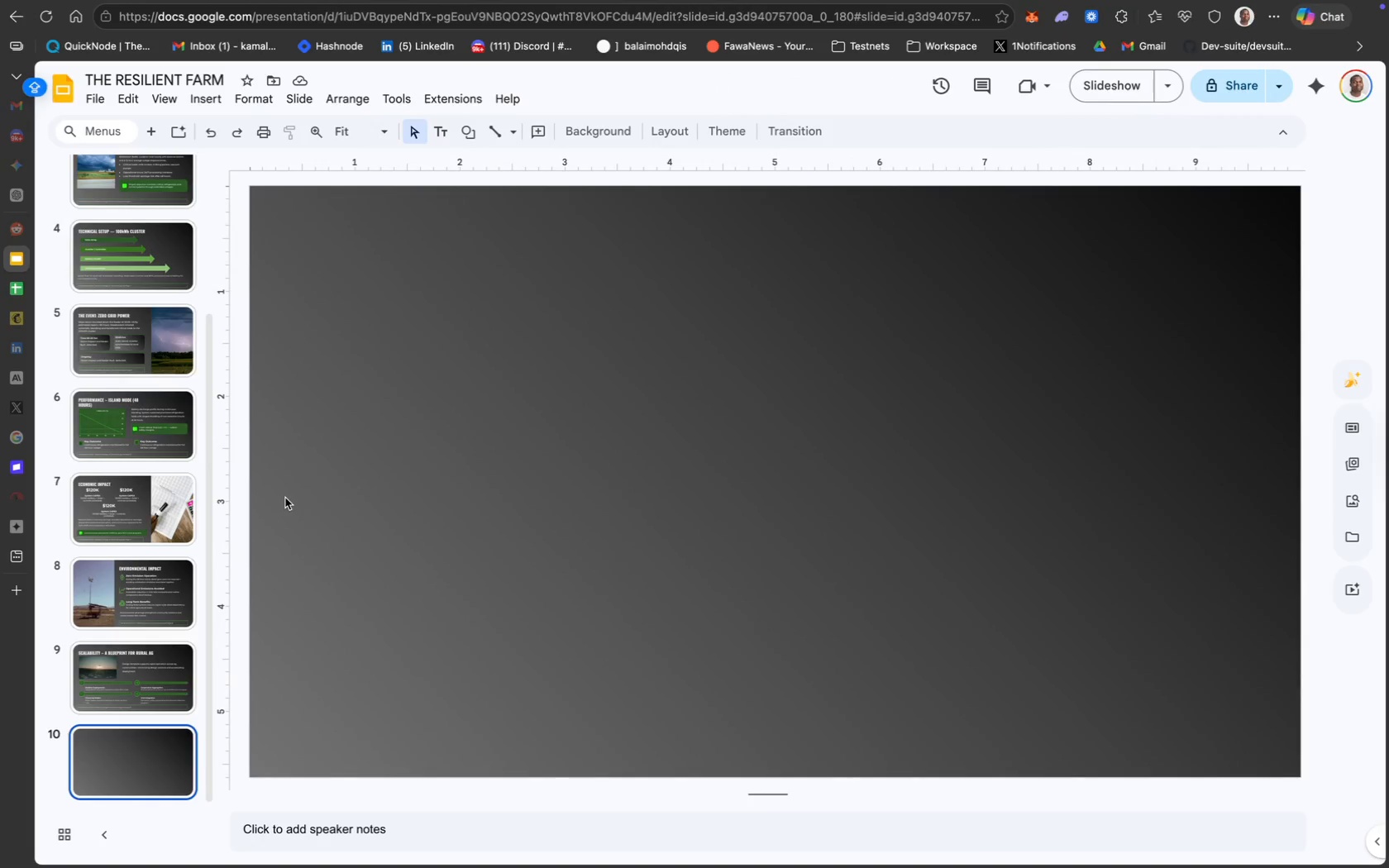 
wait(10.78)
 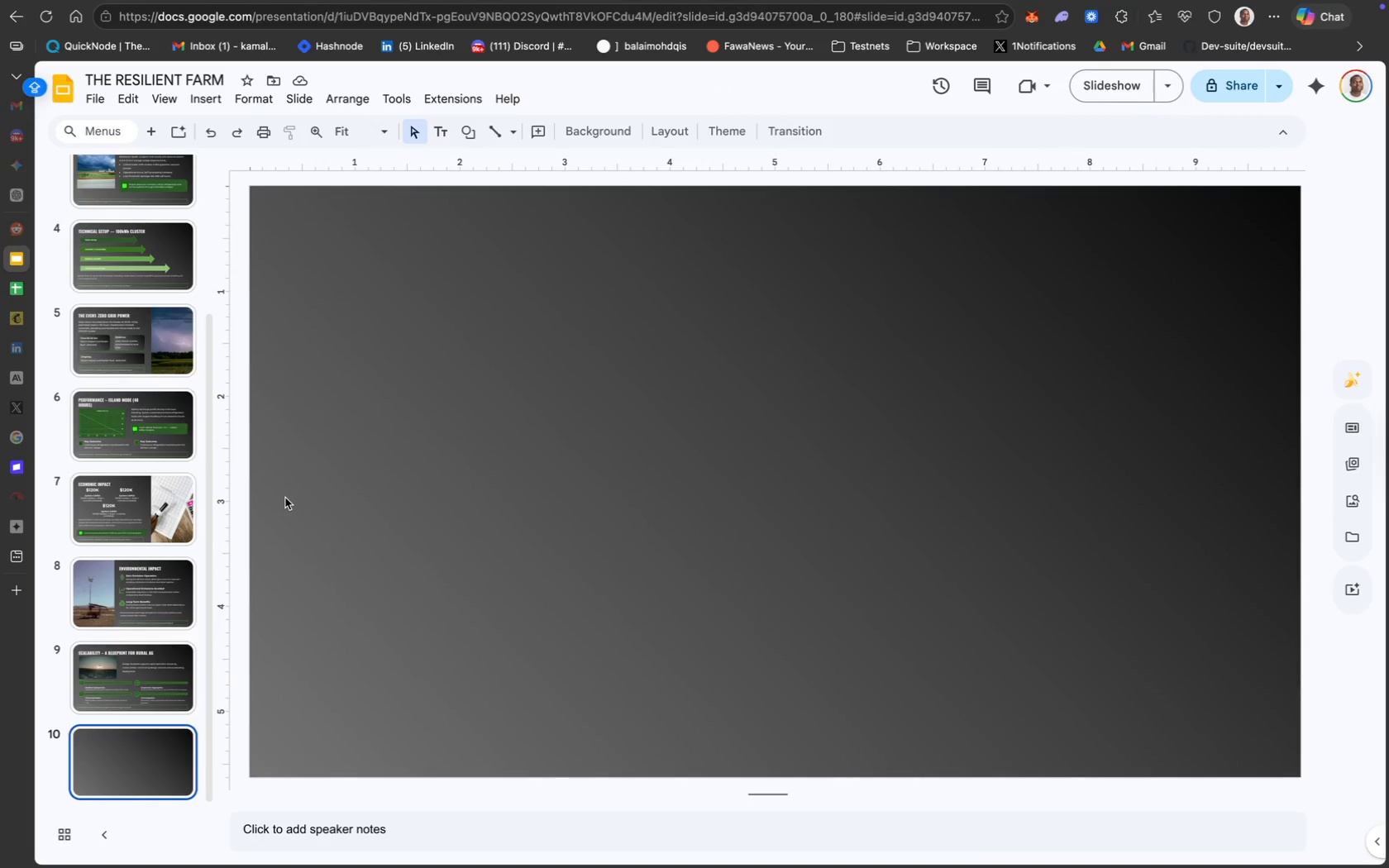 
left_click([203, 98])
 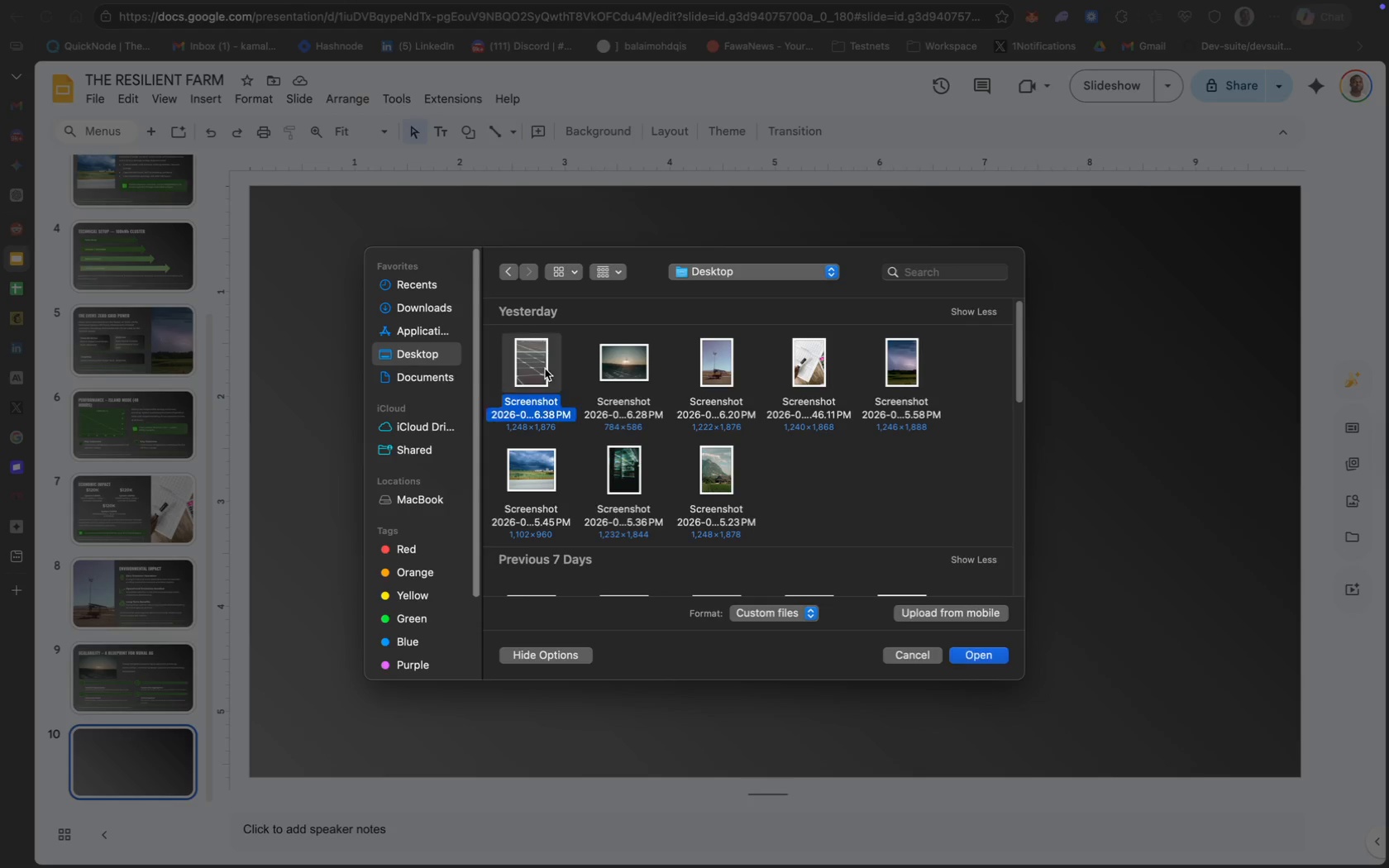 
wait(7.89)
 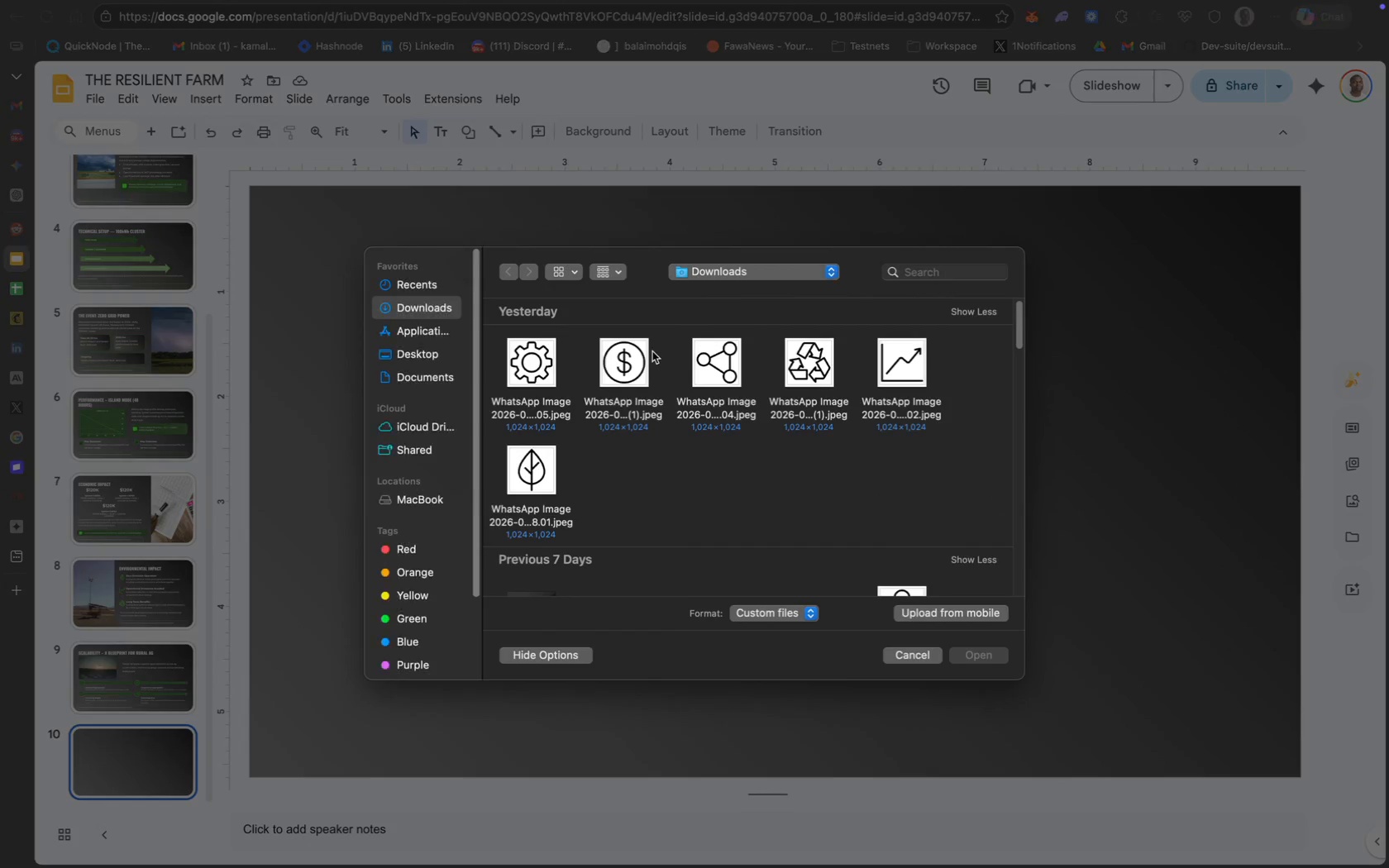 
left_click([970, 659])
 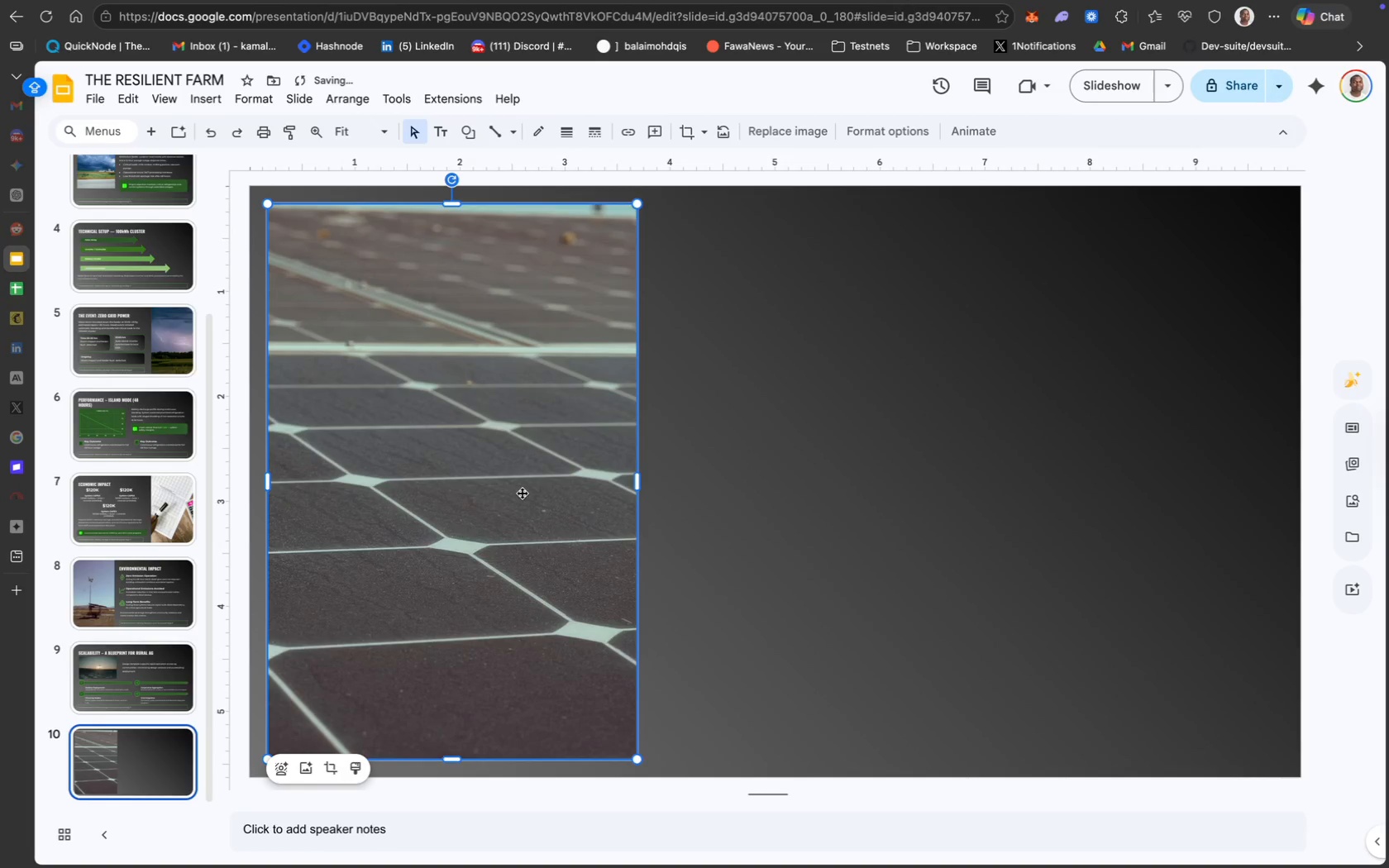 
left_click_drag(start_coordinate=[519, 451], to_coordinate=[1181, 434])
 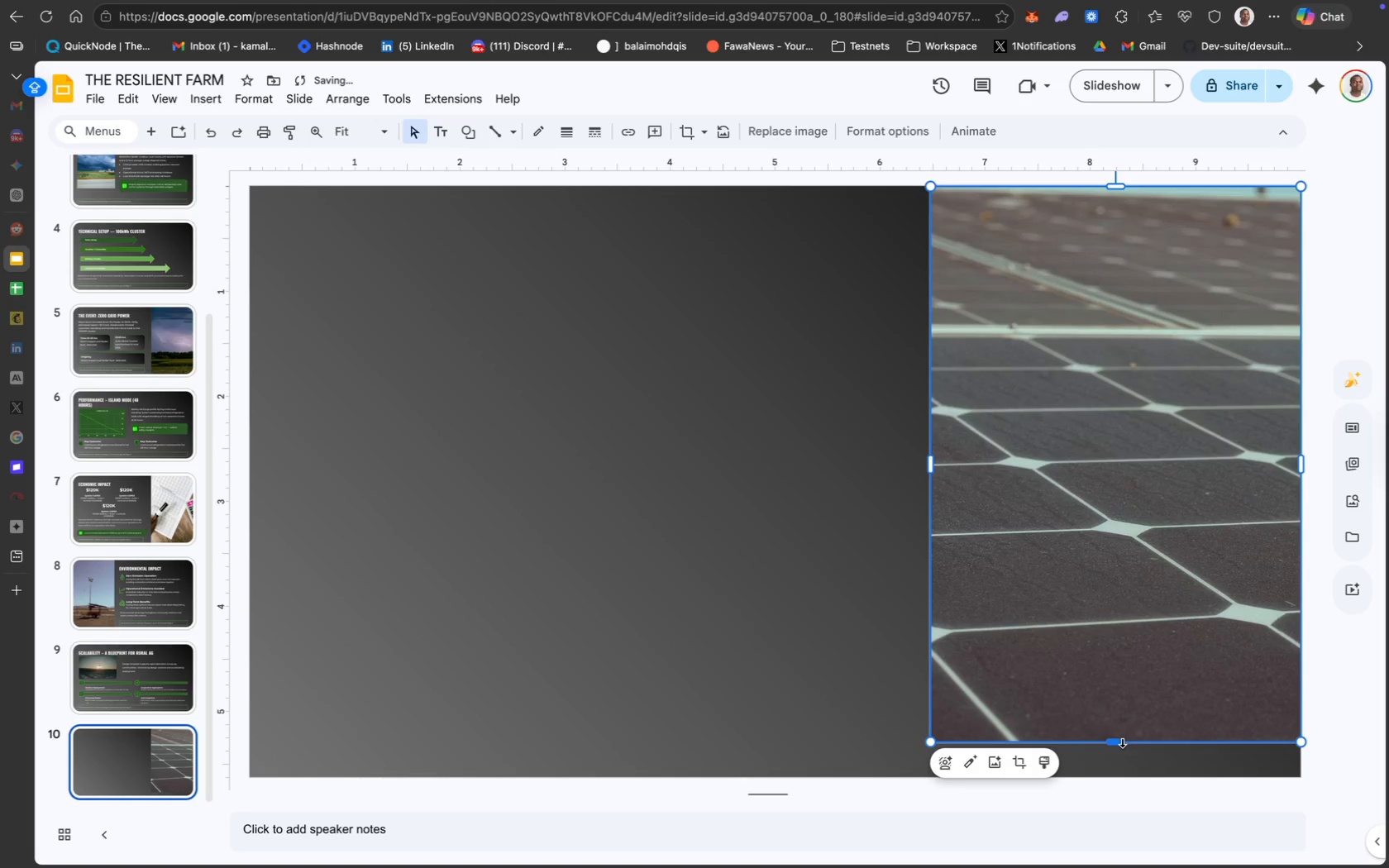 
left_click_drag(start_coordinate=[1119, 744], to_coordinate=[1119, 777])
 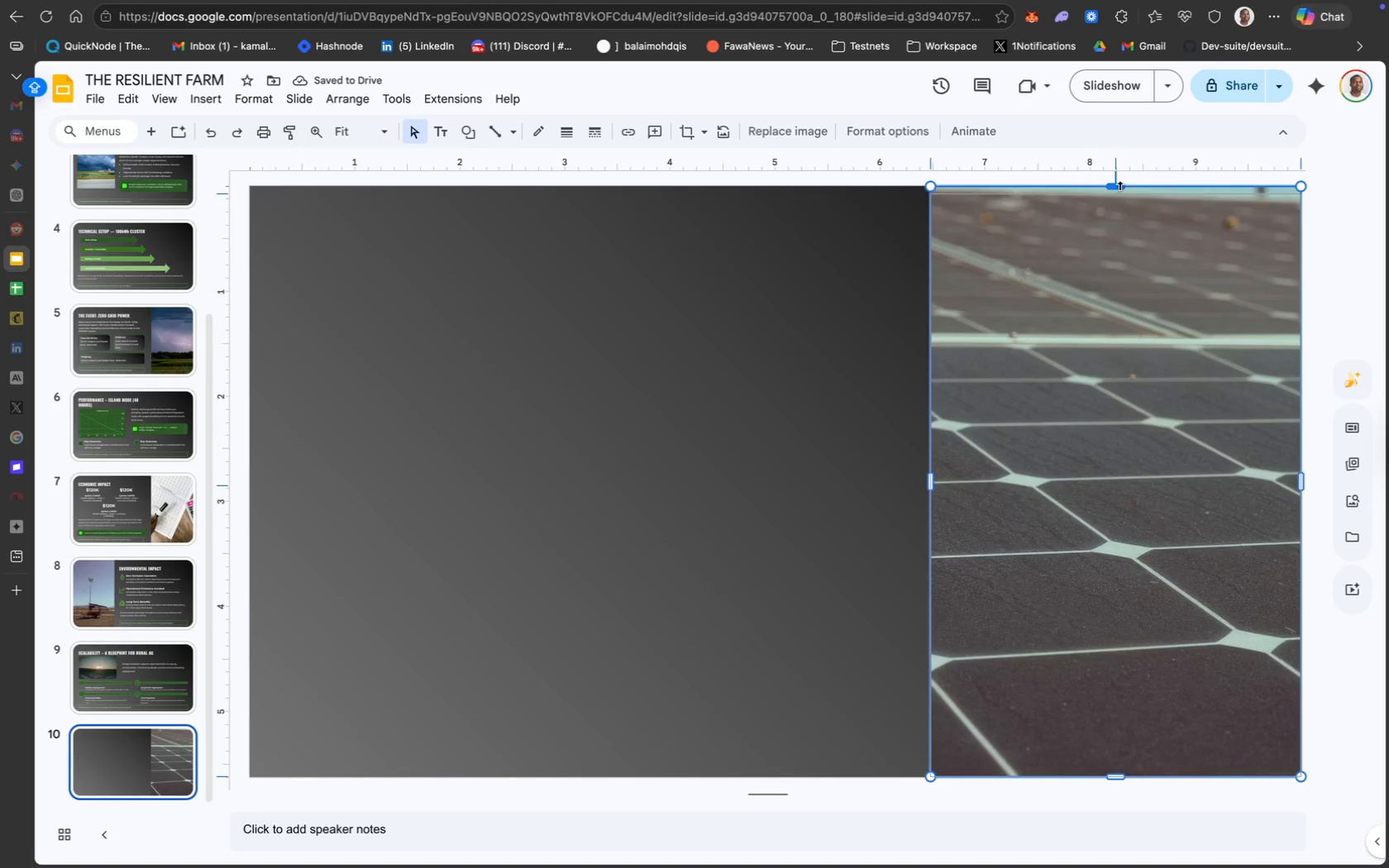 
wait(5.82)
 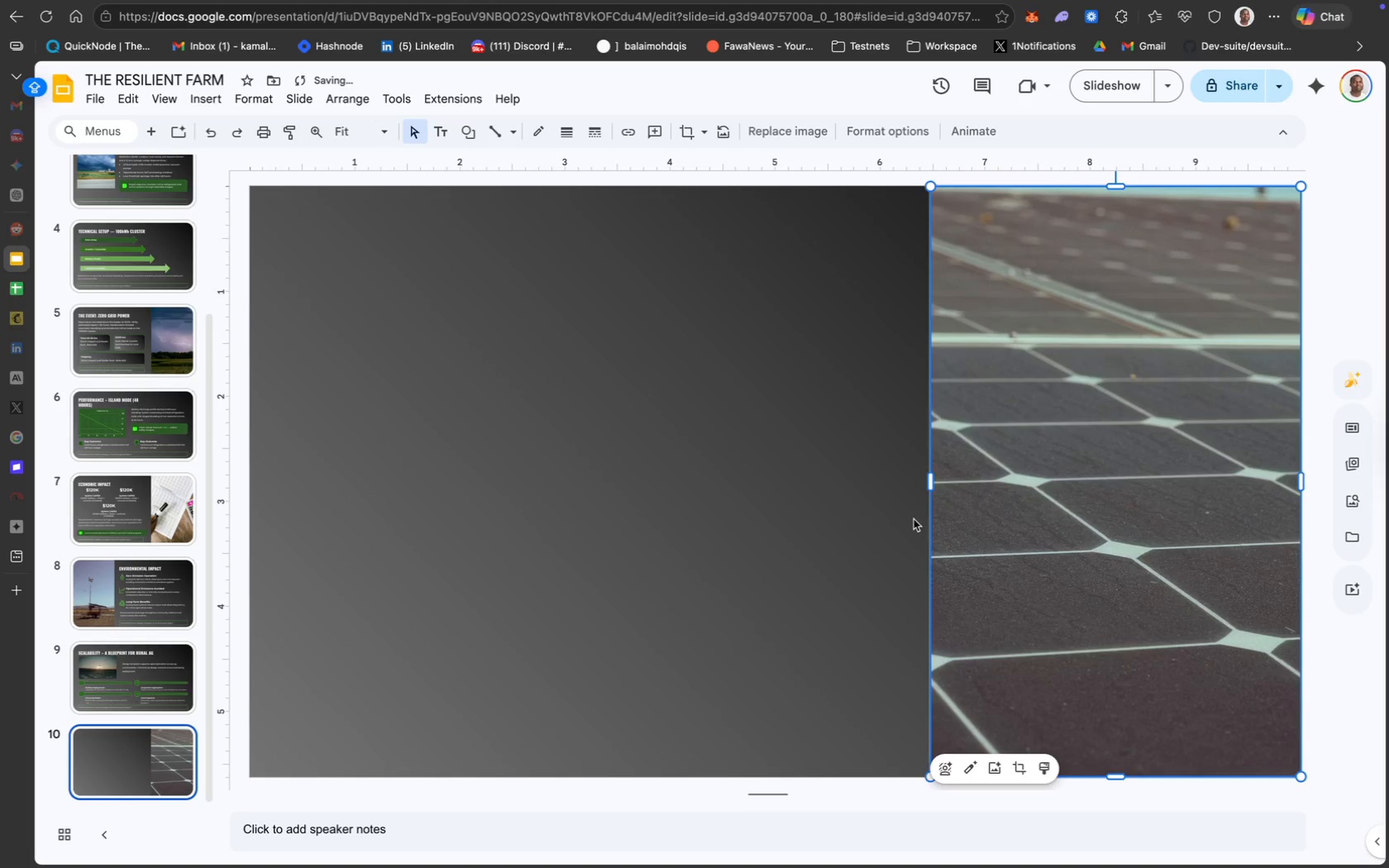 
left_click([831, 321])
 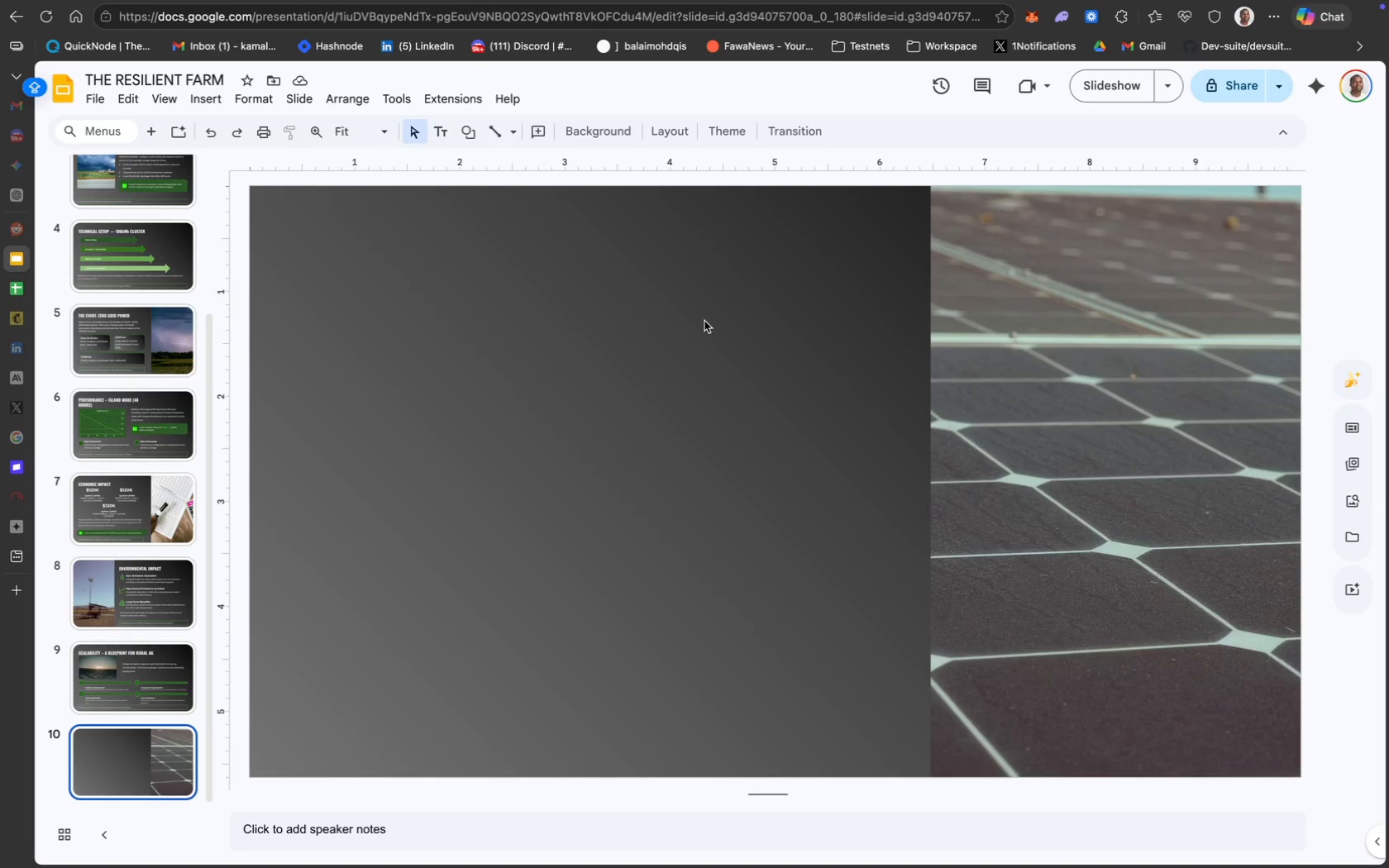 
wait(8.55)
 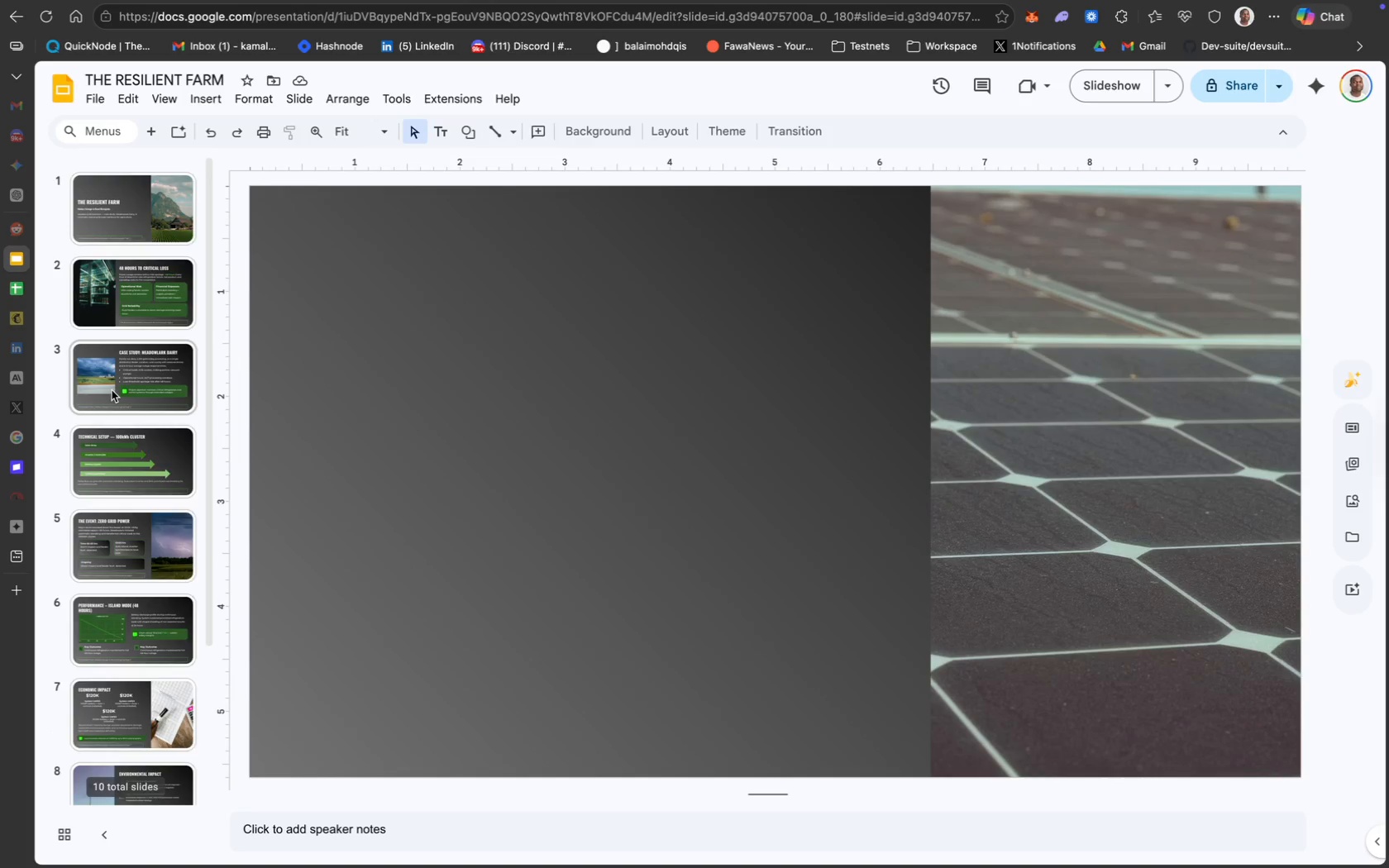 
left_click([123, 382])
 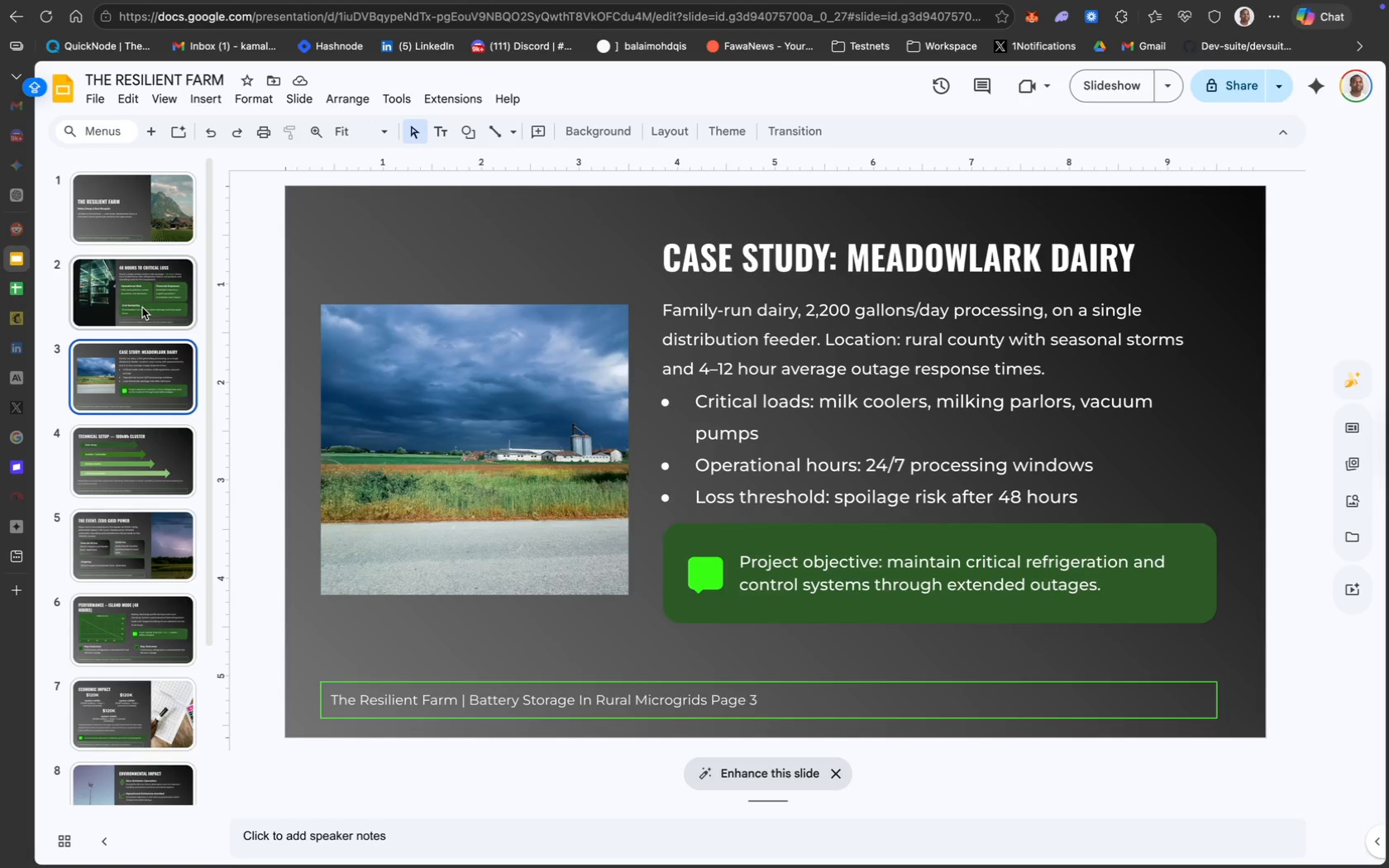 
scroll: coordinate [122, 474], scroll_direction: up, amount: 122.0
 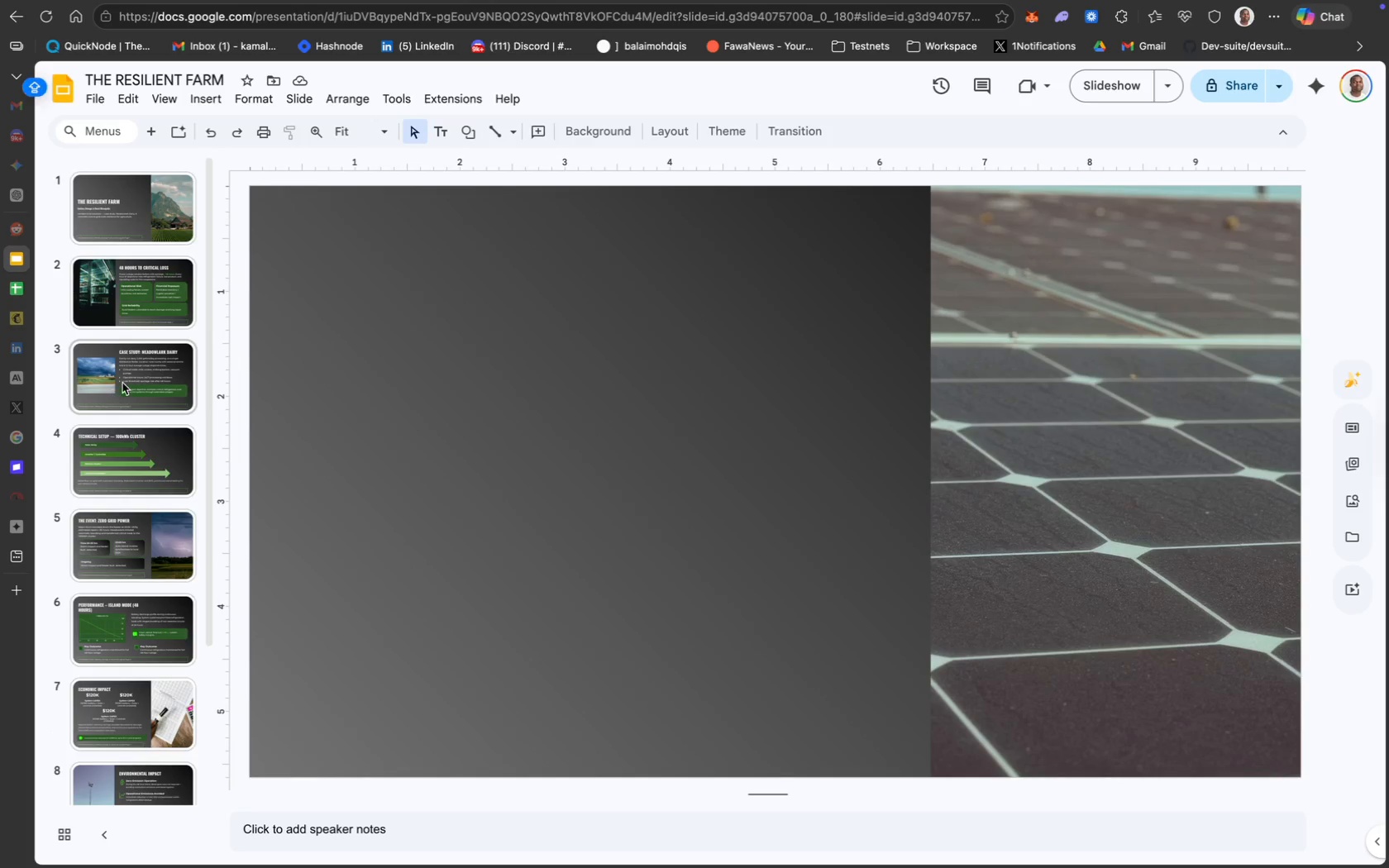 
left_click([139, 308])
 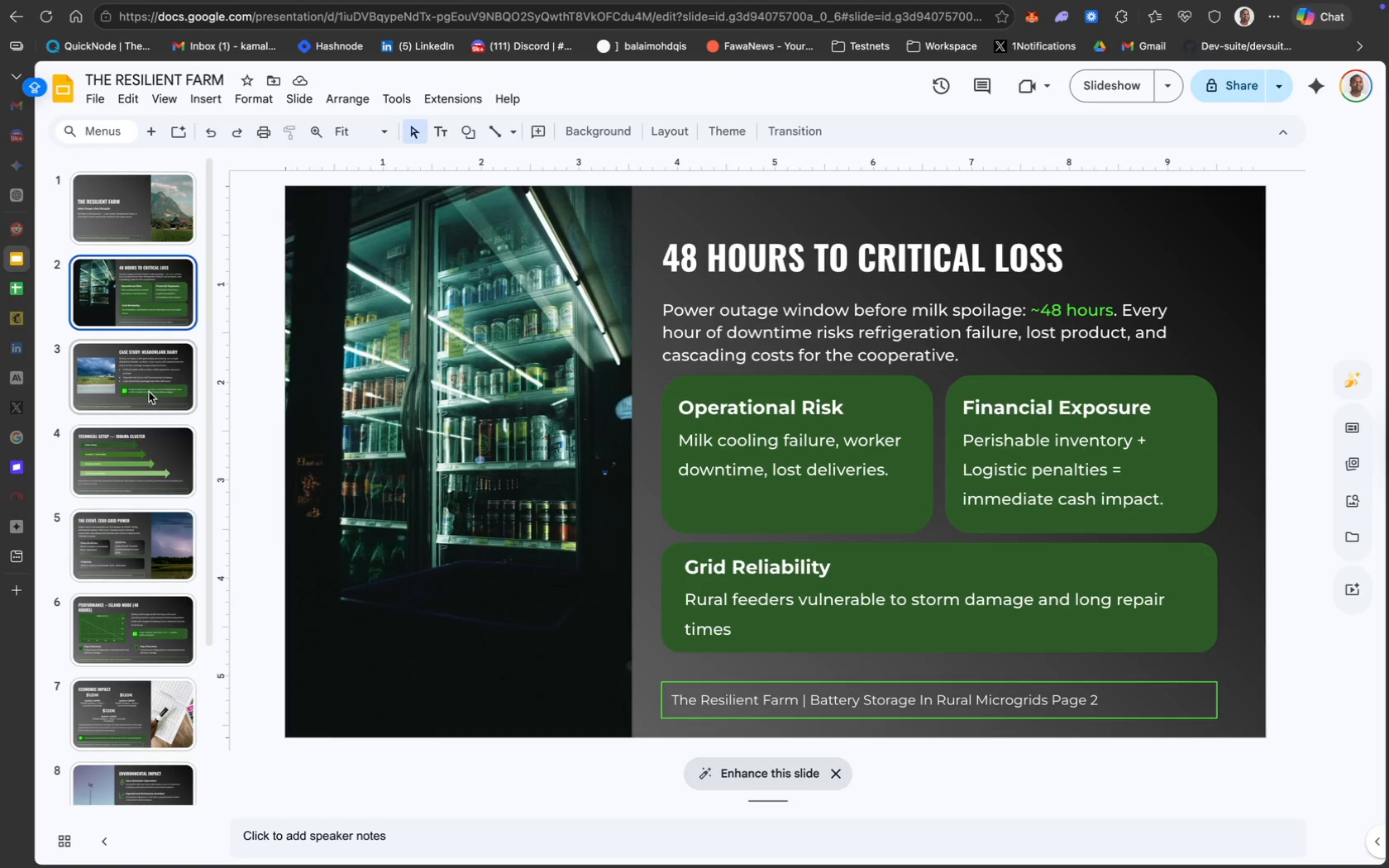 
left_click([149, 387])
 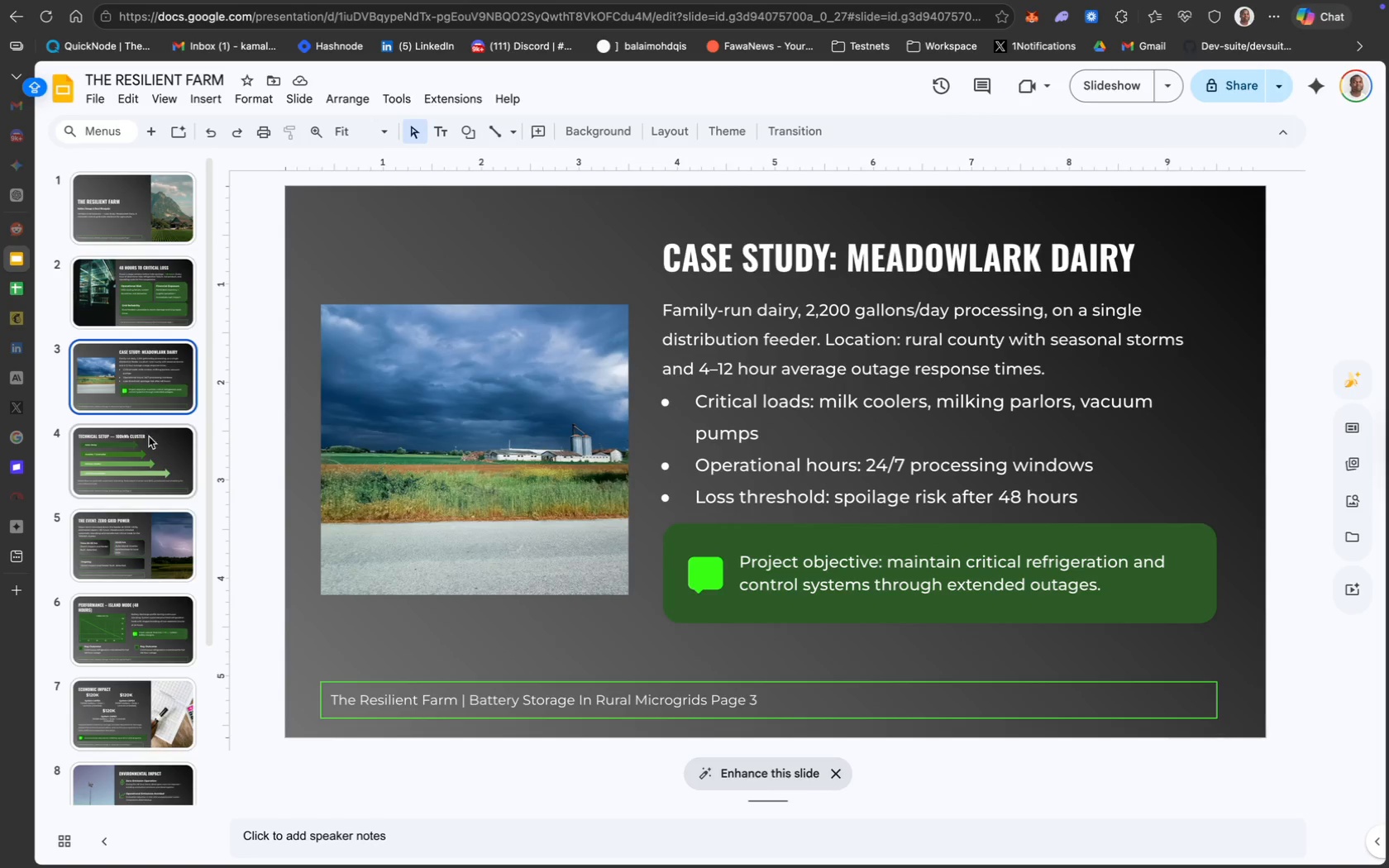 
left_click([149, 441])
 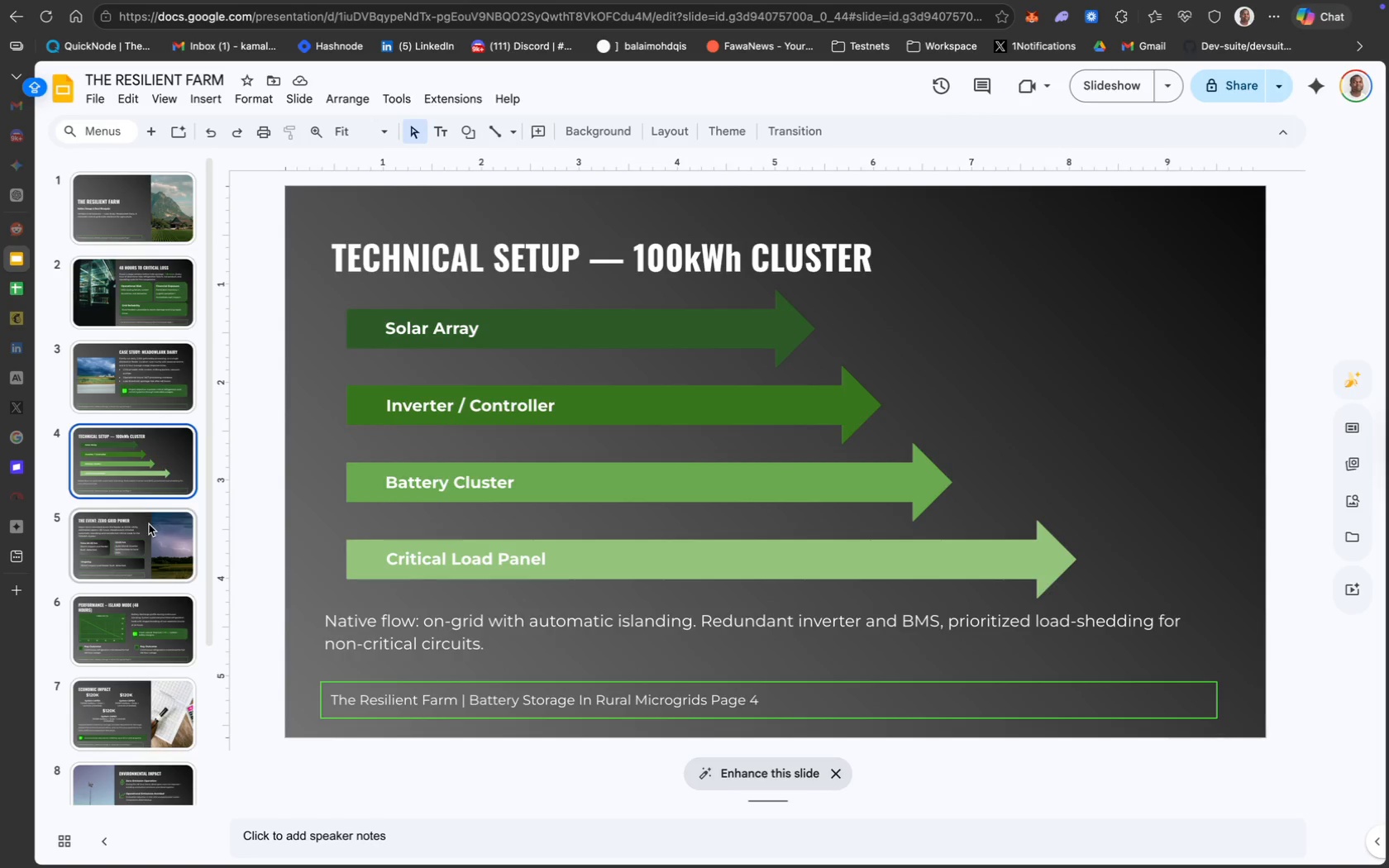 
left_click([149, 527])
 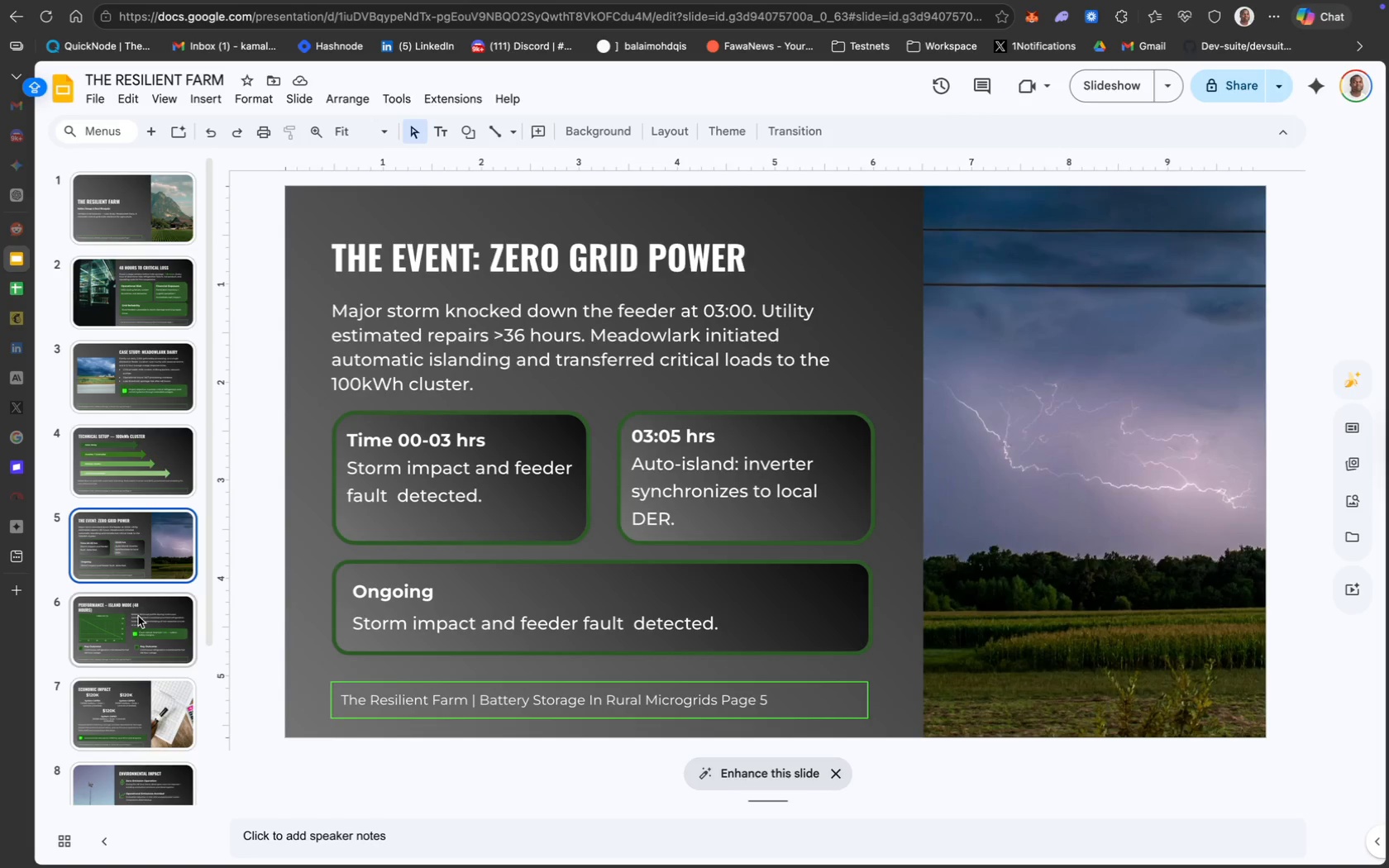 
left_click([141, 625])
 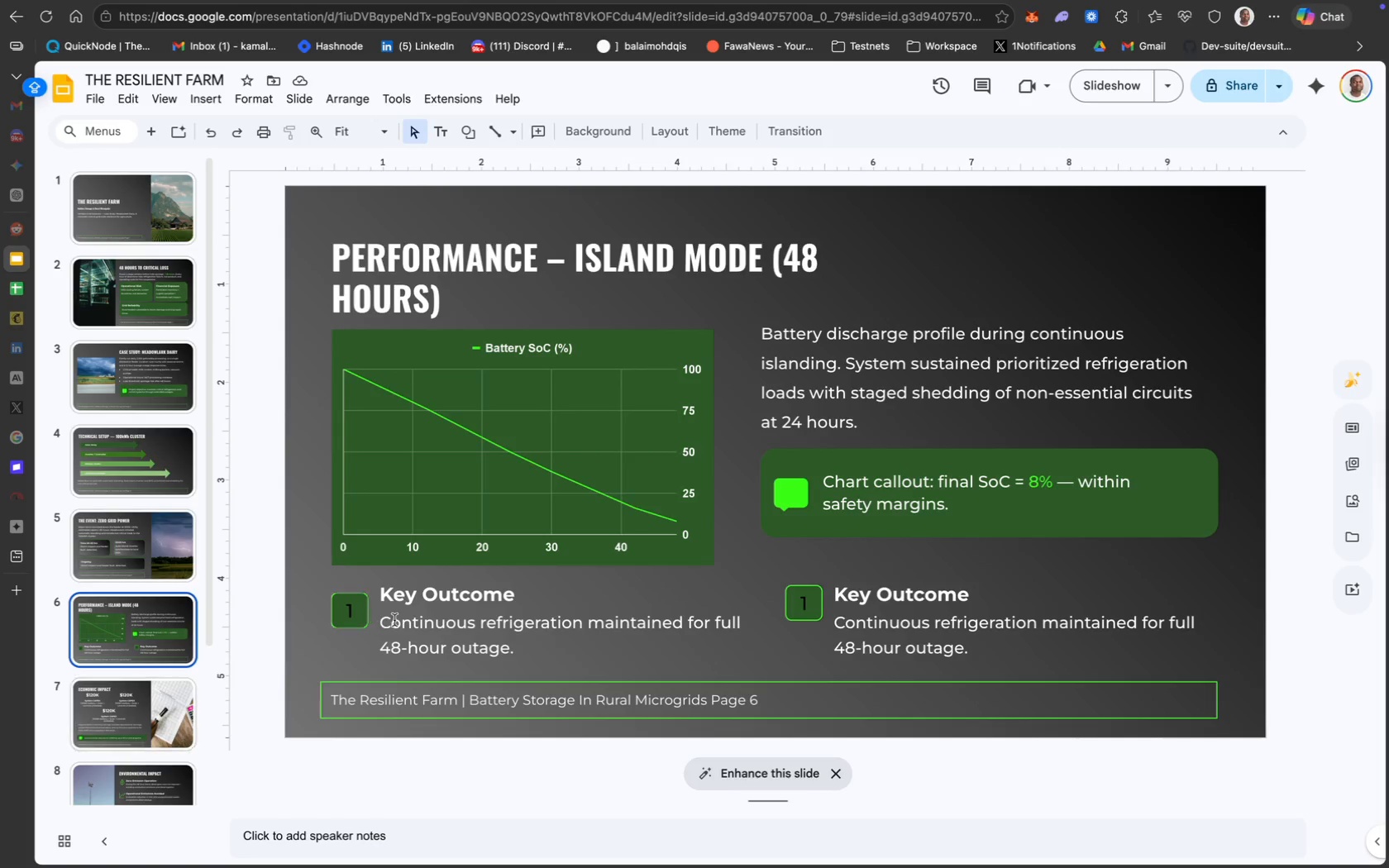 
left_click([345, 607])
 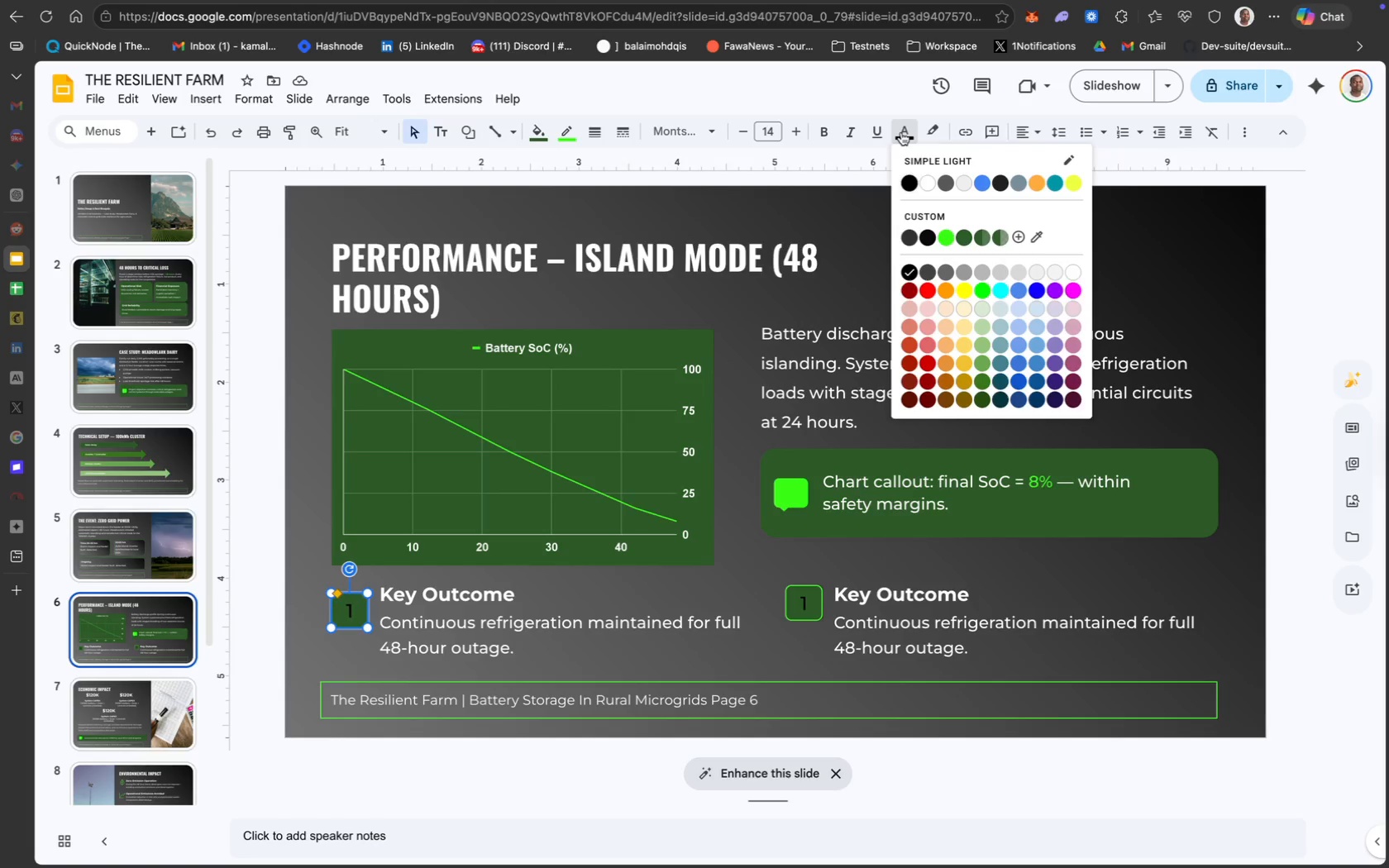 
left_click([928, 182])
 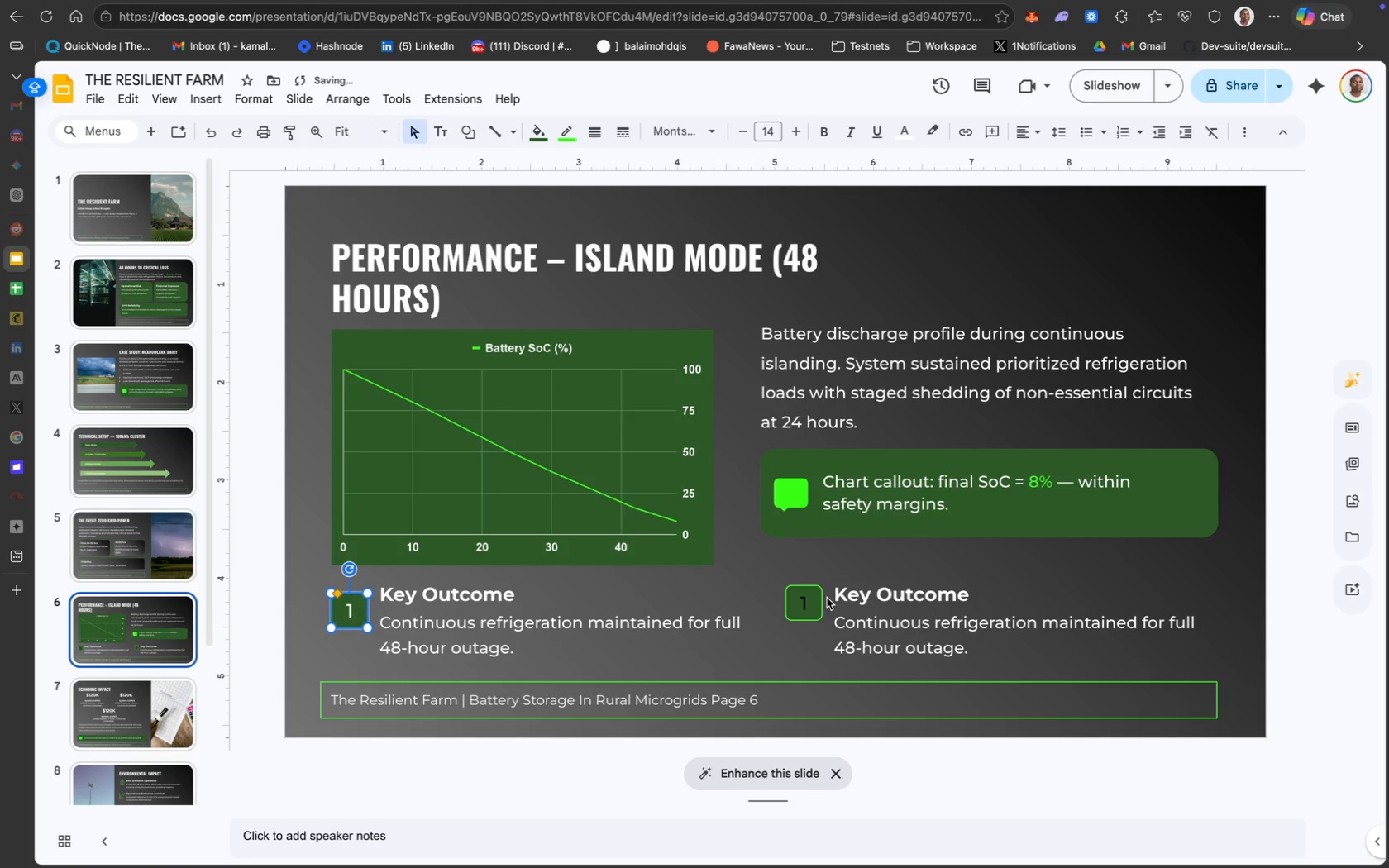 
left_click([807, 603])
 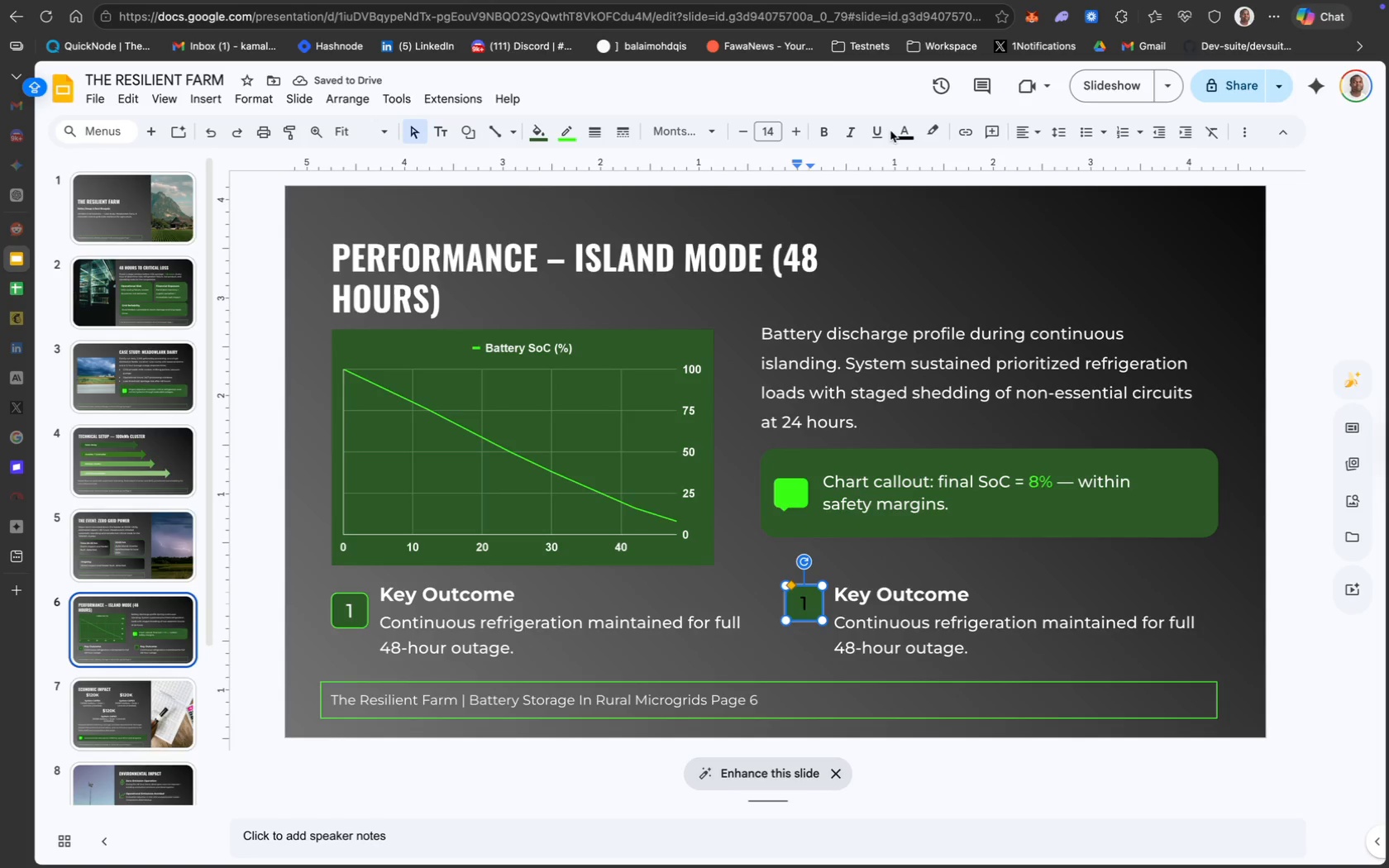 
left_click([899, 127])
 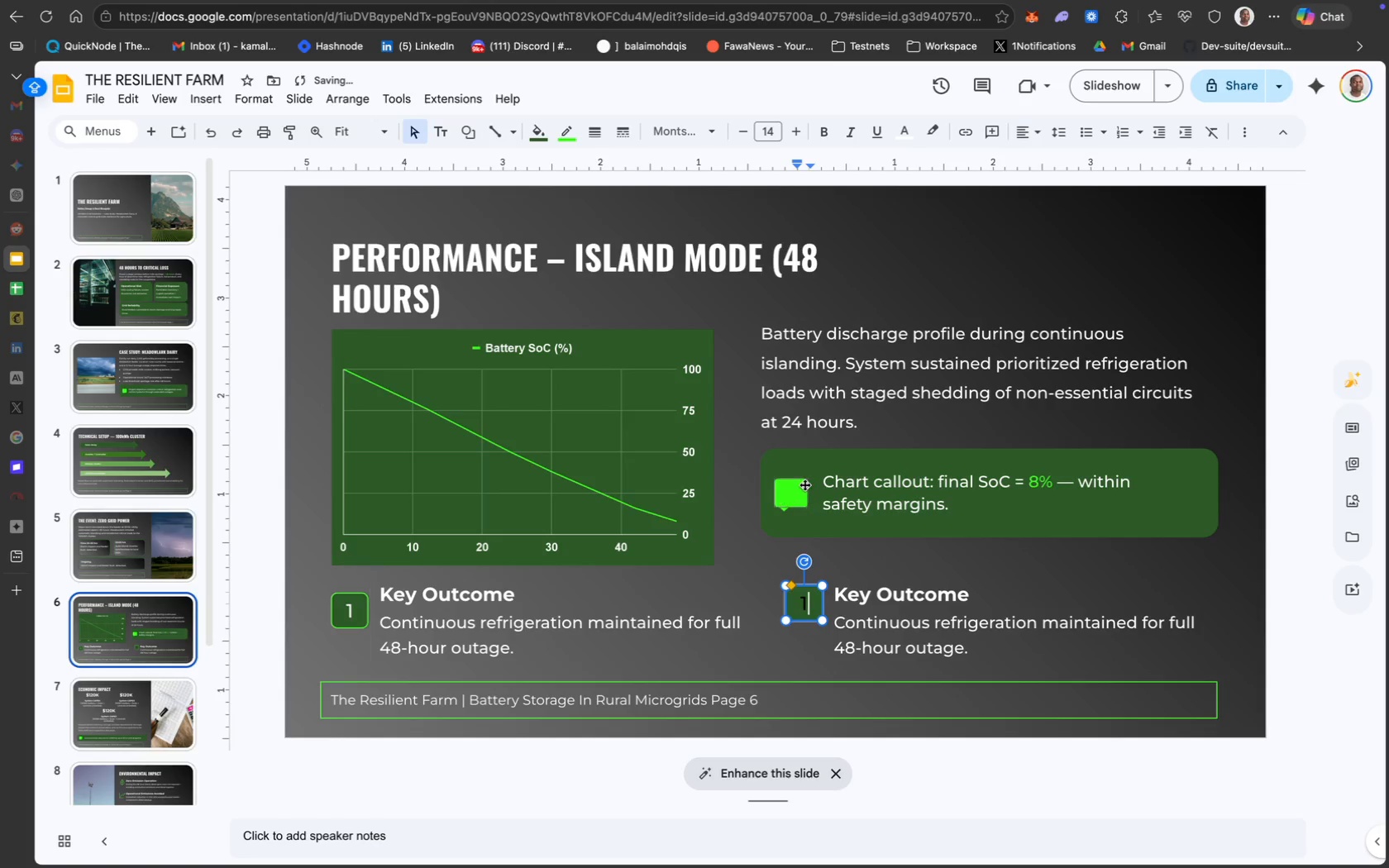 
key(Meta+A)
 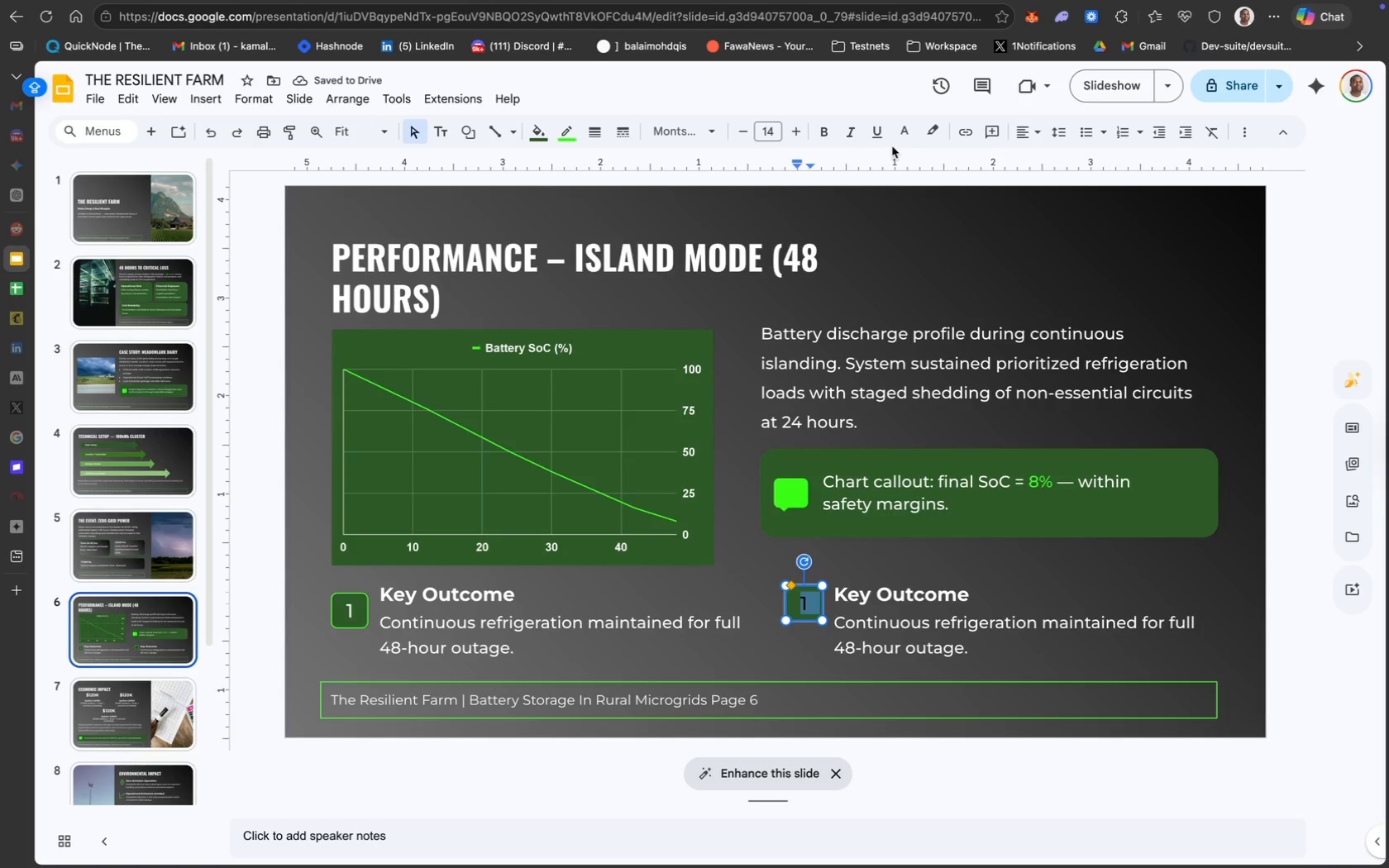 
left_click([897, 136])
 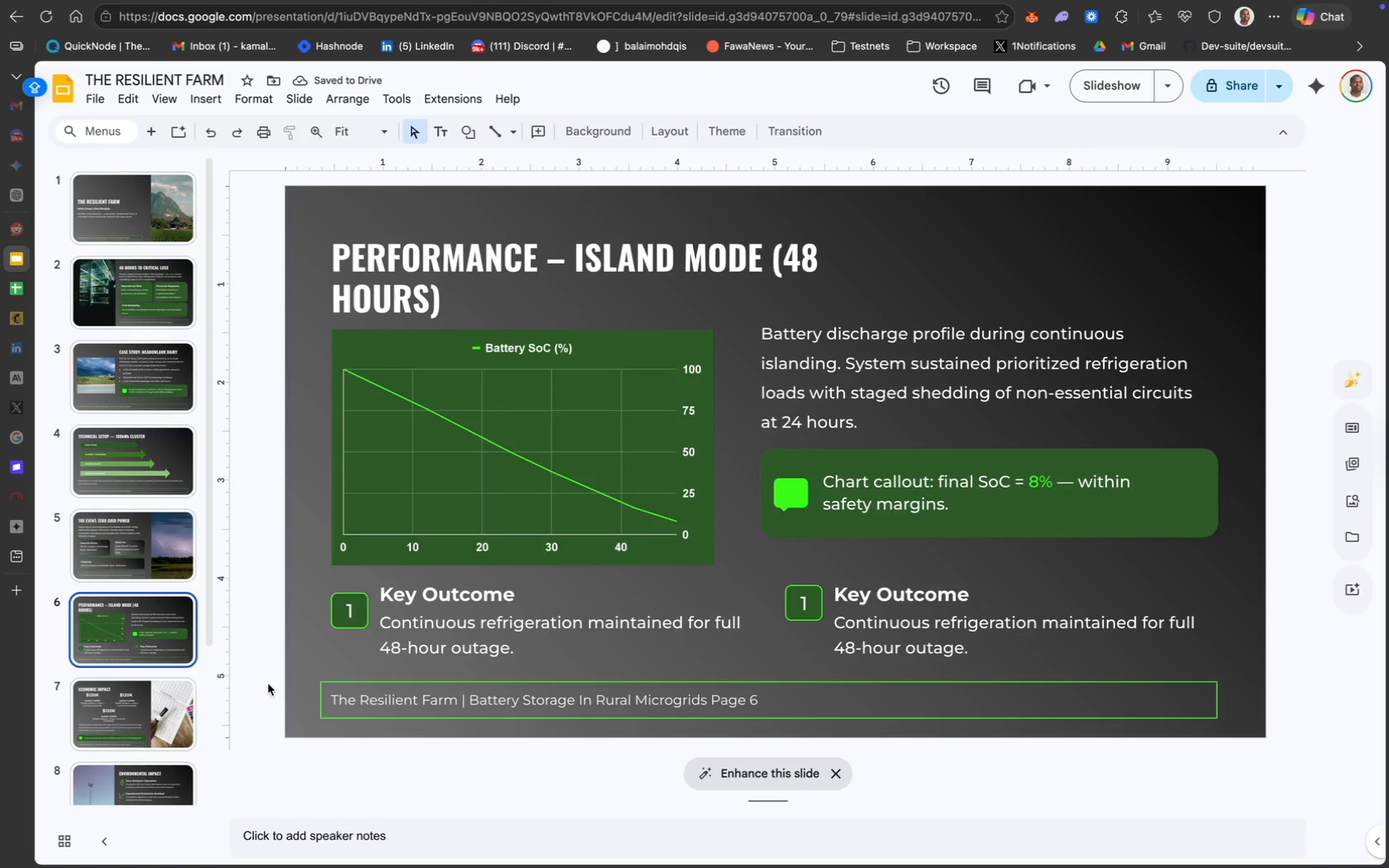 
left_click([119, 800])
 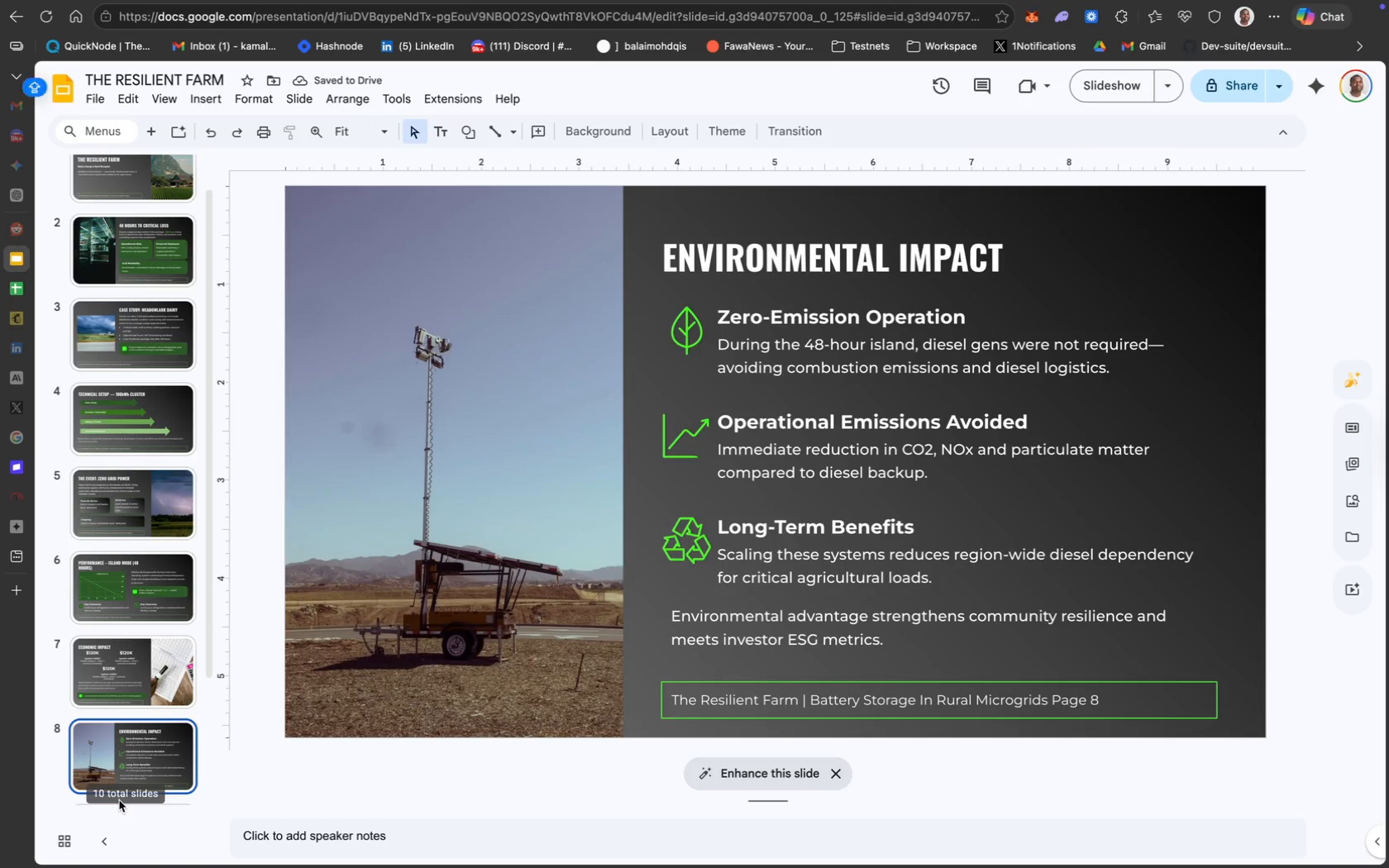 
left_click([146, 750])
 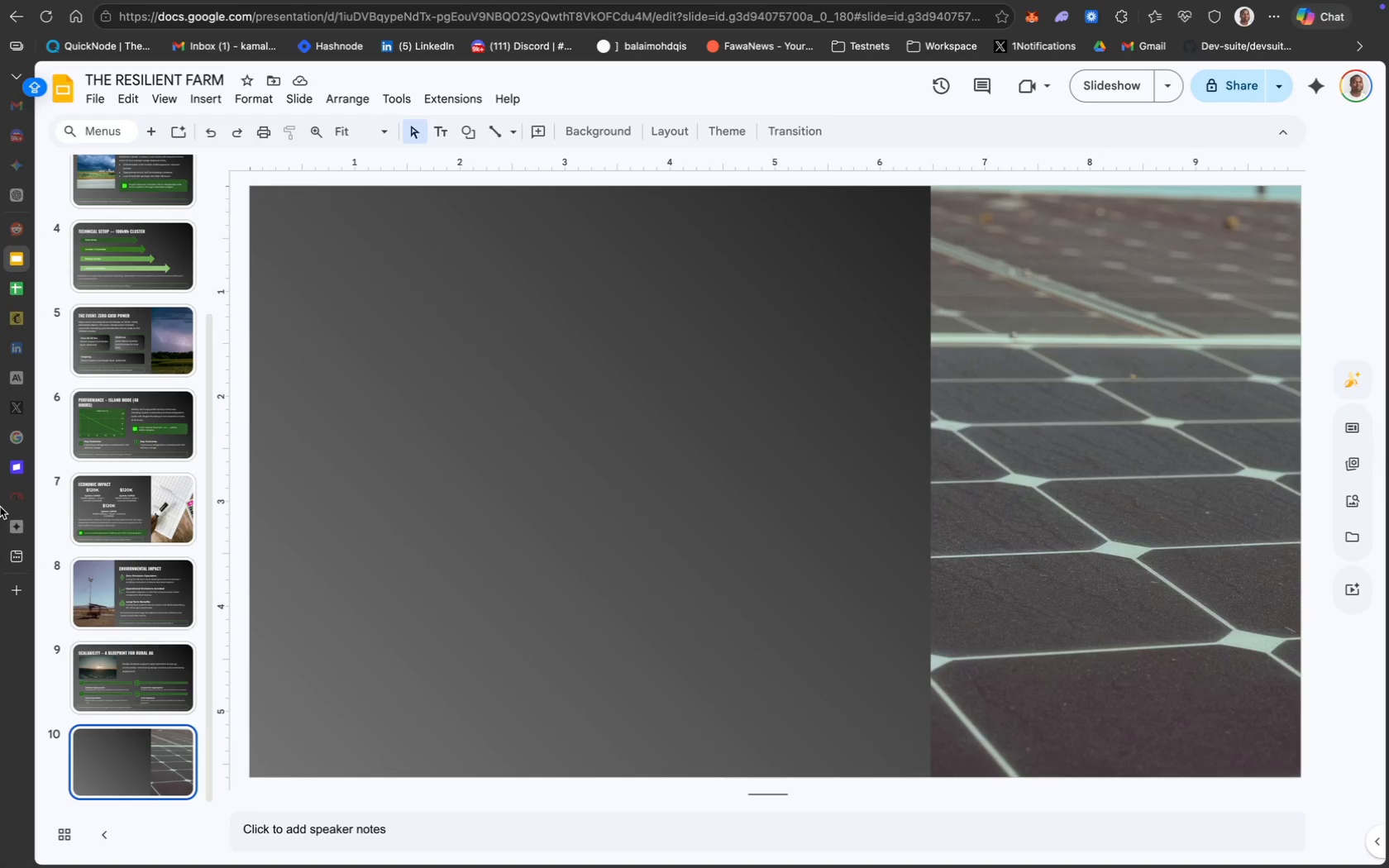 
scroll: coordinate [122, 717], scroll_direction: down, amount: 145.0
 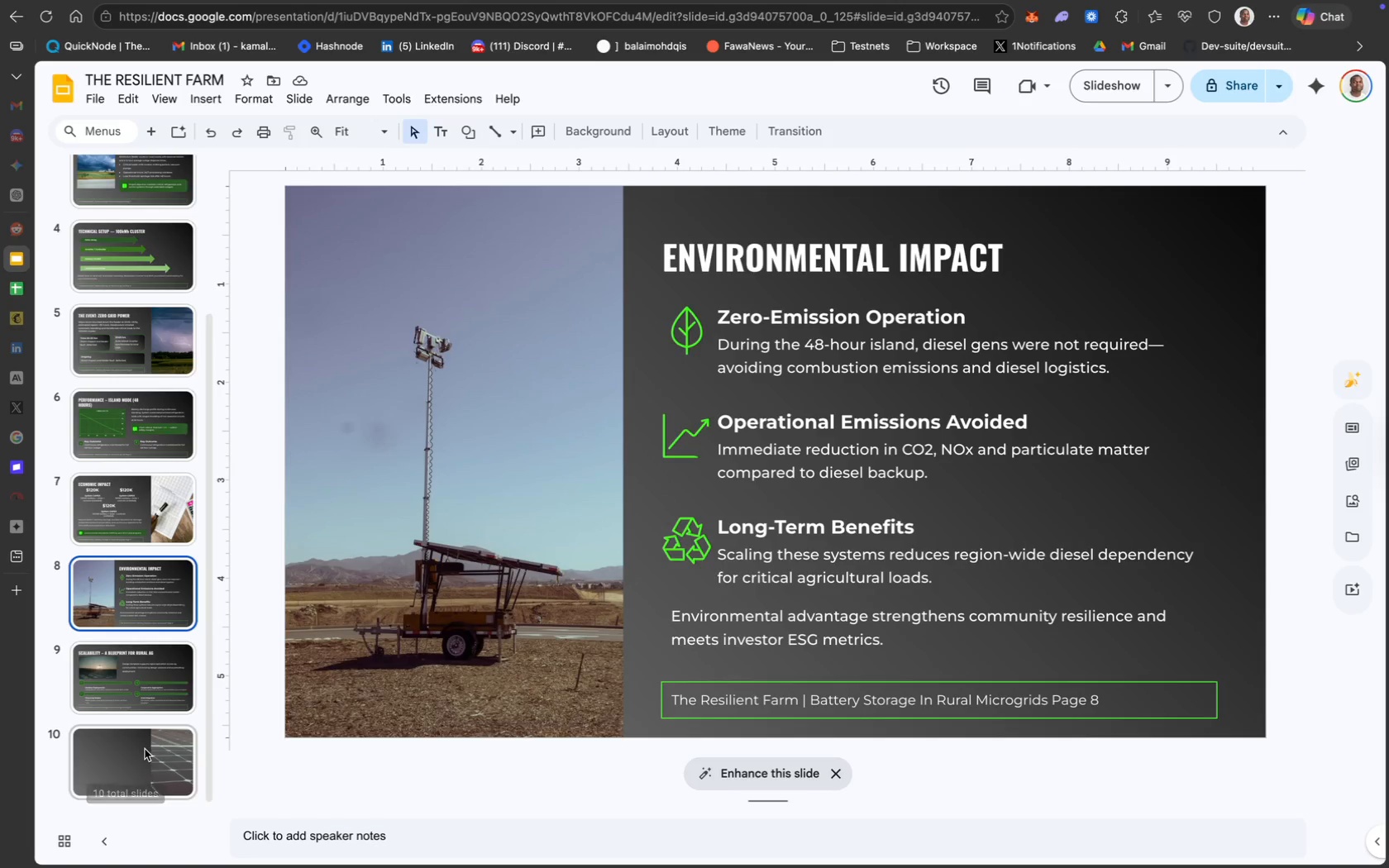 
wait(11.44)
 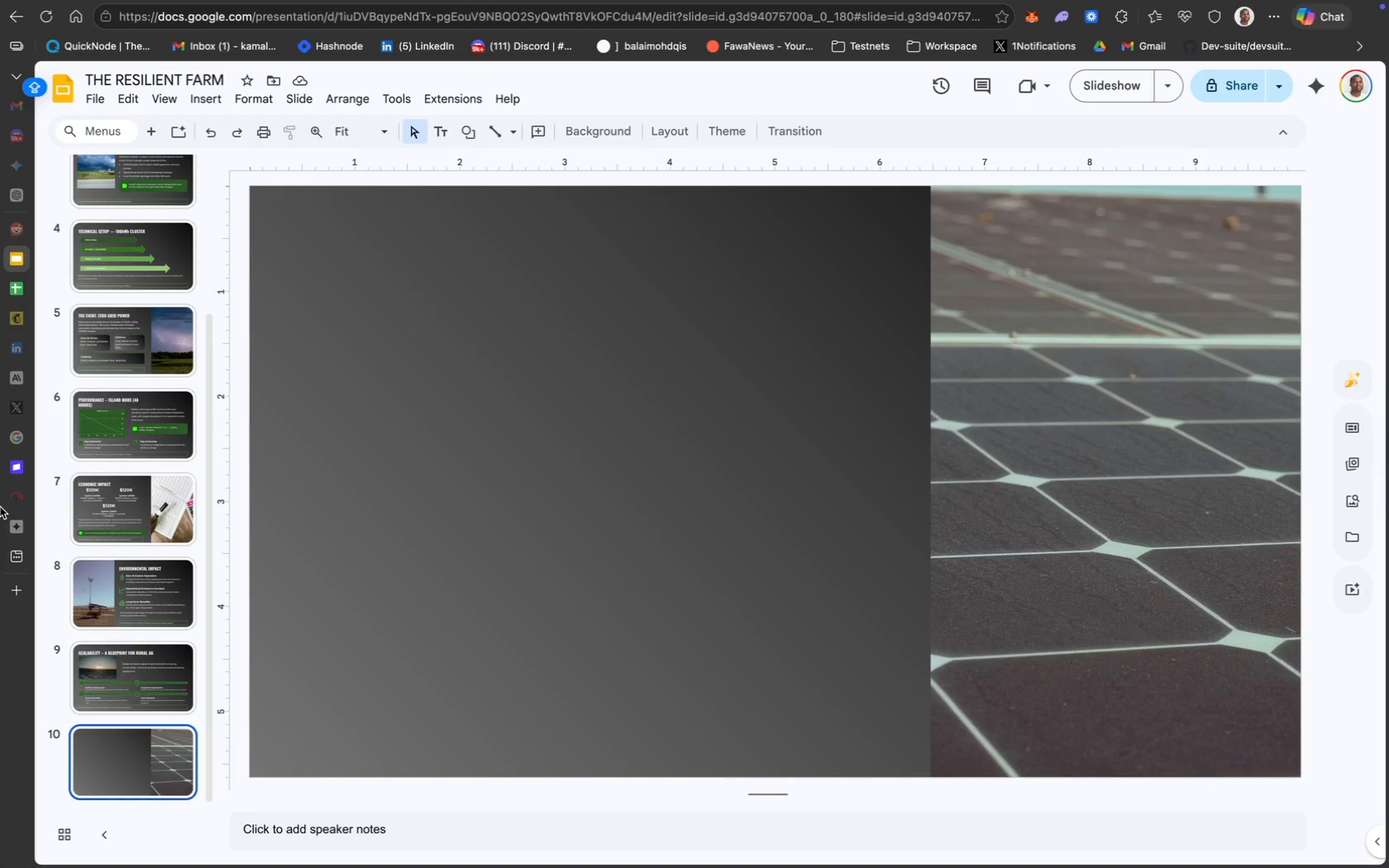 
left_click_drag(start_coordinate=[385, 266], to_coordinate=[373, 239])
 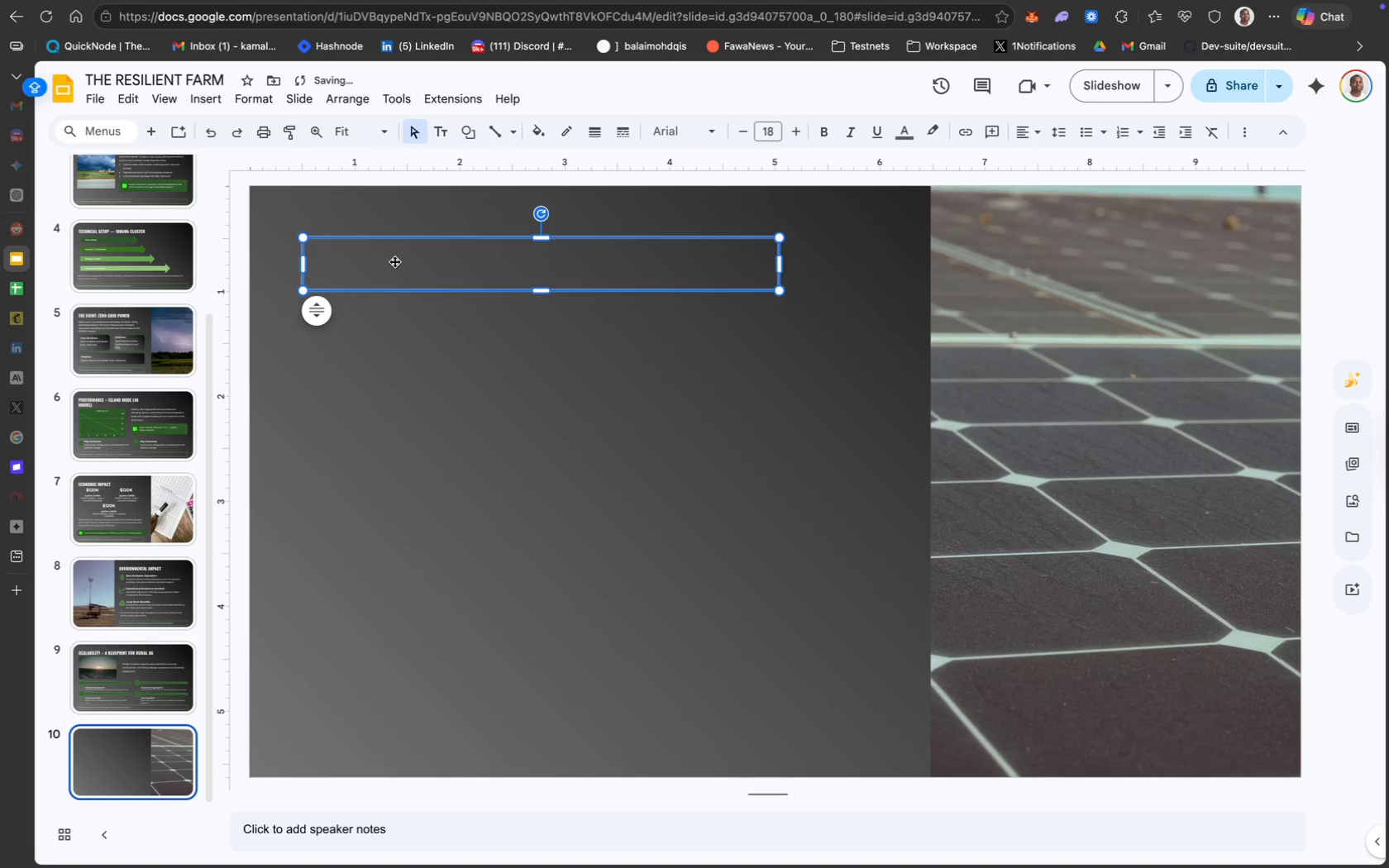 
double_click([394, 262])
 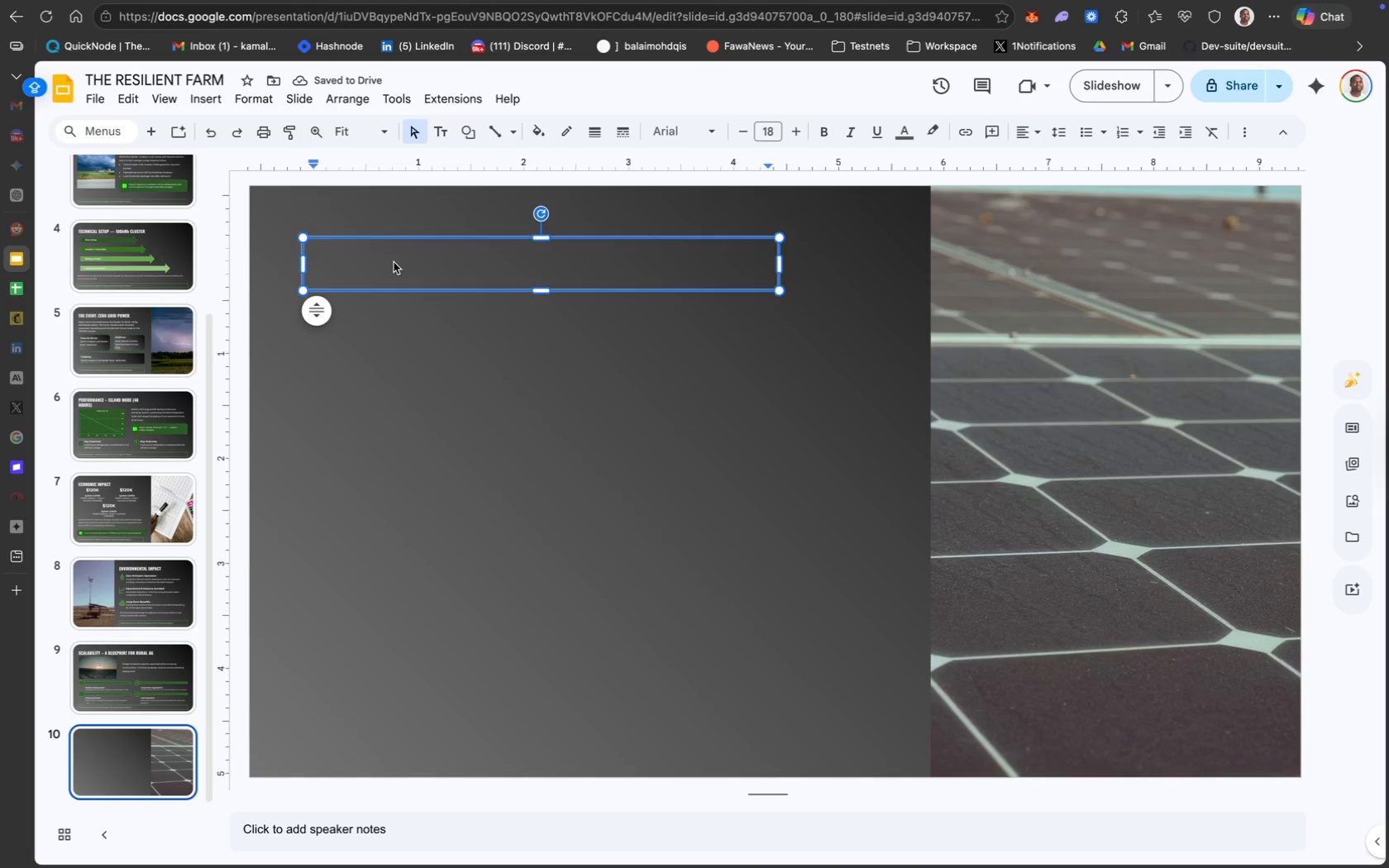 
key(F)
 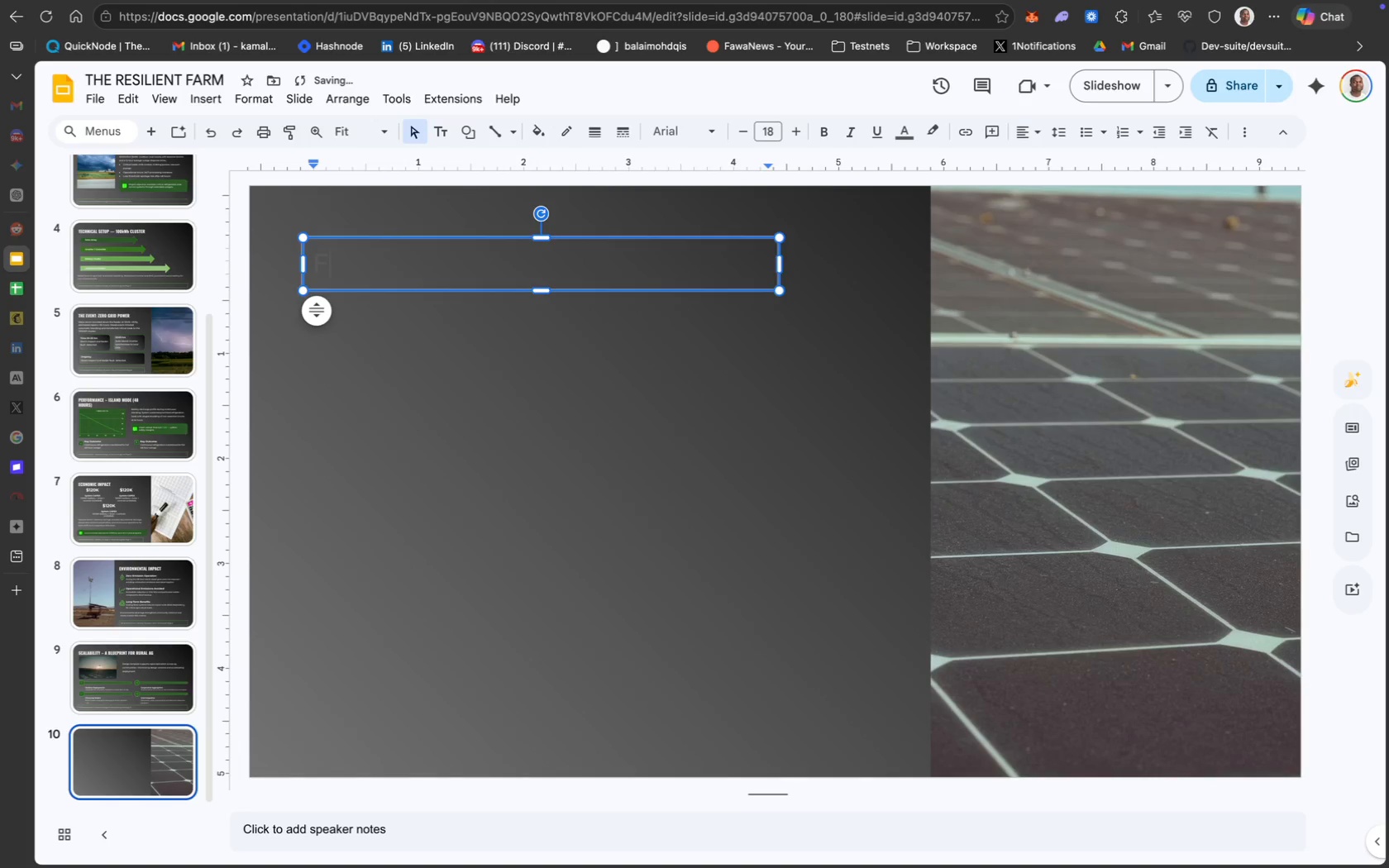 
key(CapsLock)
 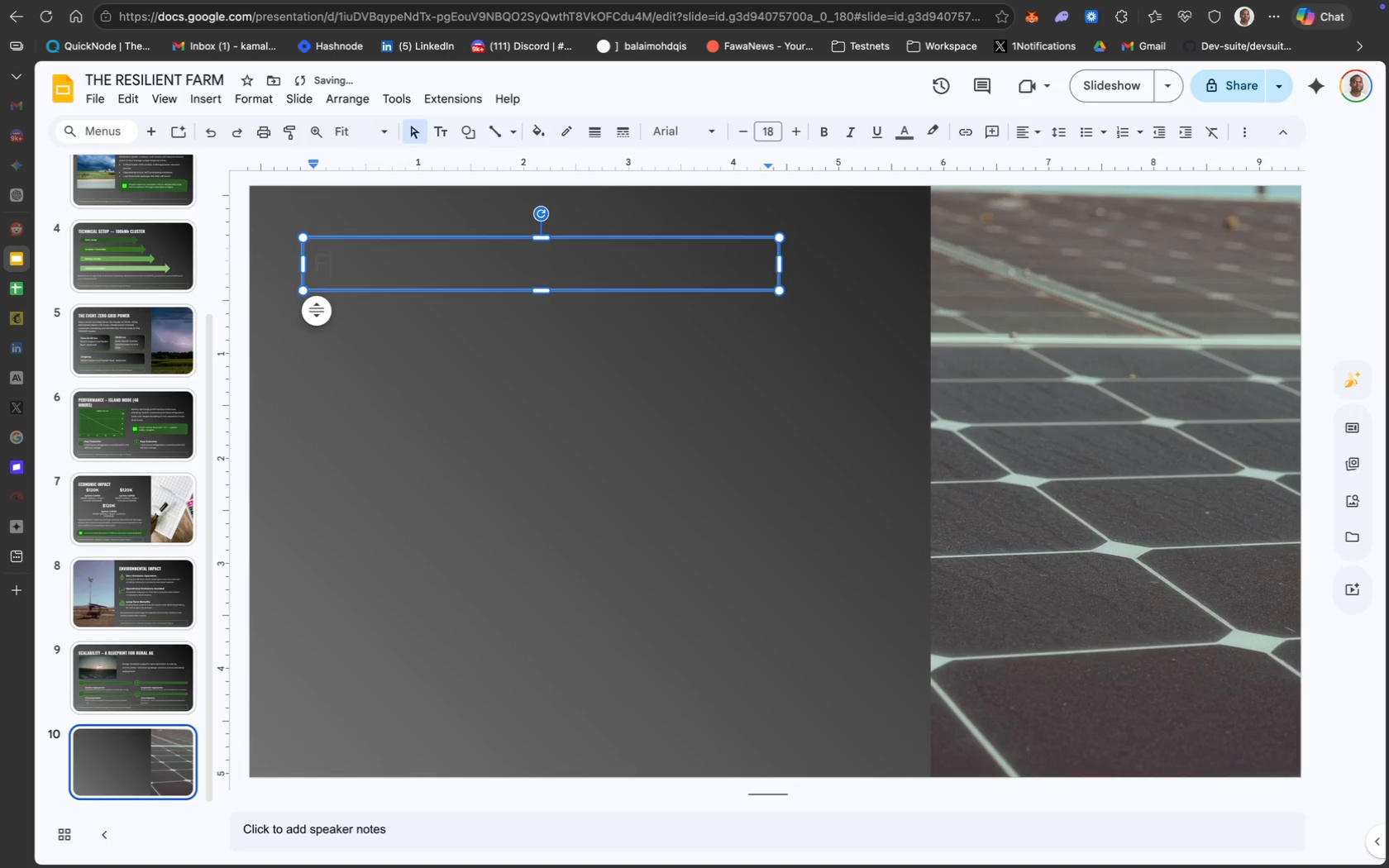 
key(U)
 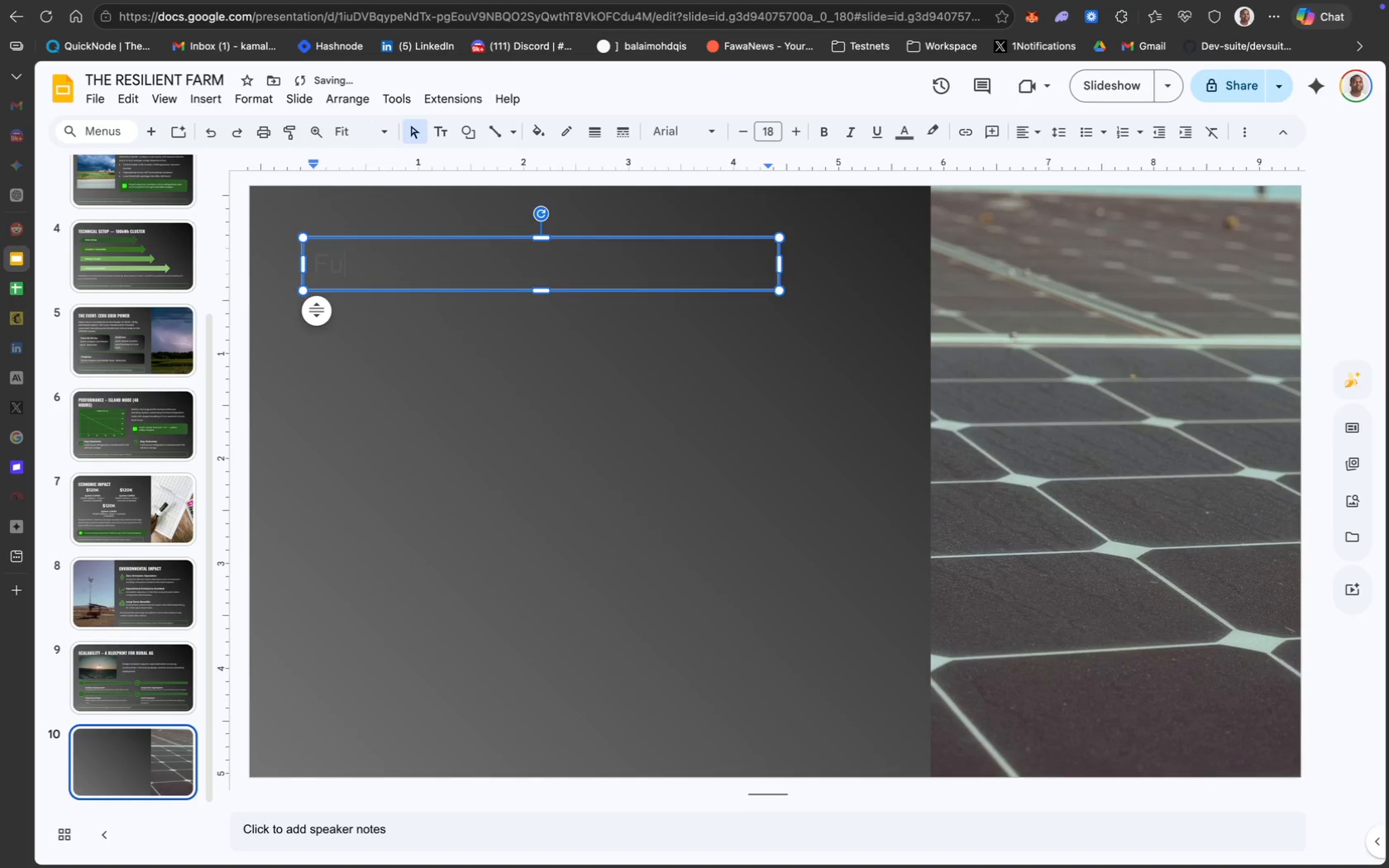 
key(Backspace)
 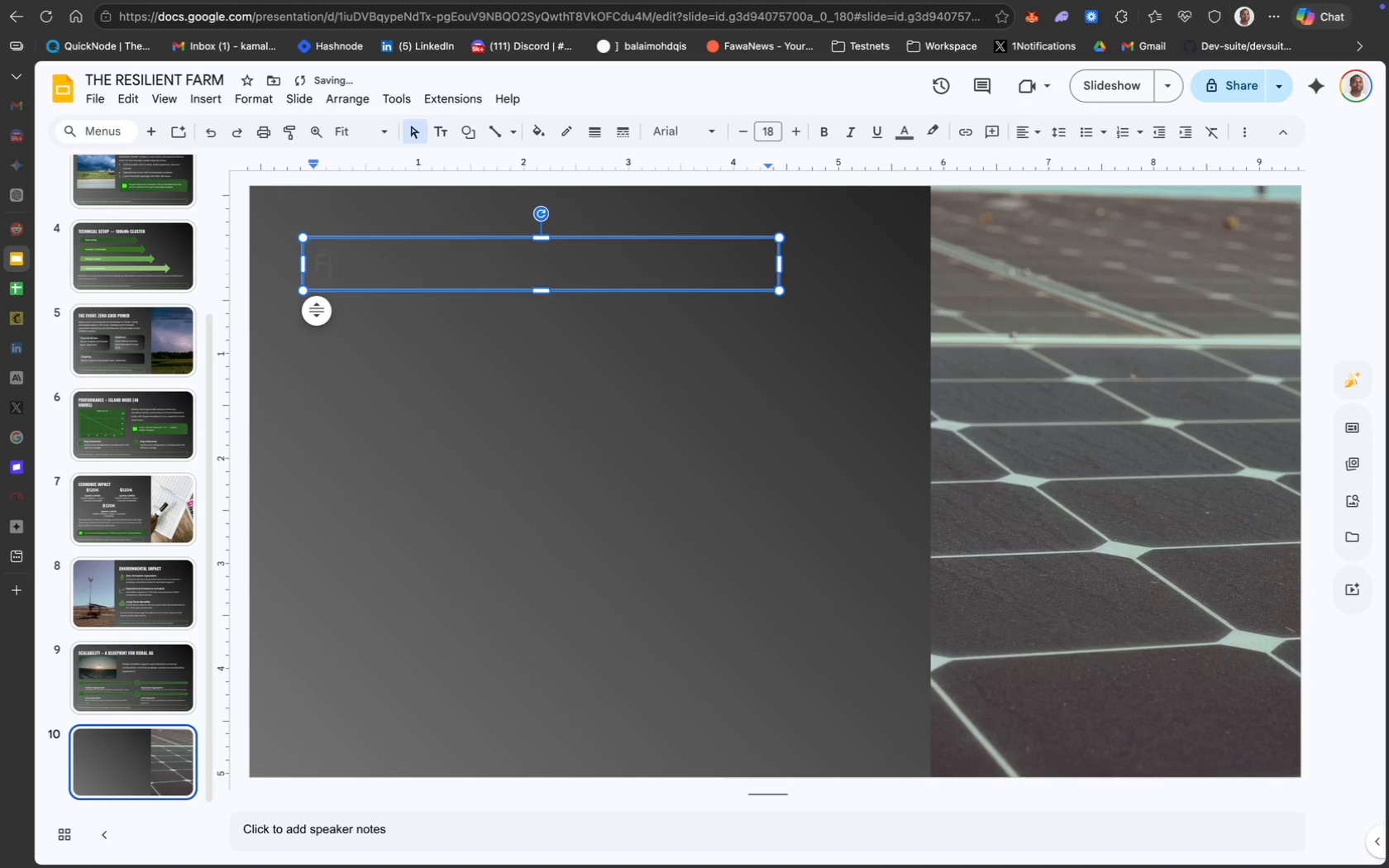 
key(Meta+A)
 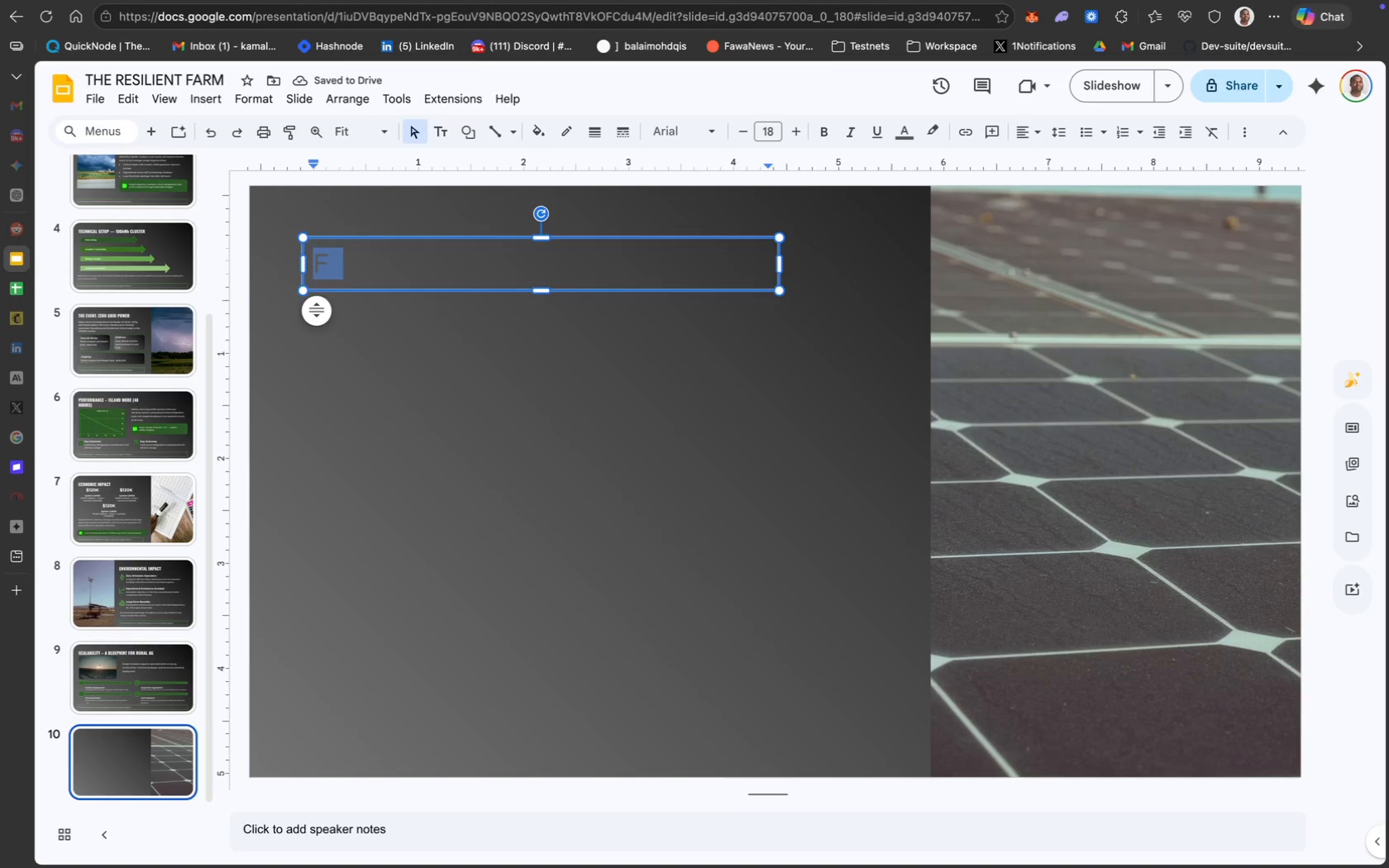 
key(Meta+Z)
 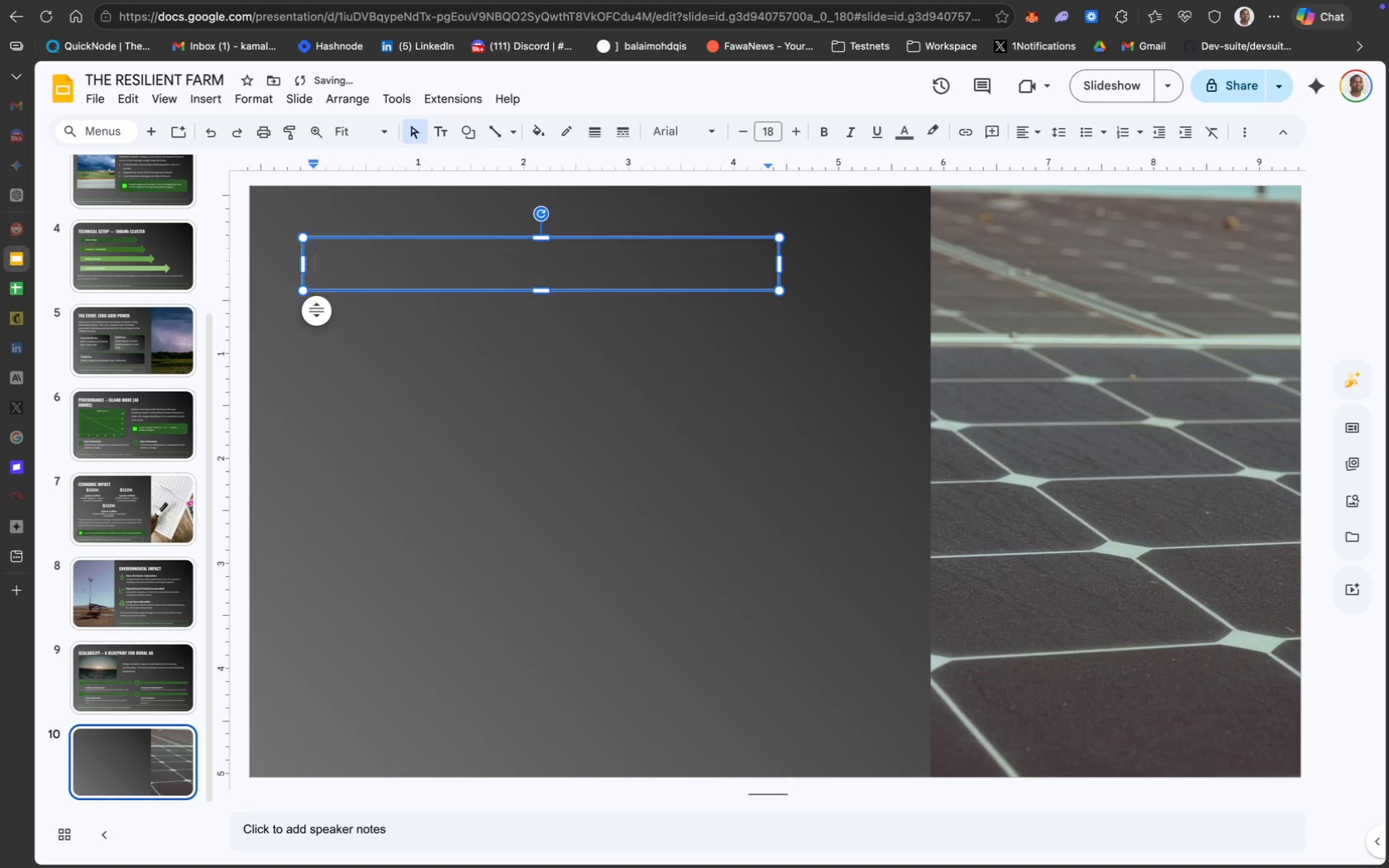 
key(Meta+Z)
 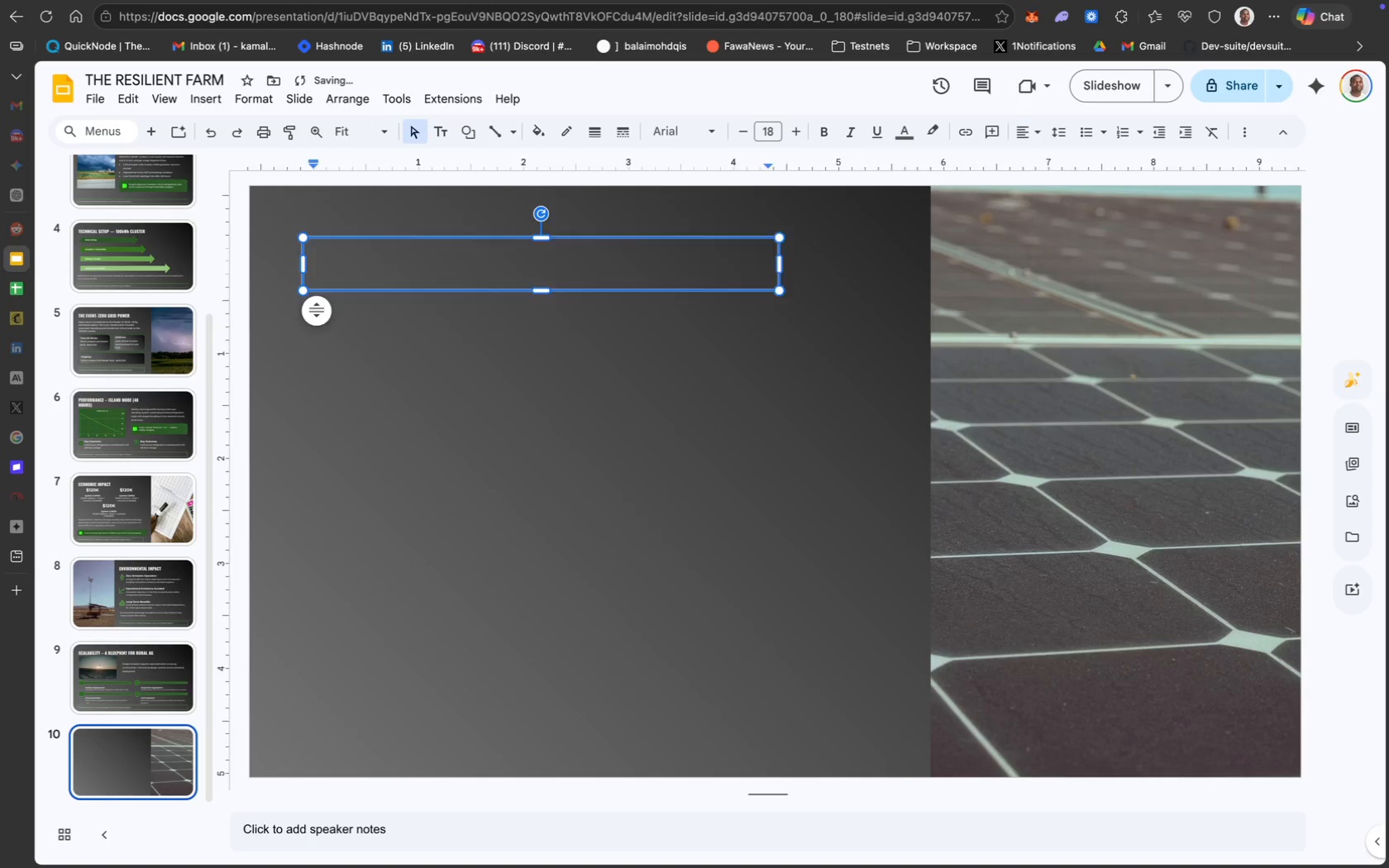 
key(Meta+Z)
 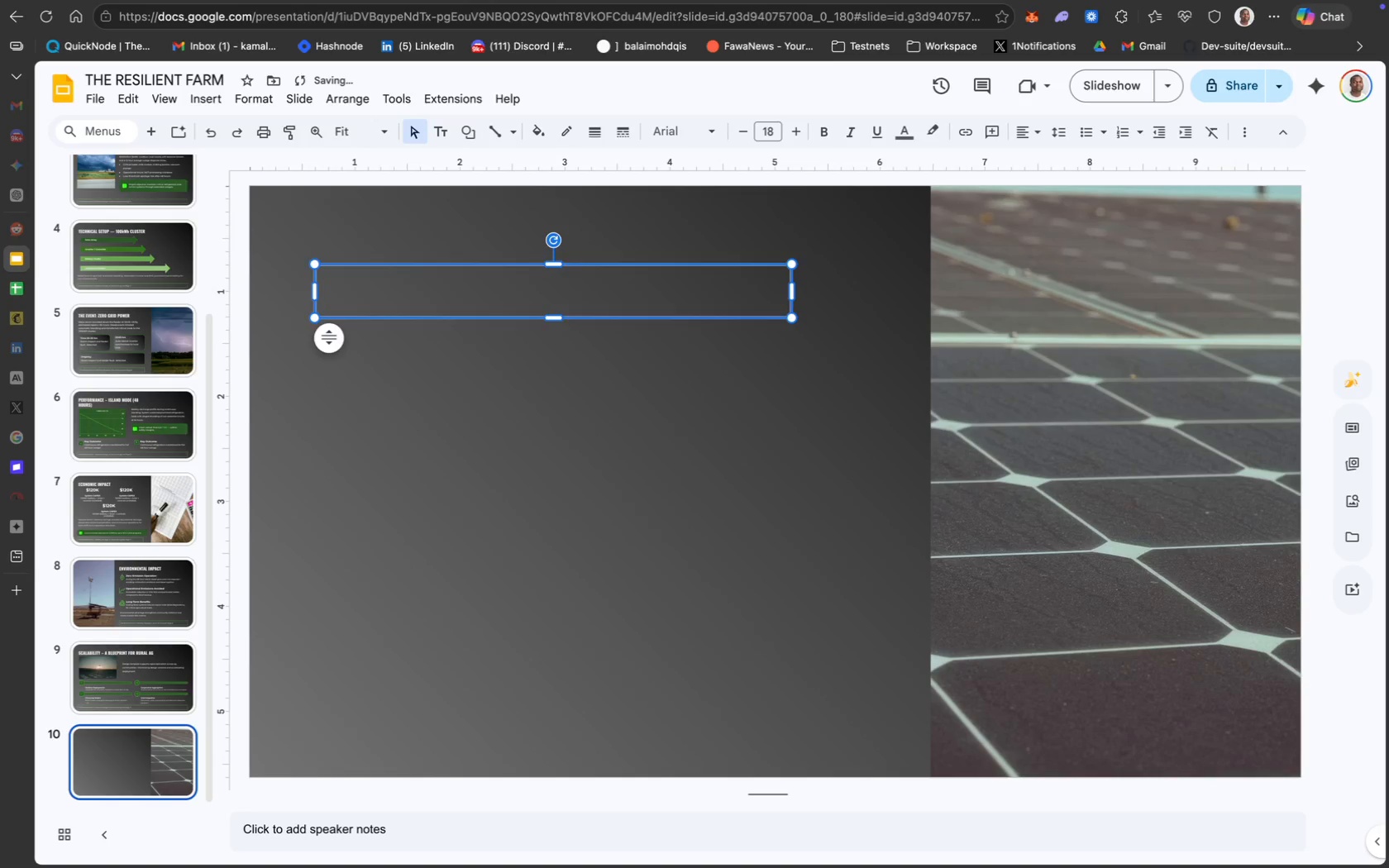 
key(Meta+CommandLeft)
 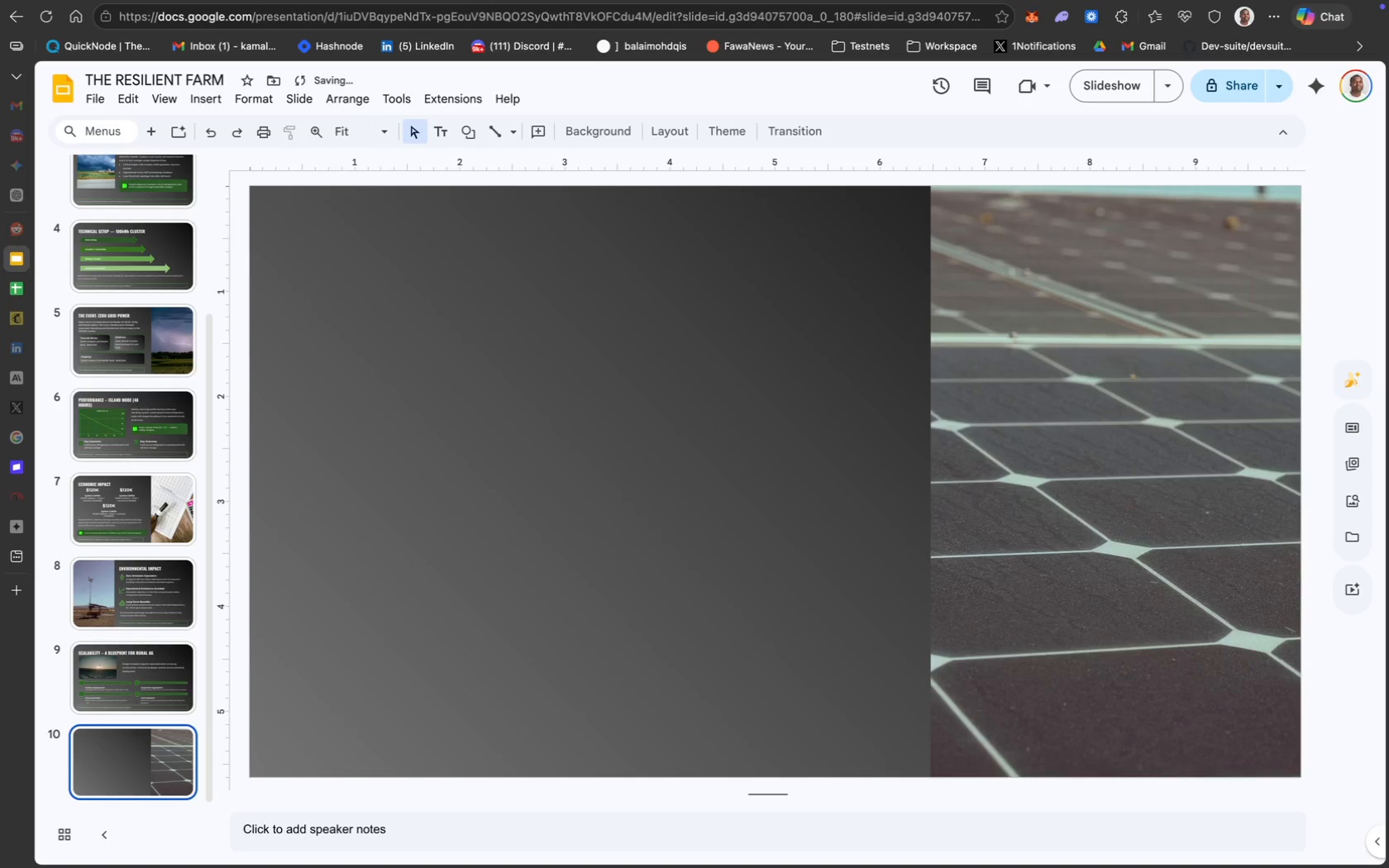 
key(Meta+Z)
 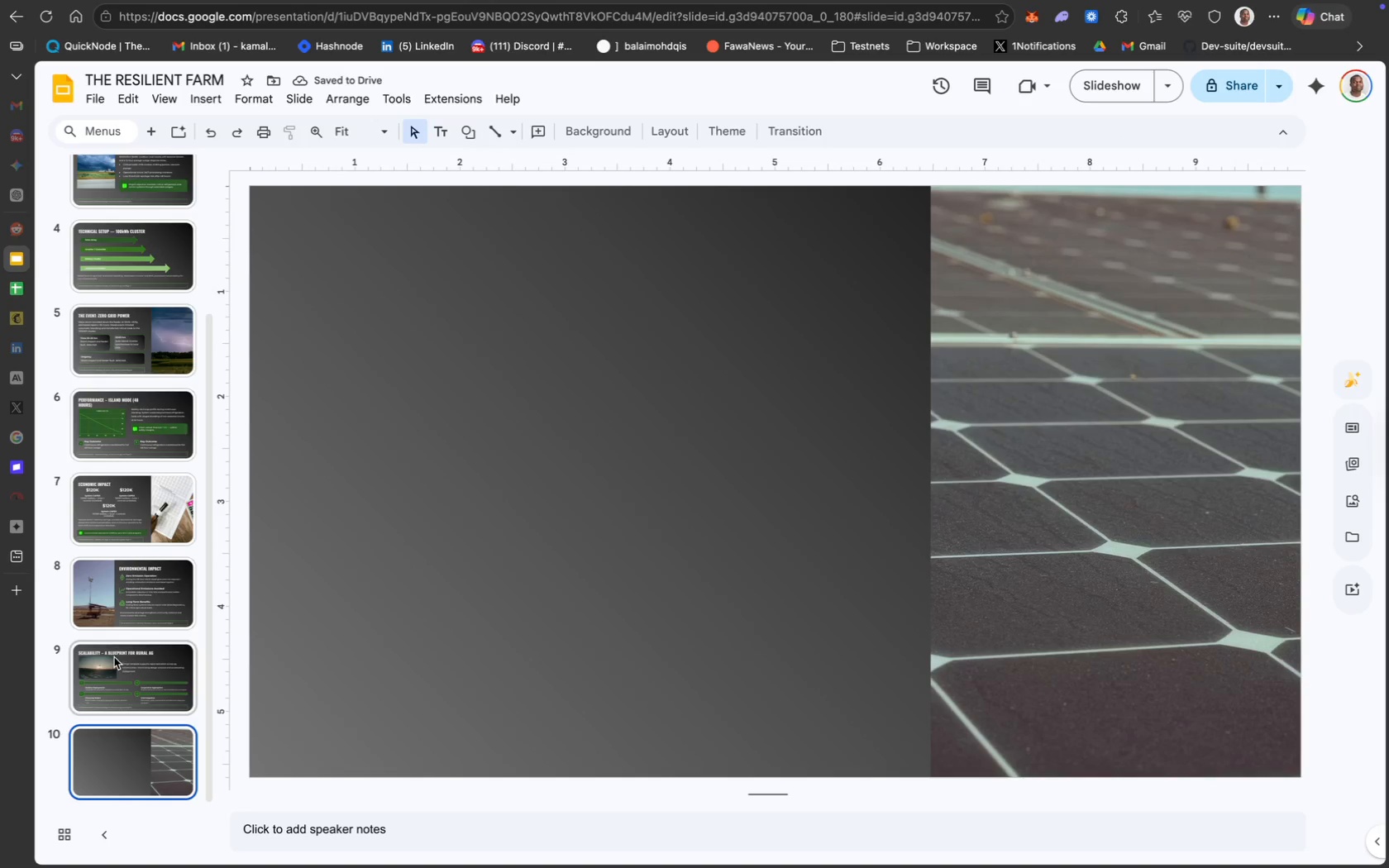 
left_click([148, 422])
 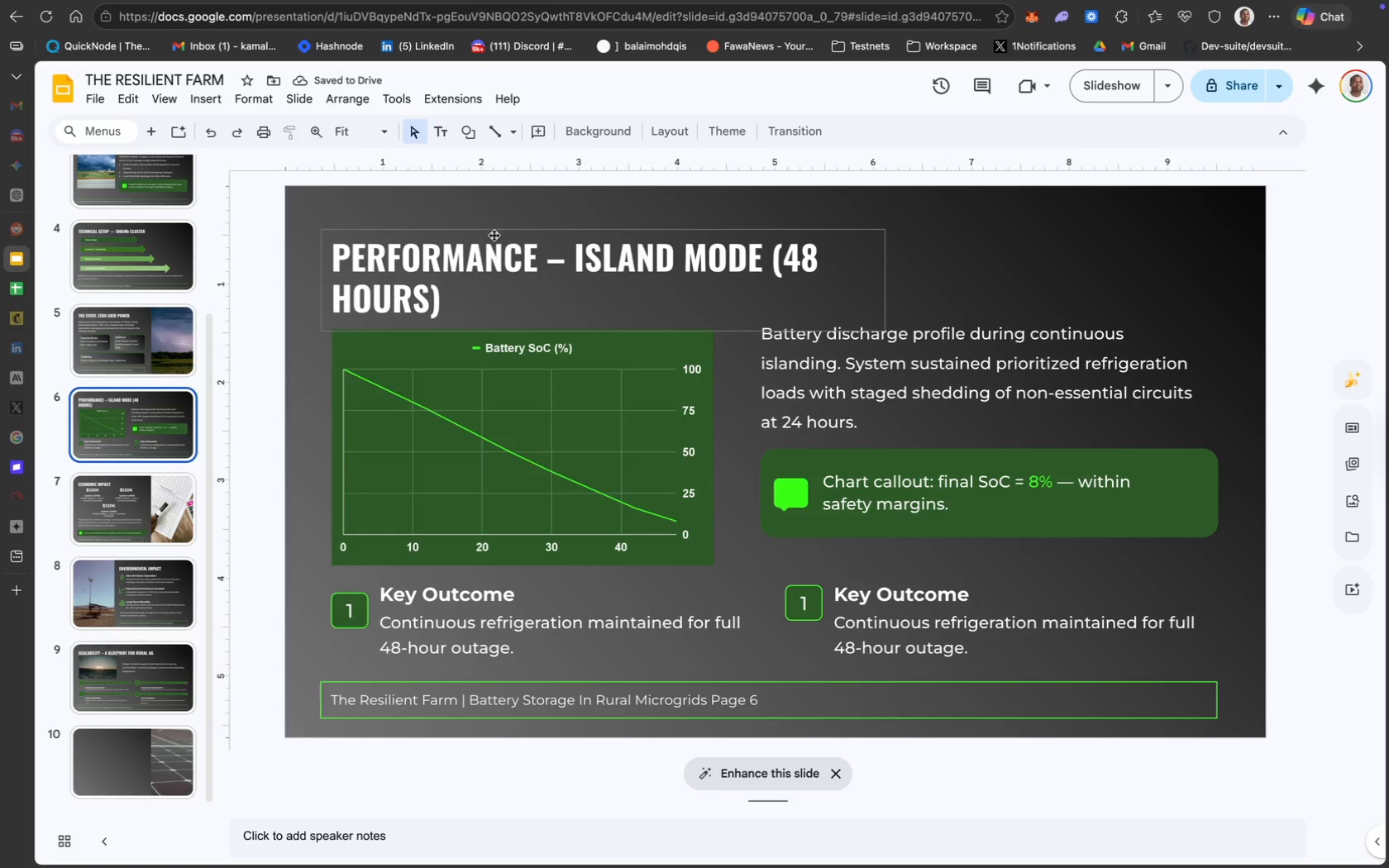 
key(Meta+C)
 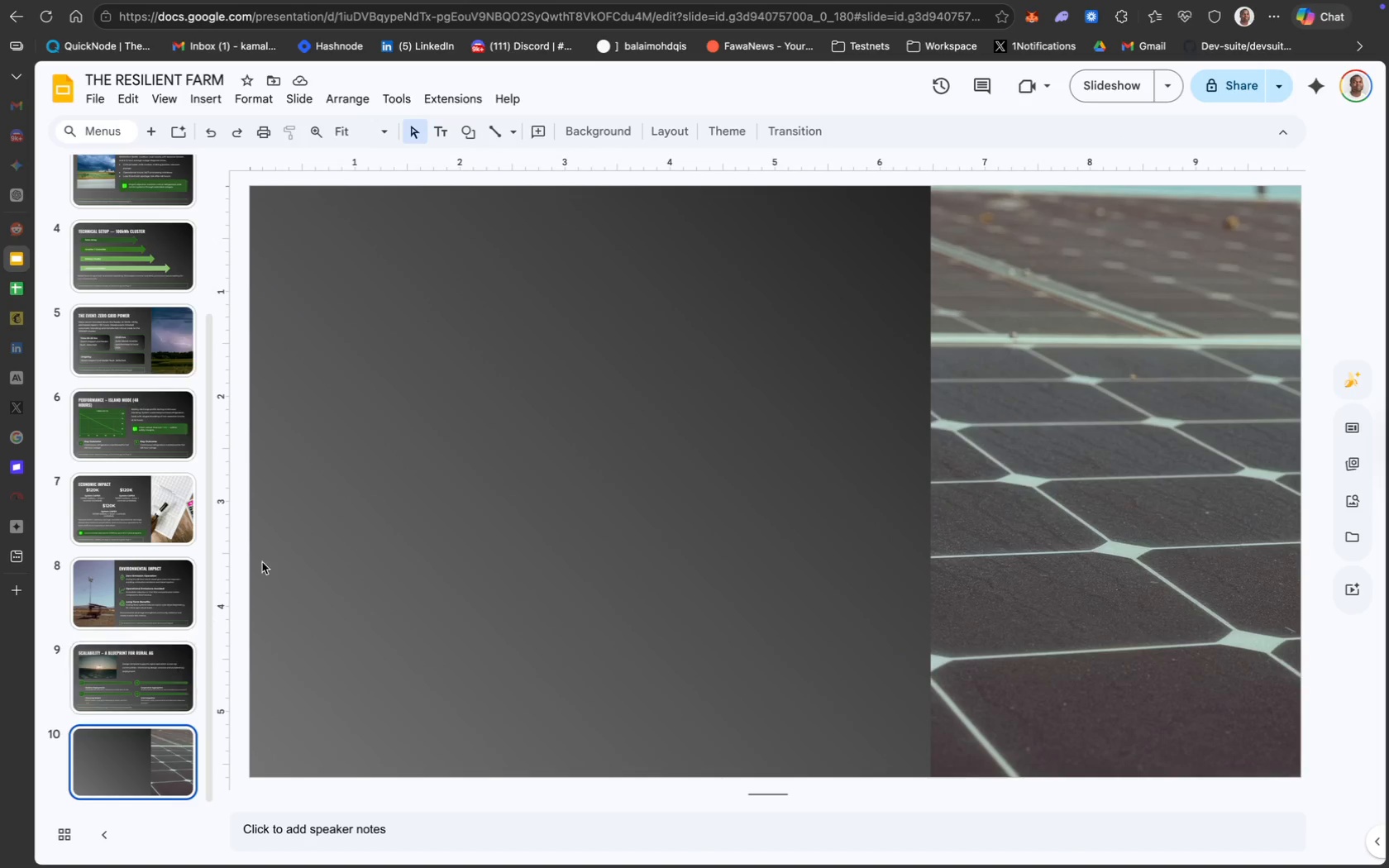 
key(Meta+CommandLeft)
 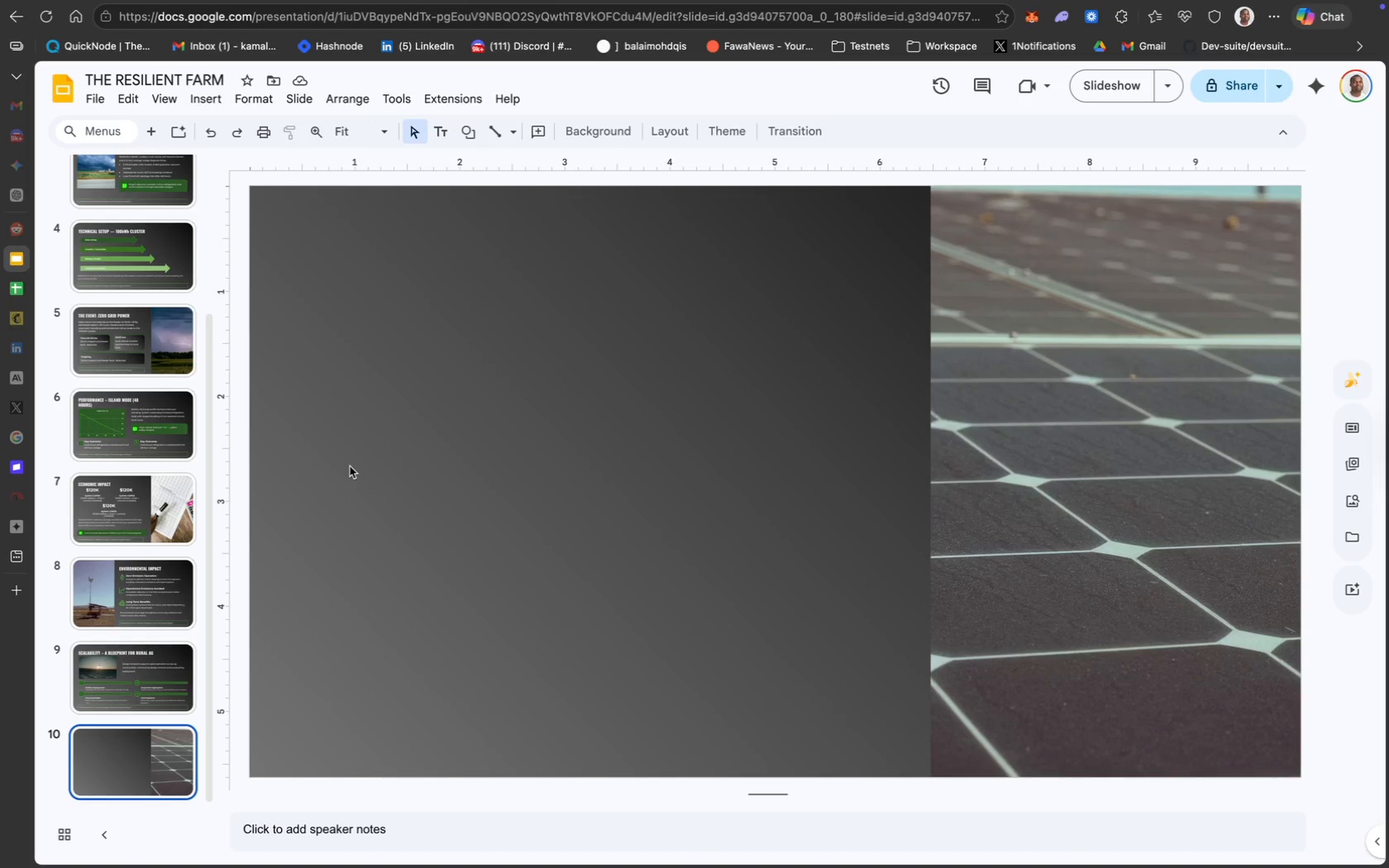 
key(Meta+V)
 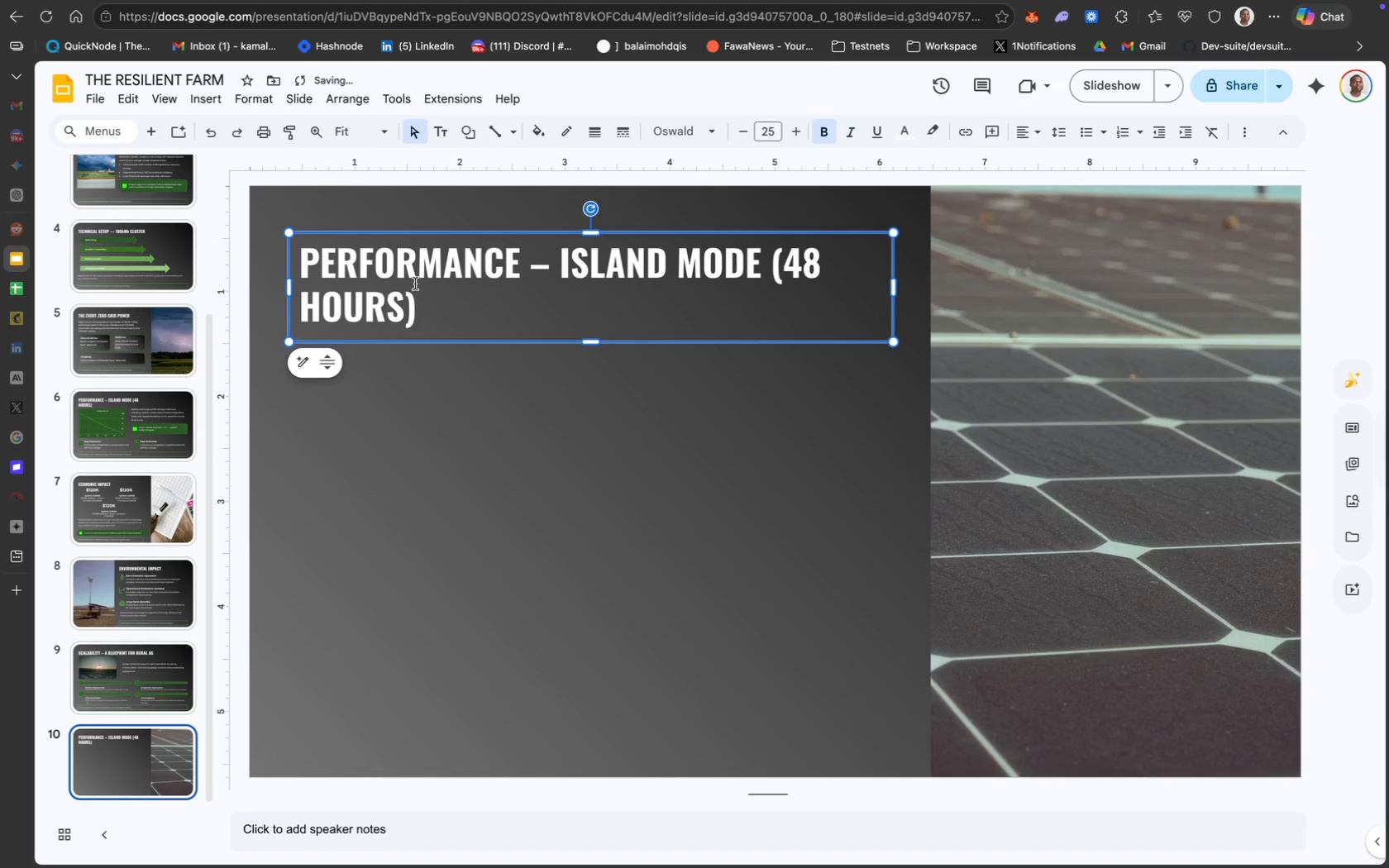 
key(Meta+A)
 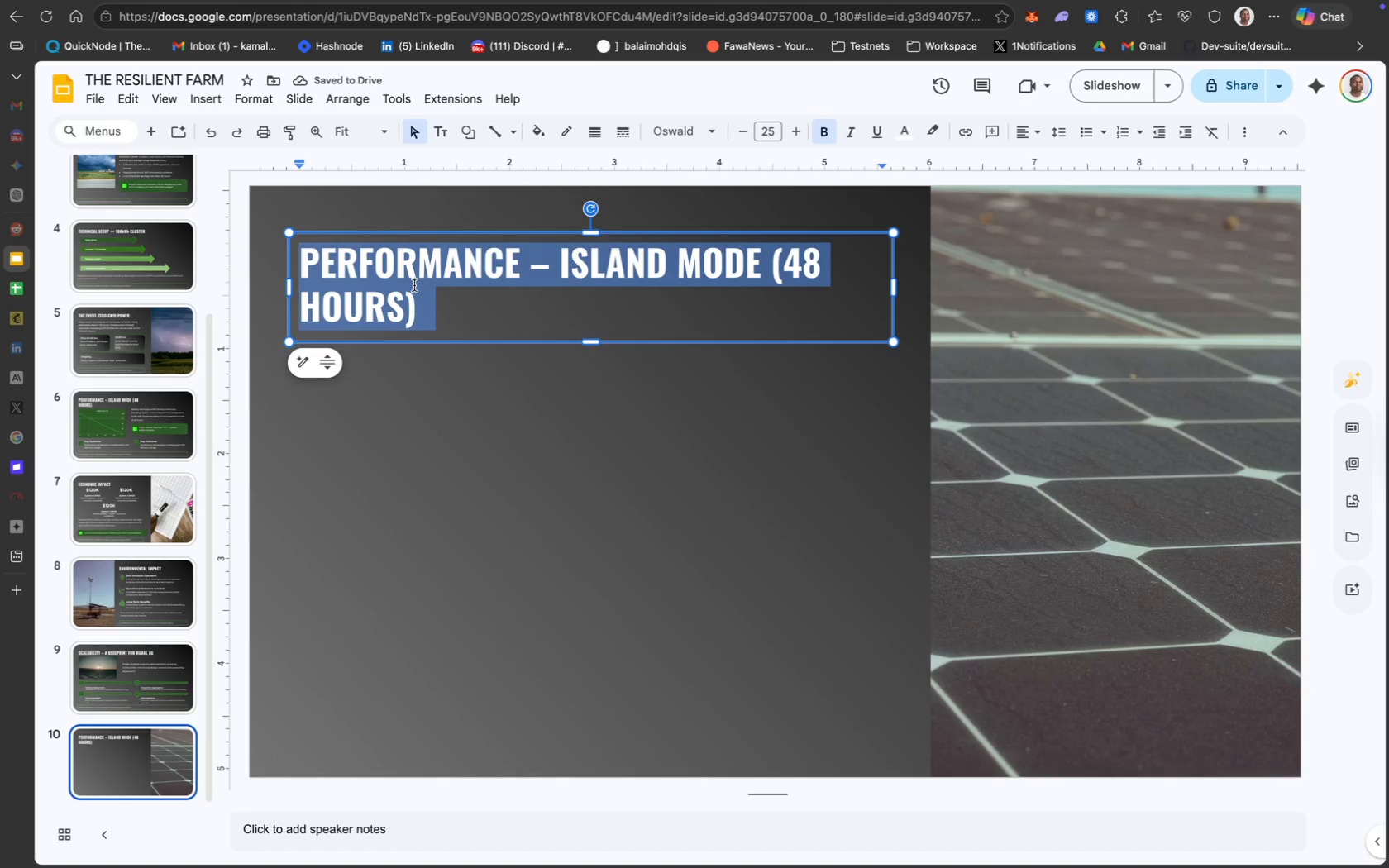 
type(FUTURE)
 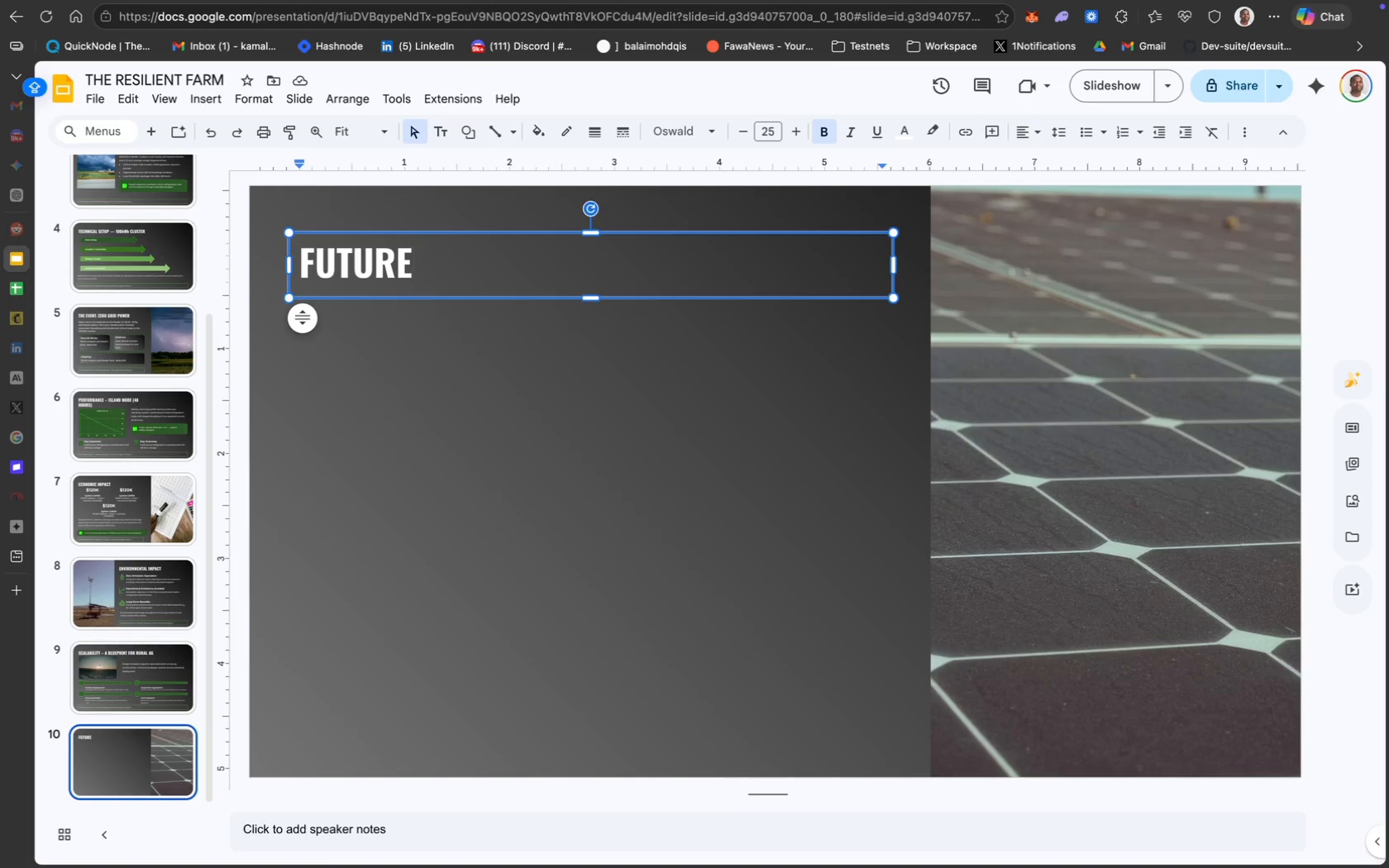 
wait(16.28)
 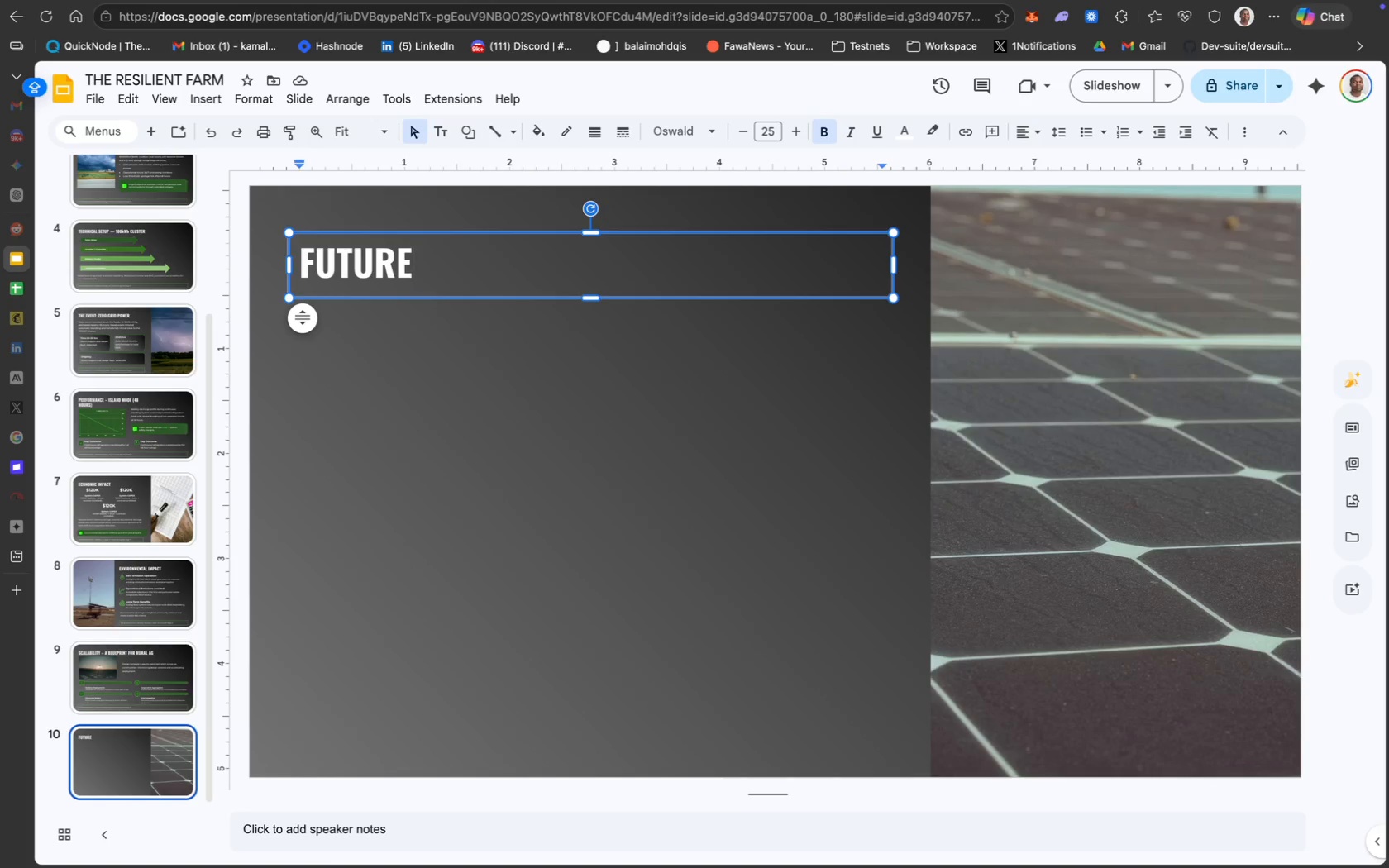 
type(-- )
key(Backspace)
type(PROFF)
key(Backspace)
key(Backspace)
type(OF YOUR INFRASTRUCTURE)
 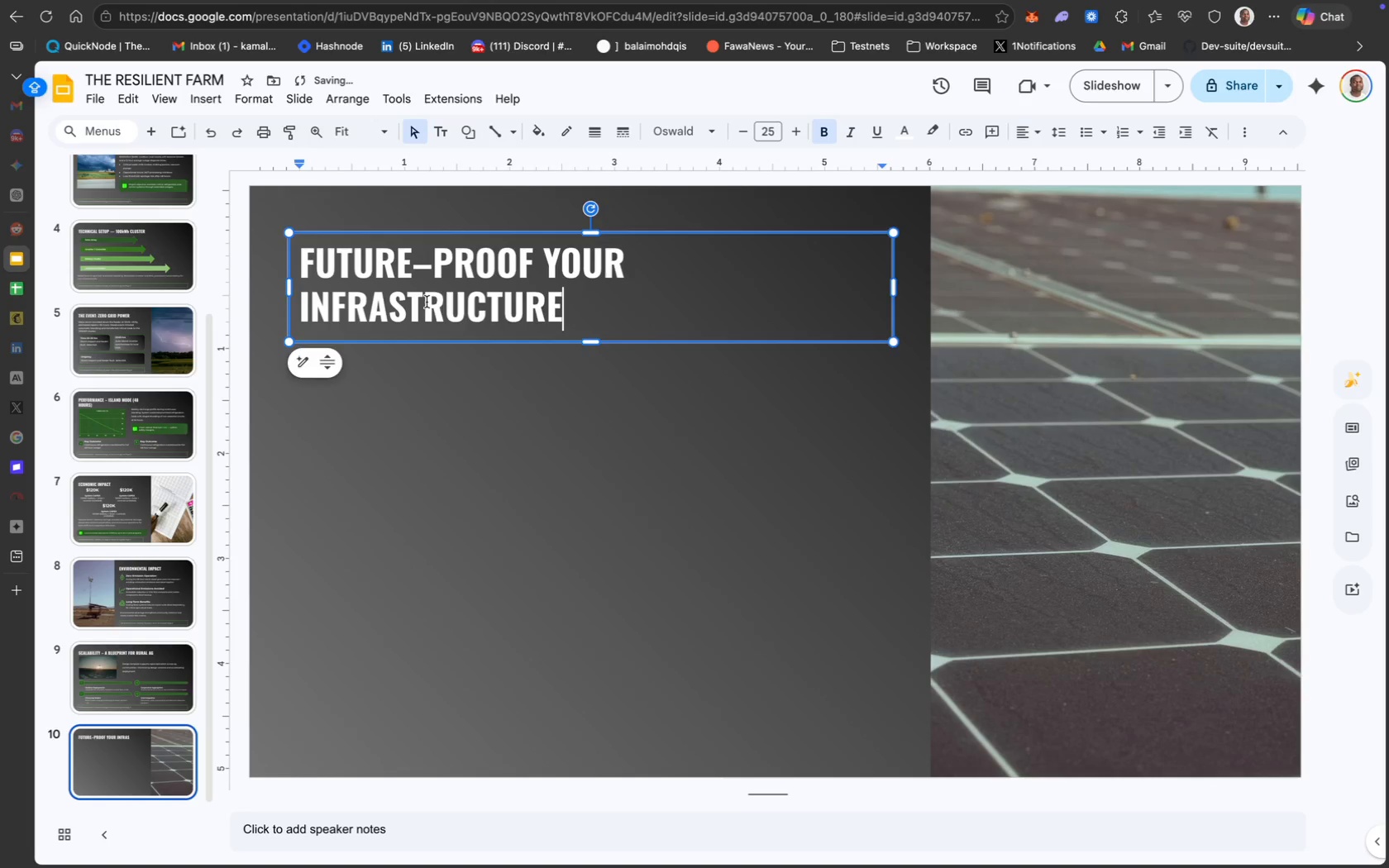 
key(Meta+A)
 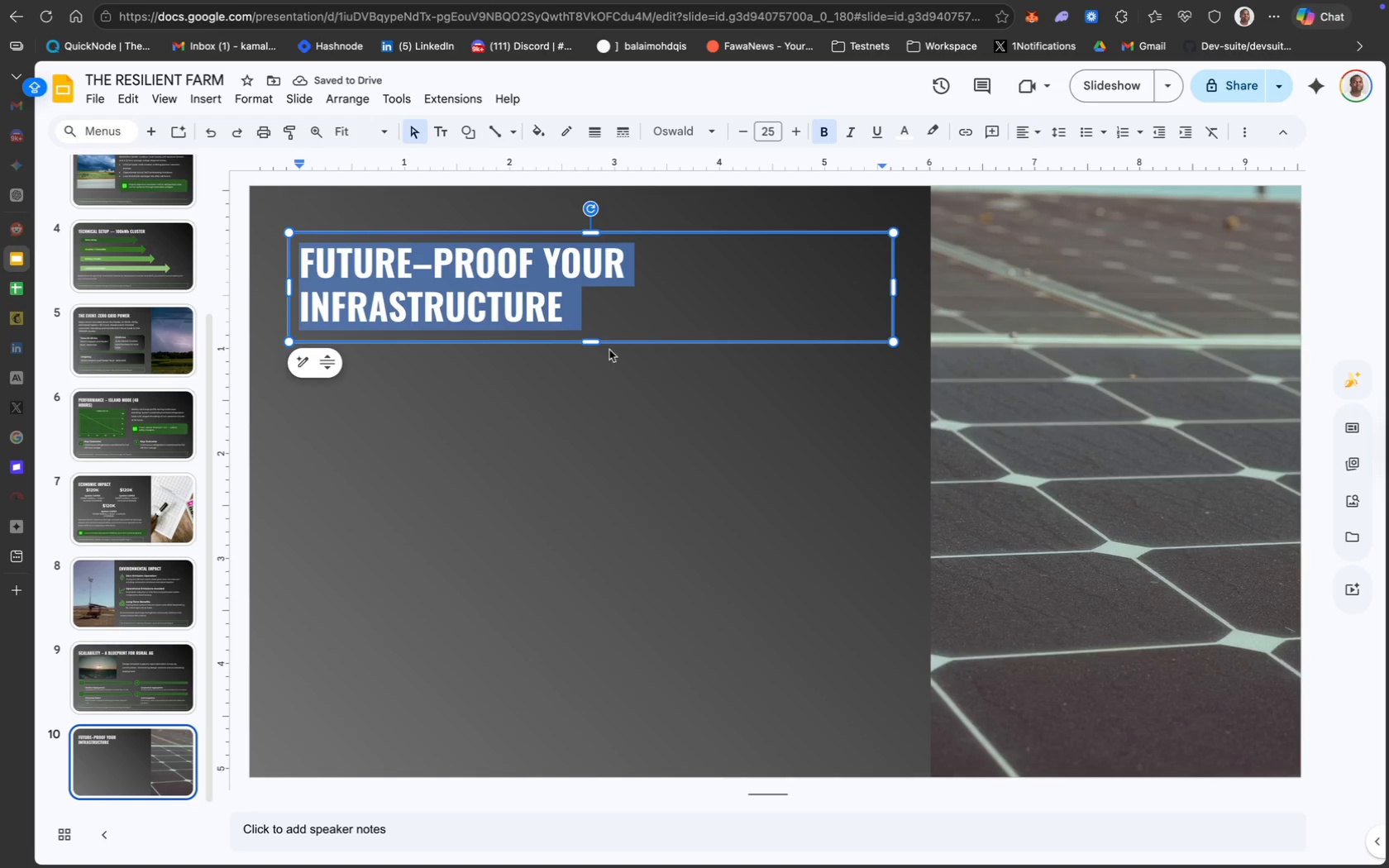 
left_click([764, 393])
 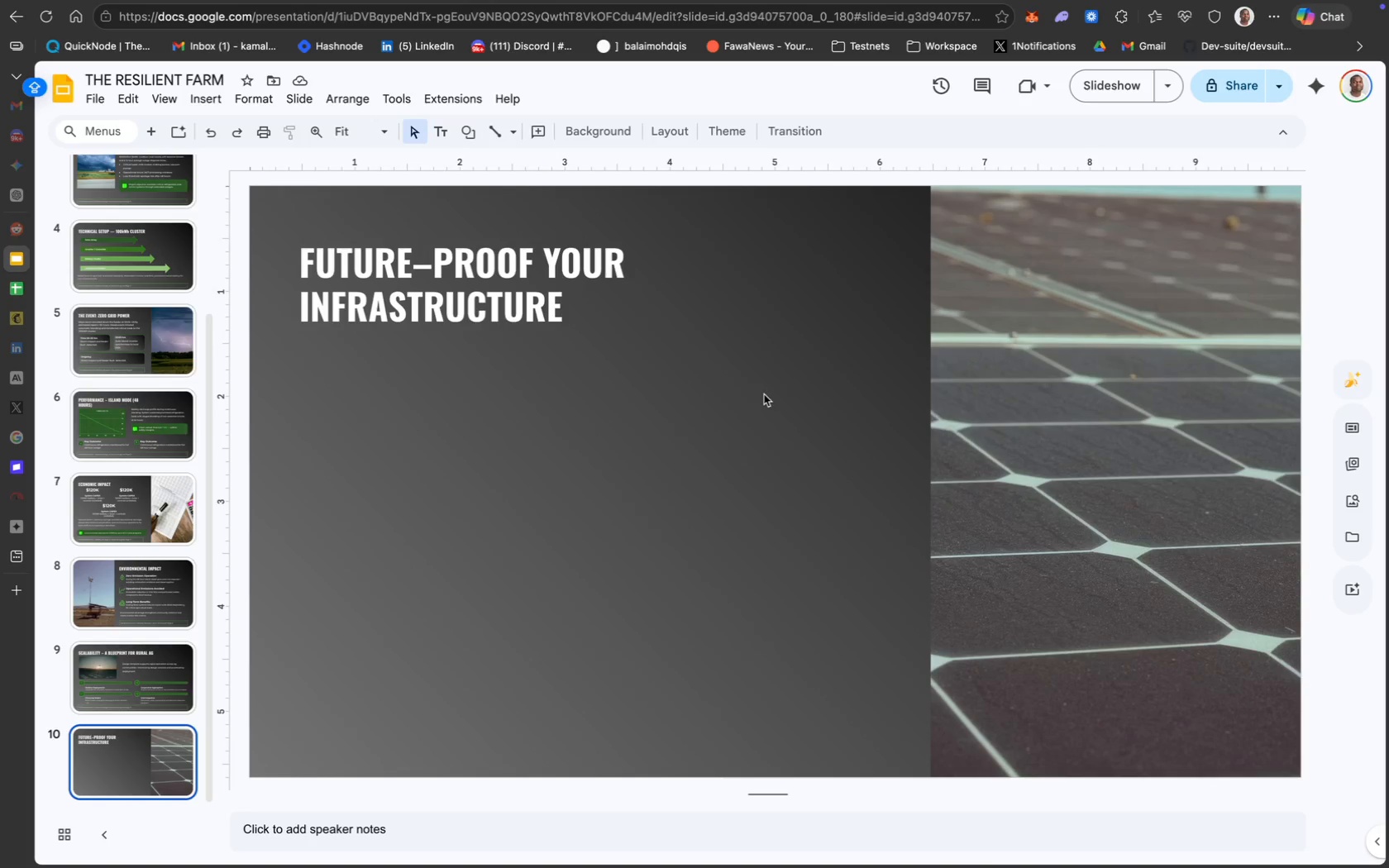 
wait(17.02)
 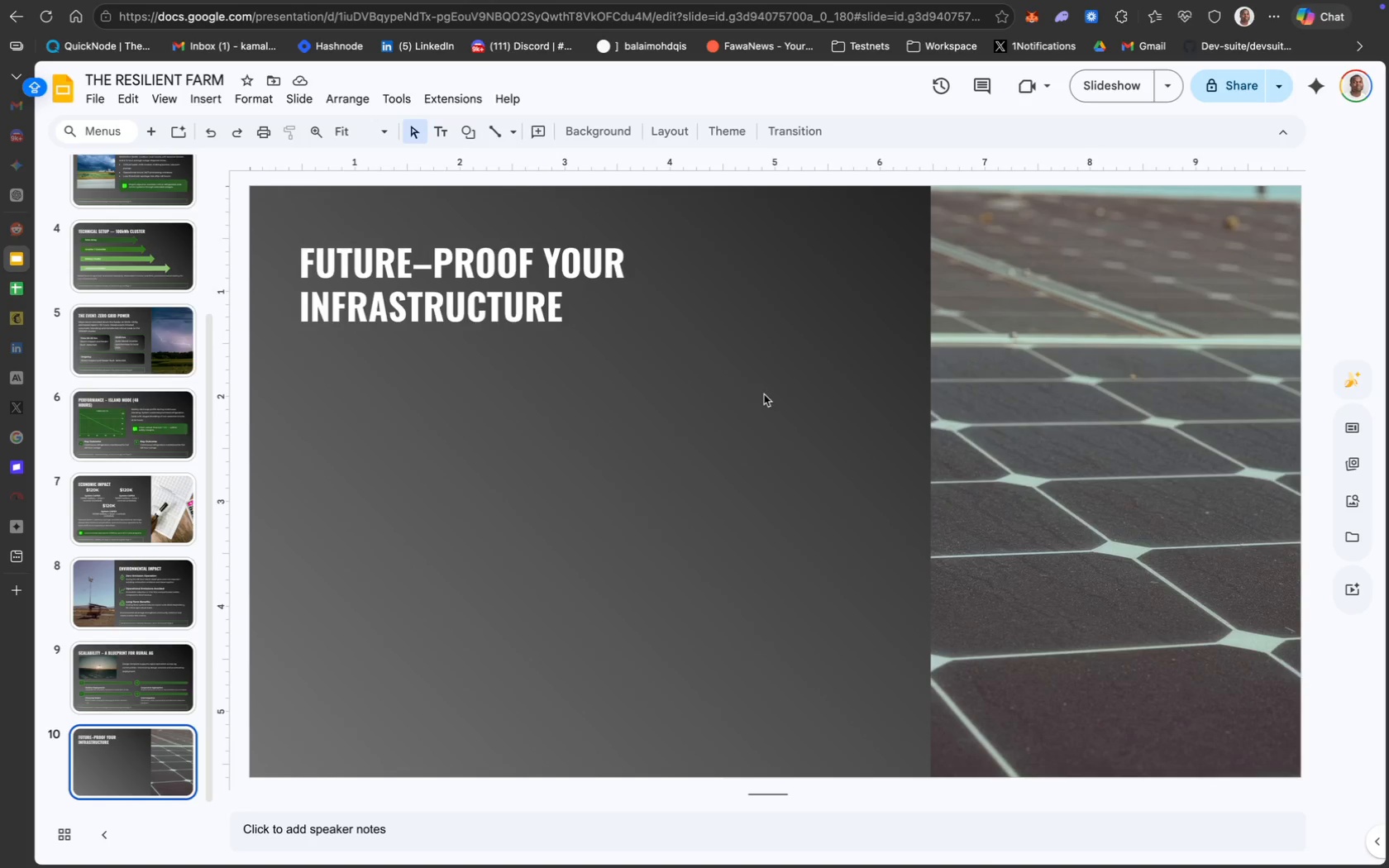 
left_click([303, 346])
 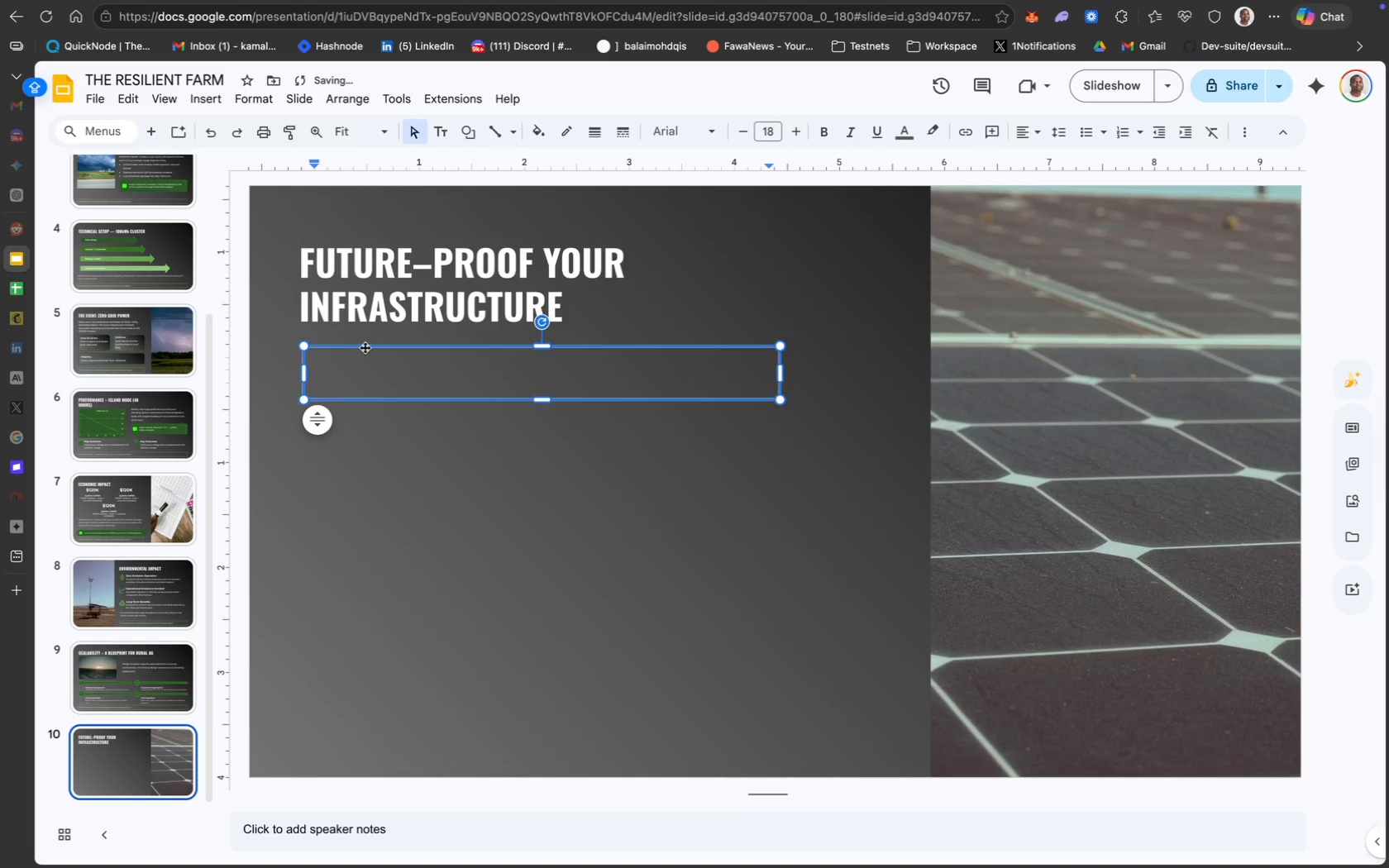 
left_click_drag(start_coordinate=[365, 347], to_coordinate=[351, 347])
 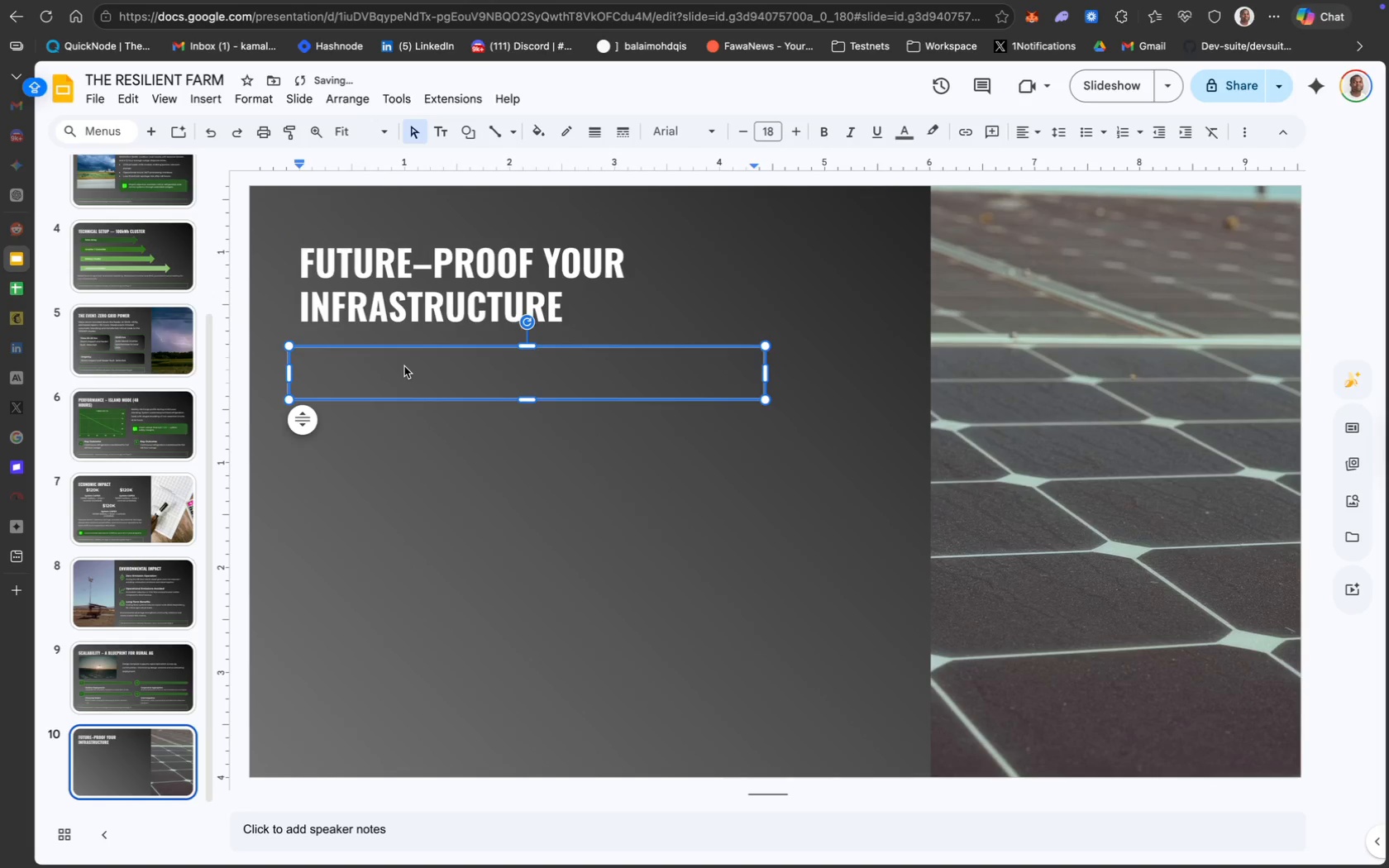 
left_click([384, 369])
 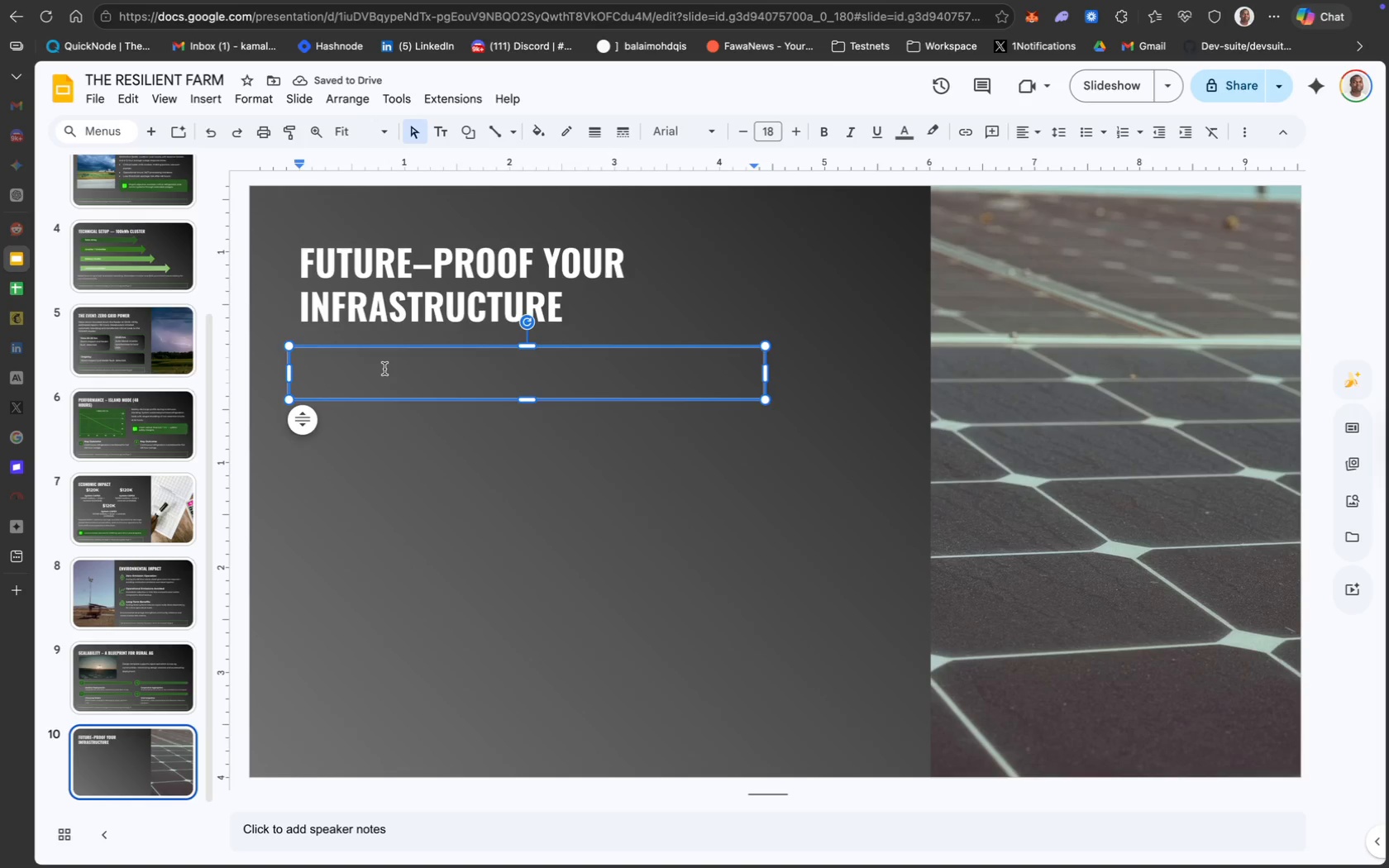 
left_click([384, 369])
 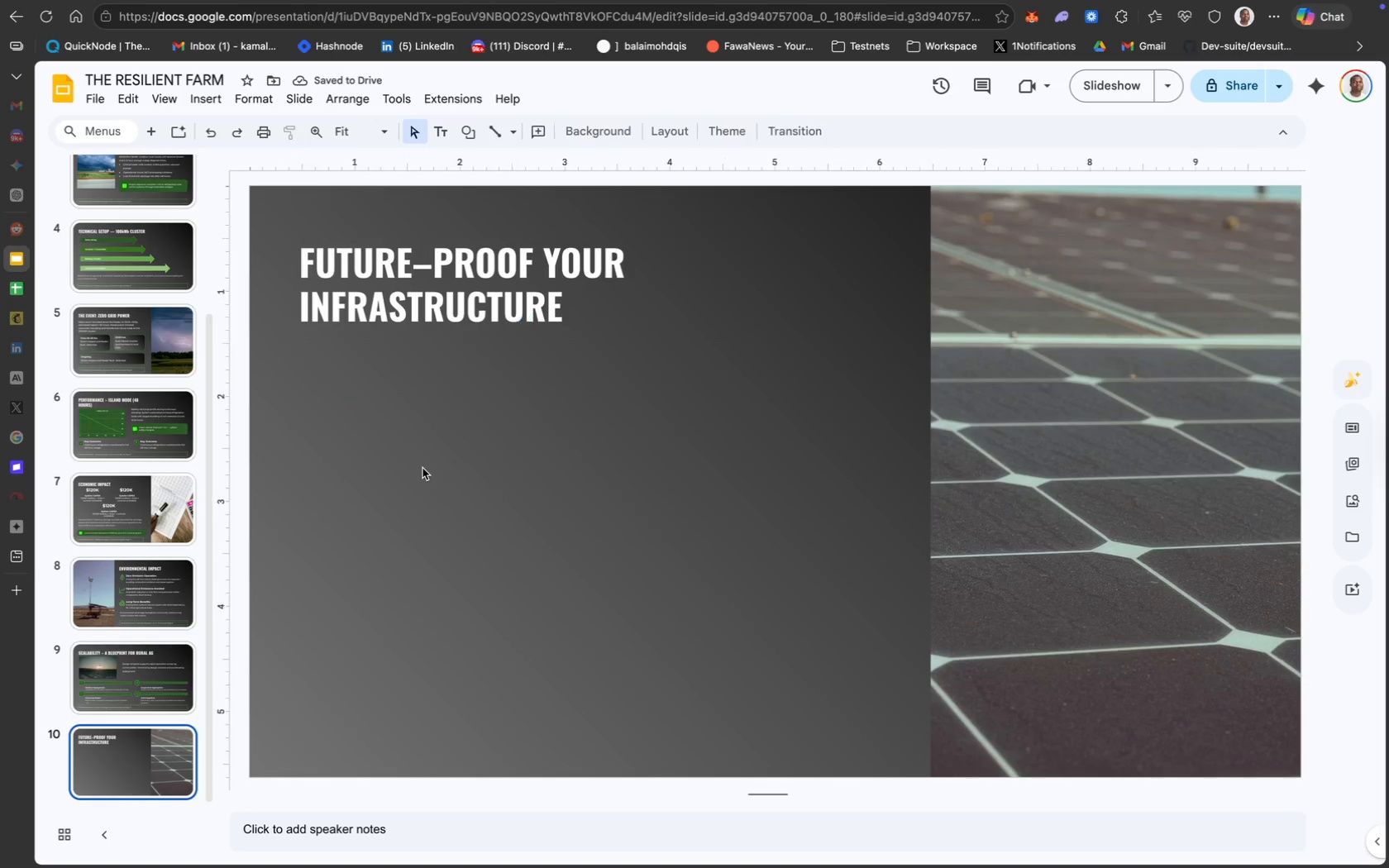 
left_click([362, 383])
 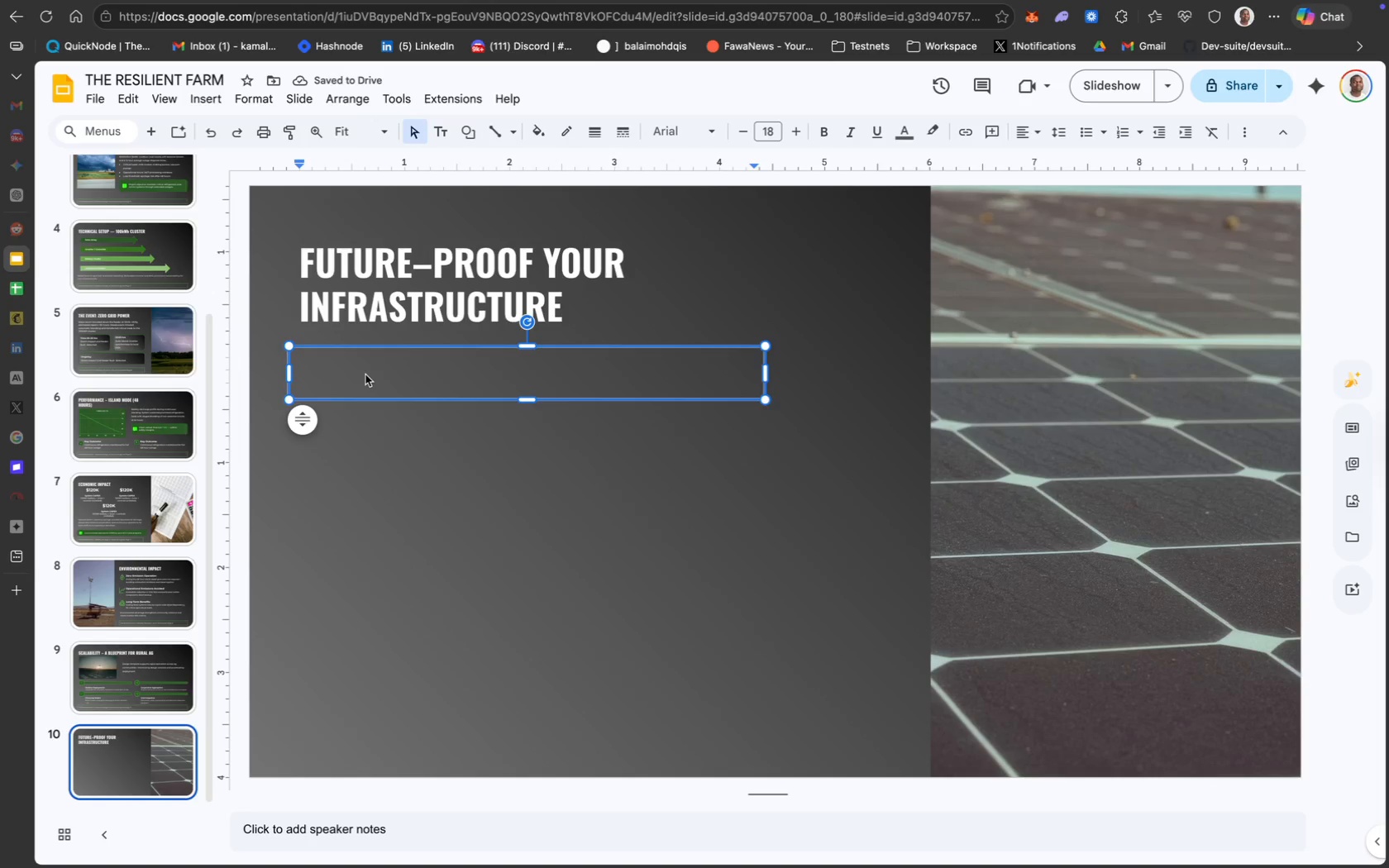 
left_click([353, 366])
 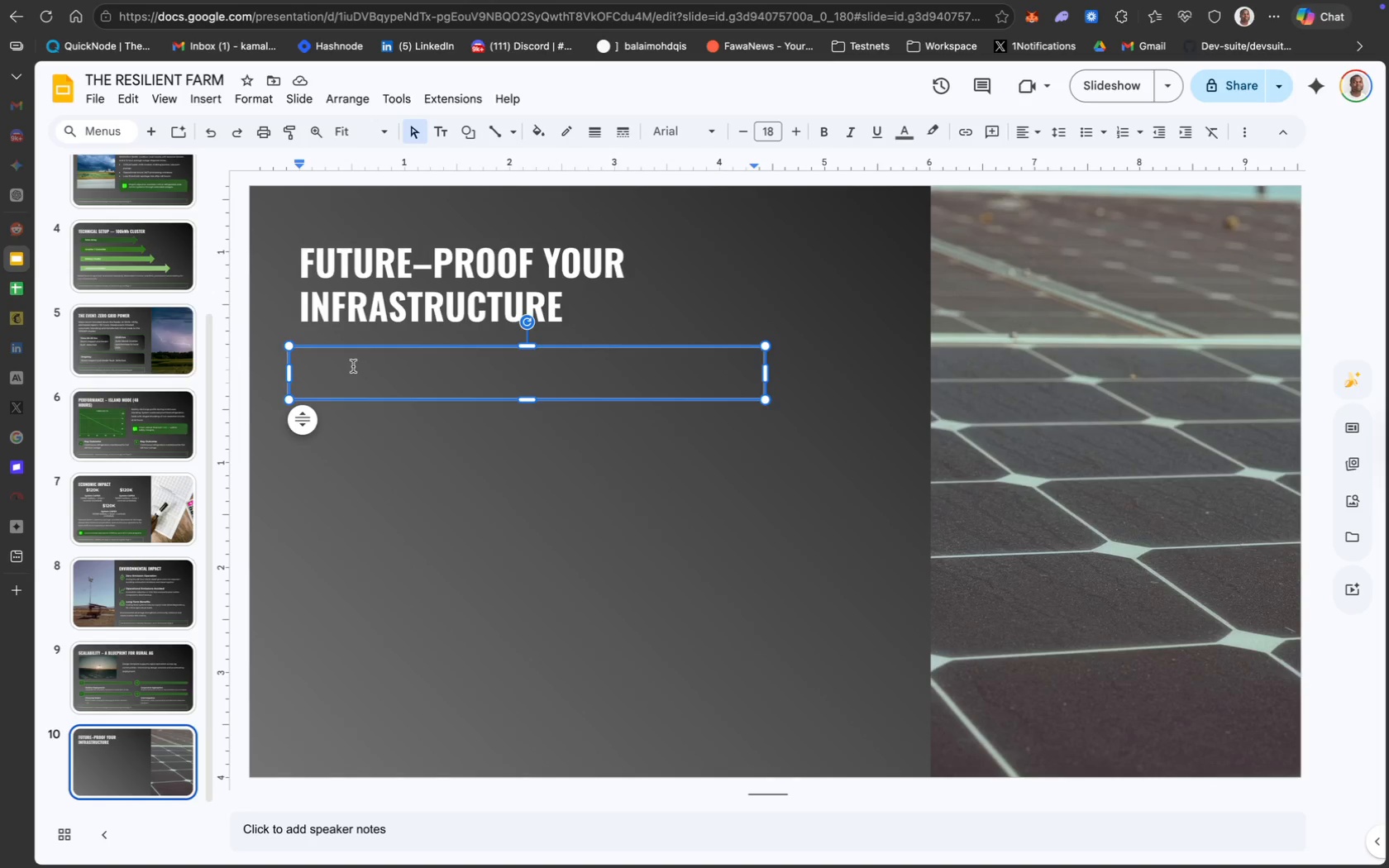 
double_click([353, 366])
 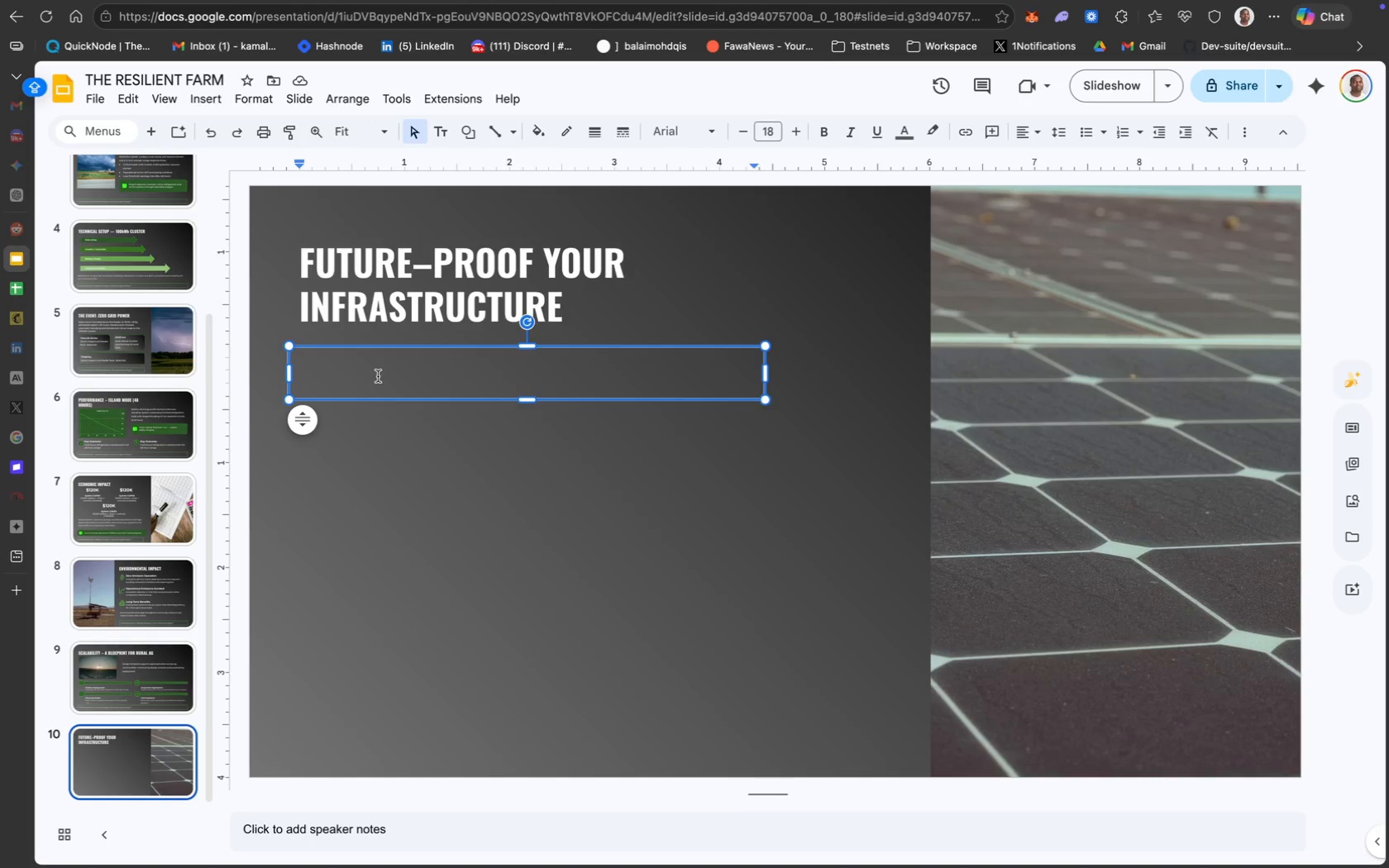 
wait(6.37)
 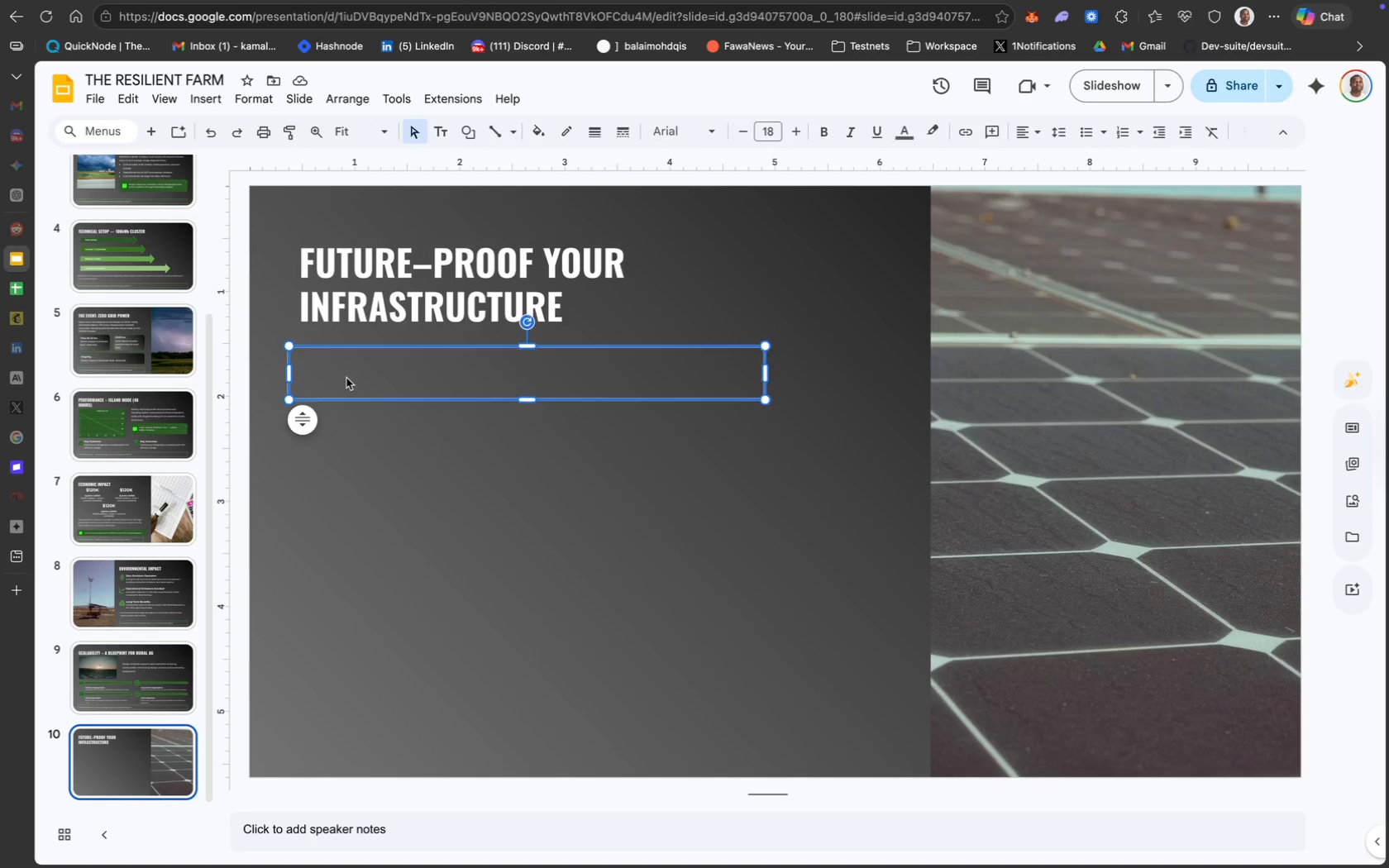 
scroll: coordinate [403, 672], scroll_direction: down, amount: 22.0
 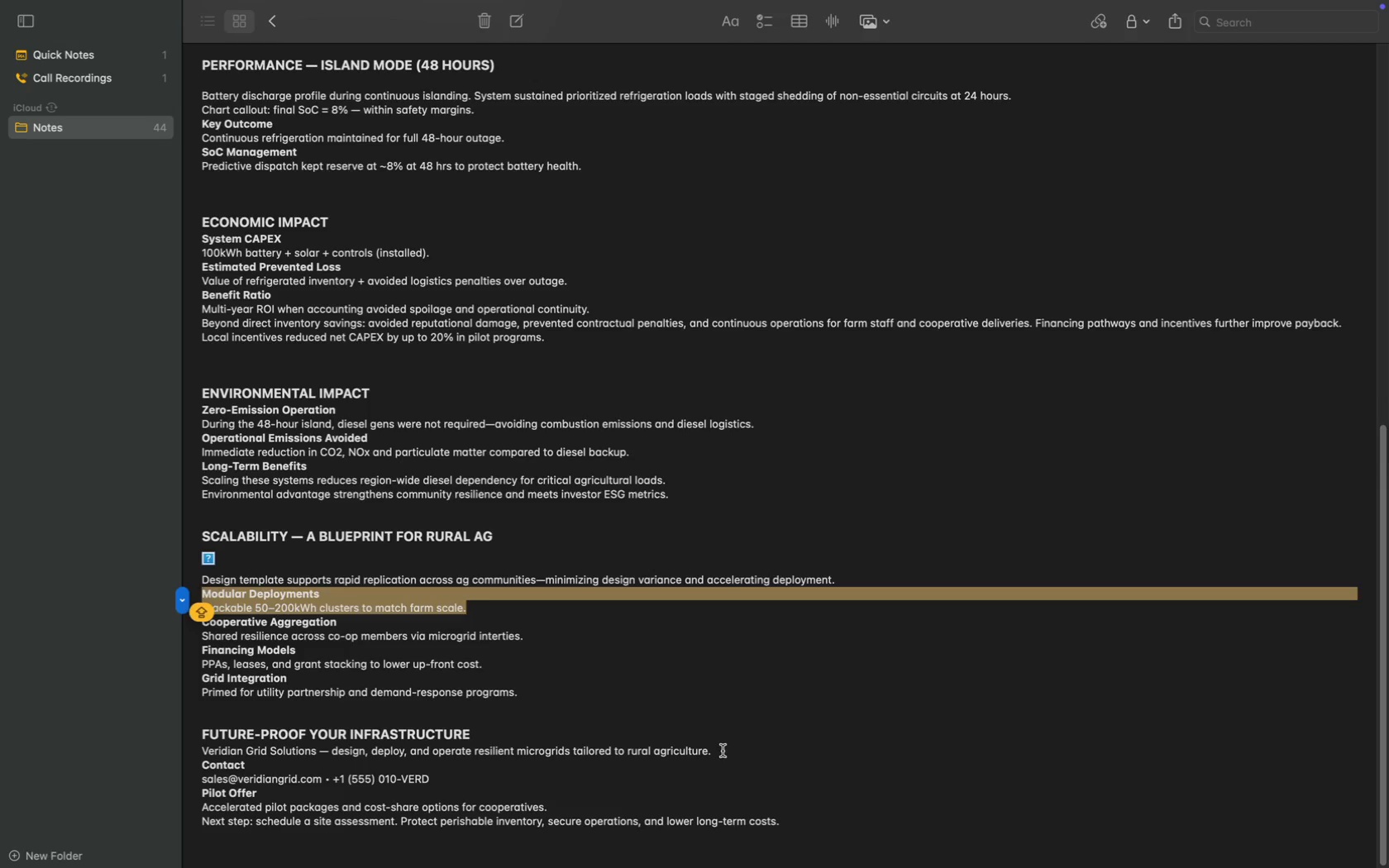 
left_click_drag(start_coordinate=[722, 751], to_coordinate=[203, 754])
 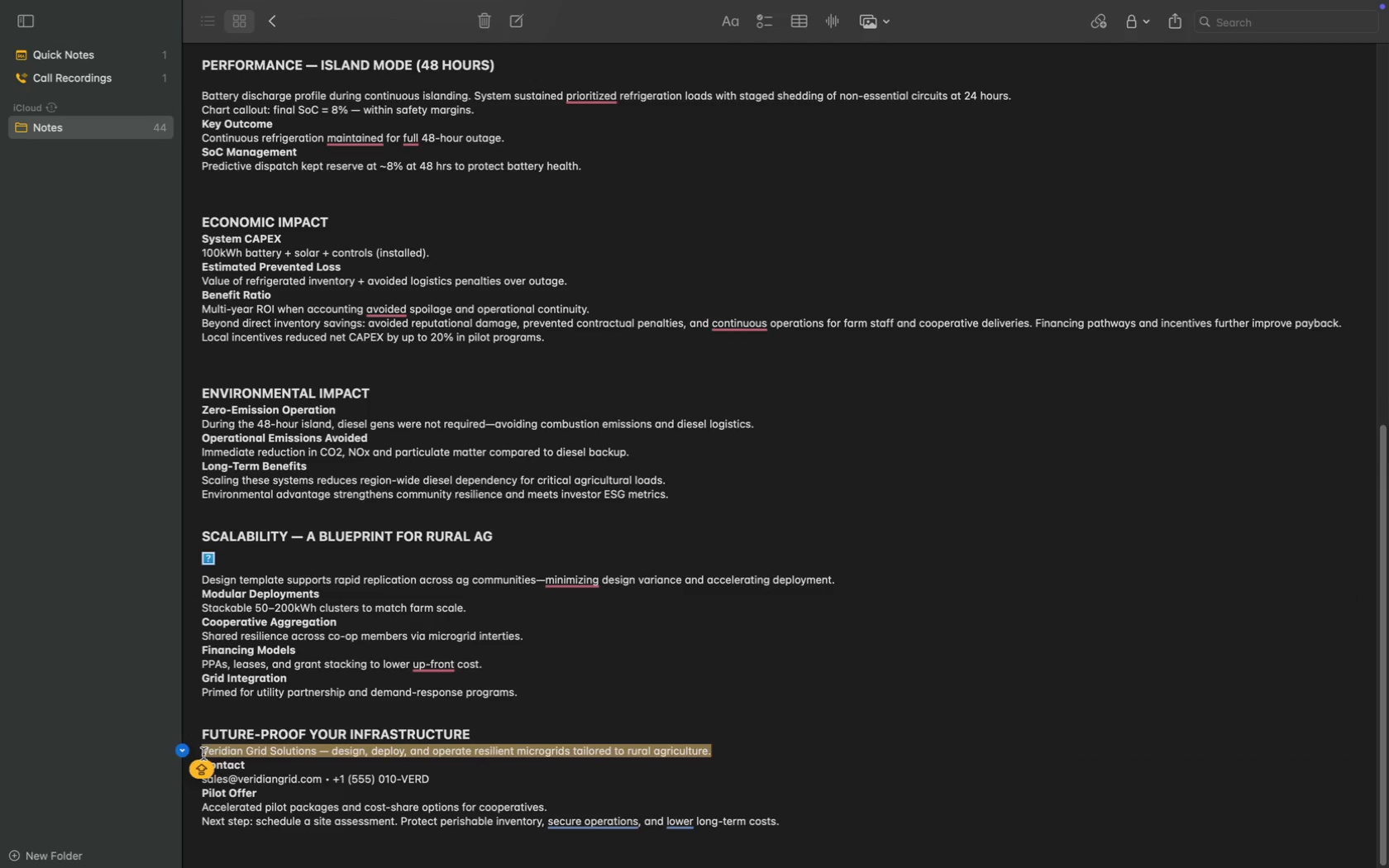 
key(Meta+C)
 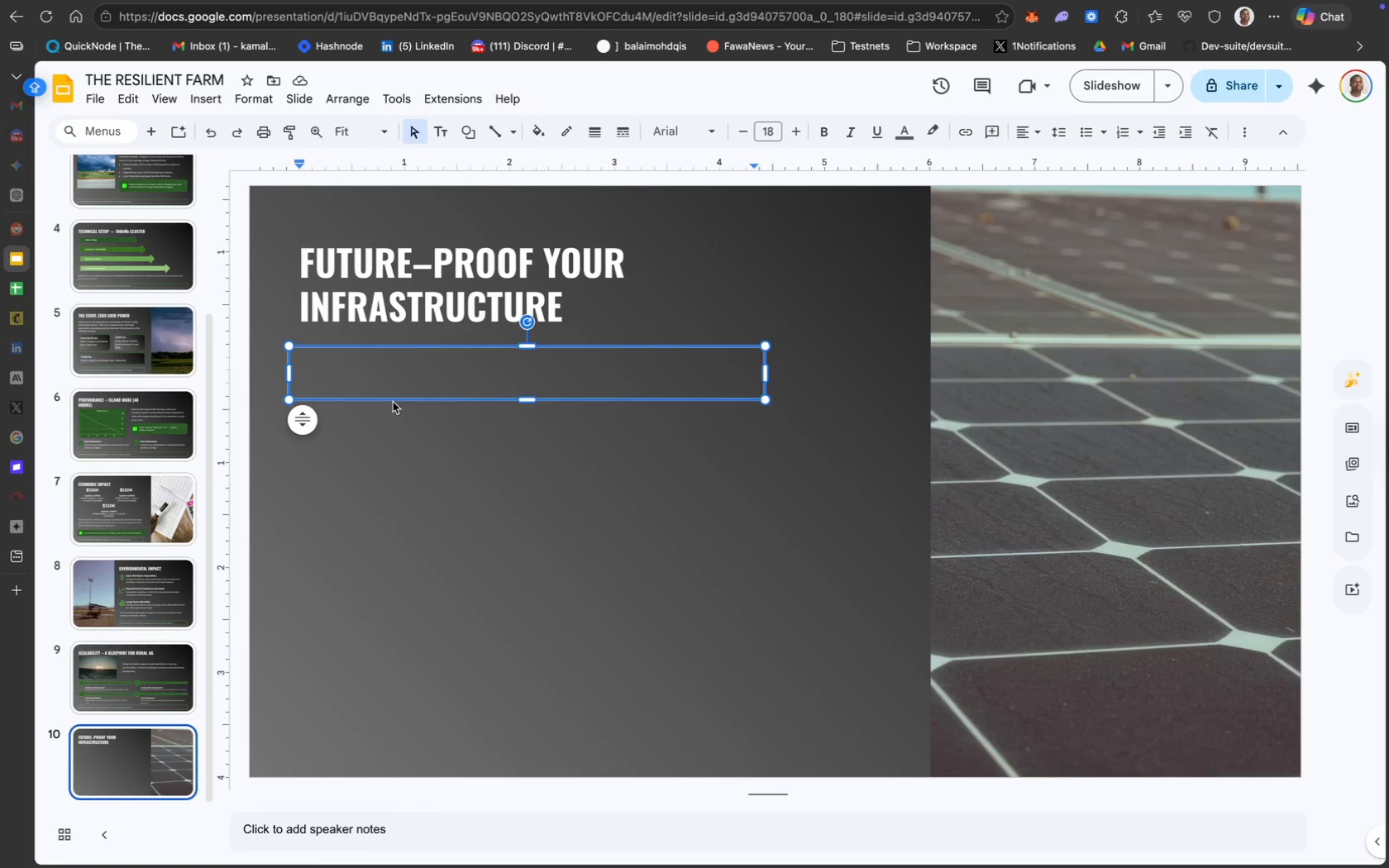 
key(Meta+V)
 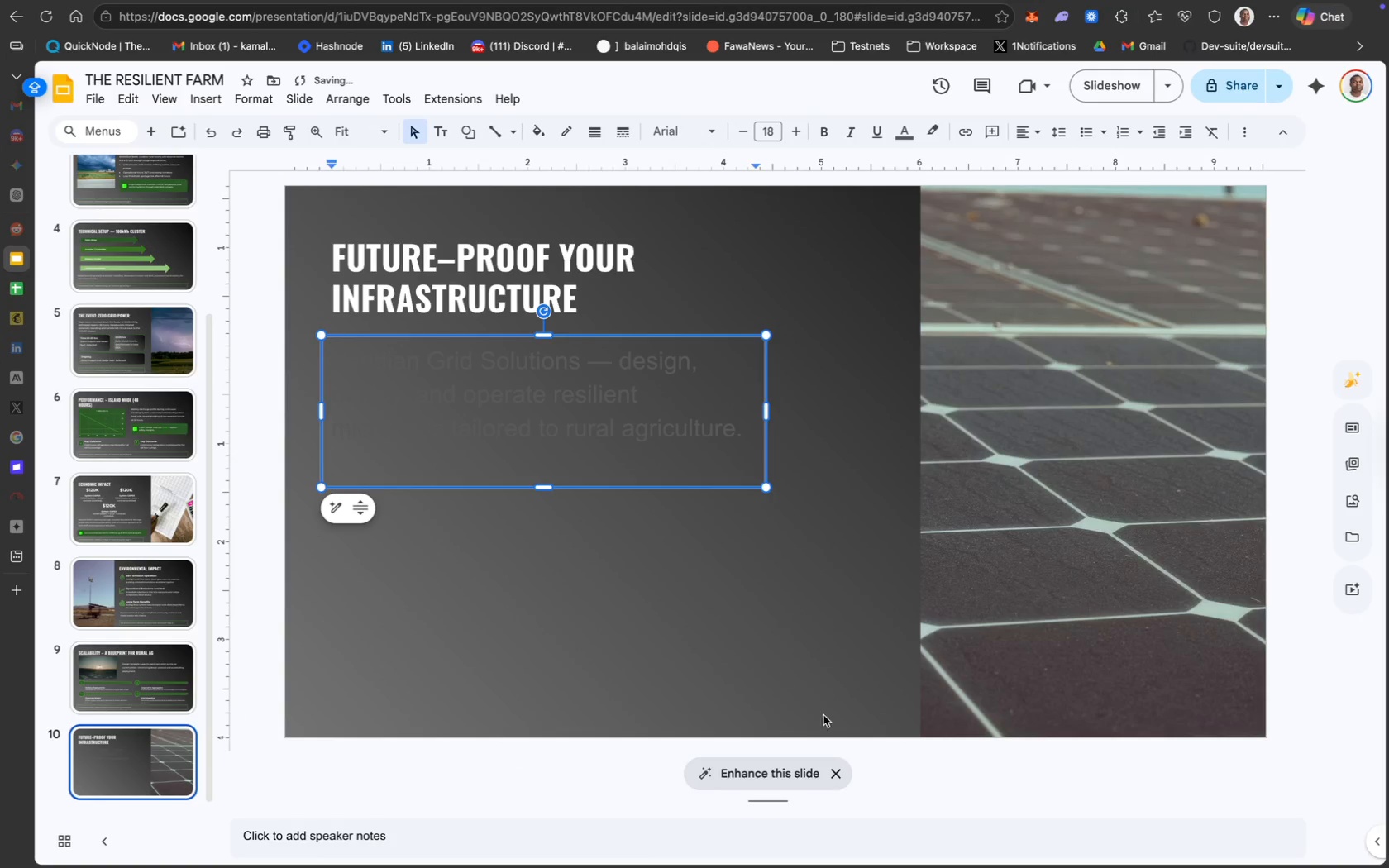 
left_click([839, 777])
 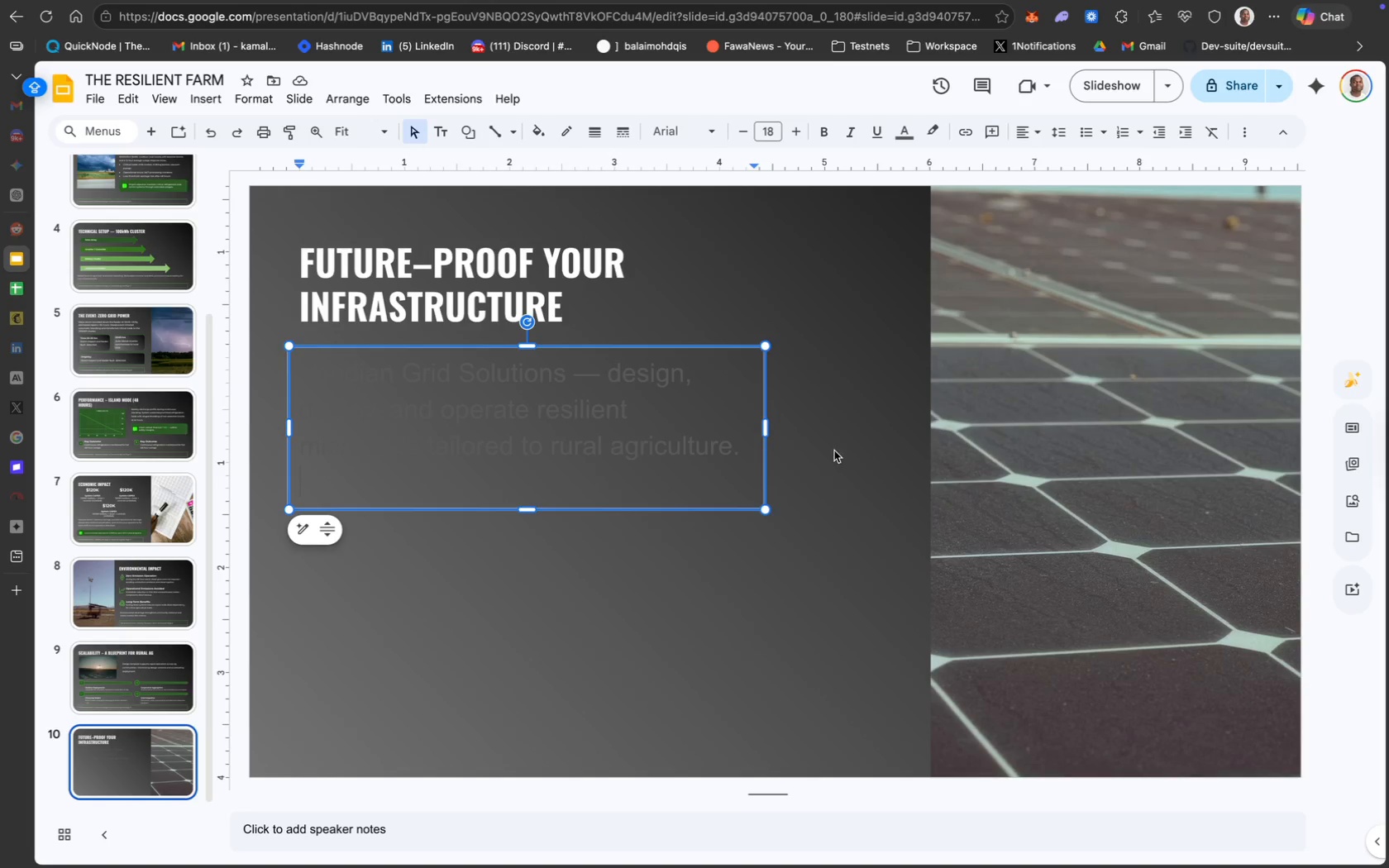 
left_click_drag(start_coordinate=[765, 424], to_coordinate=[879, 428])
 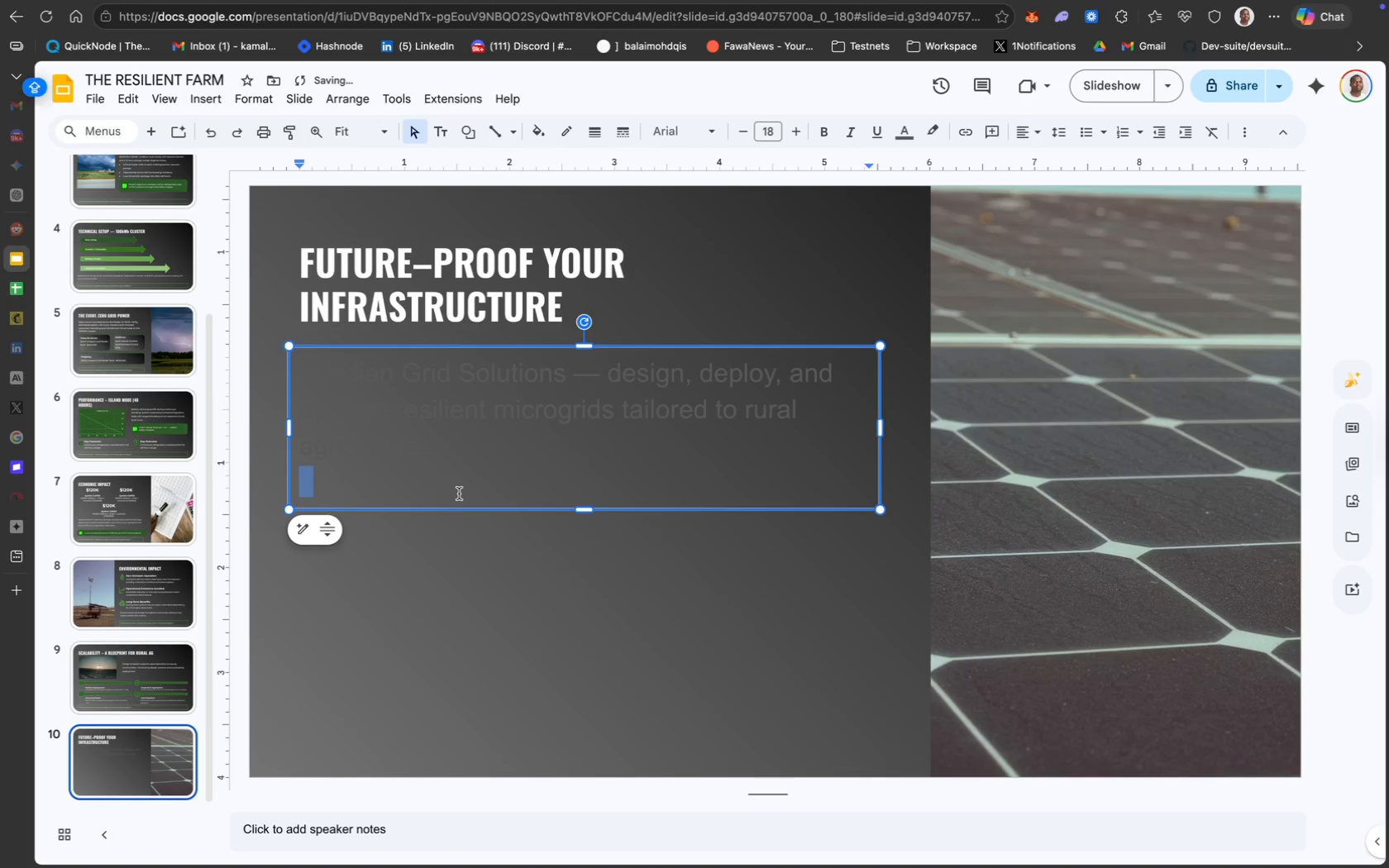 
key(Backspace)
 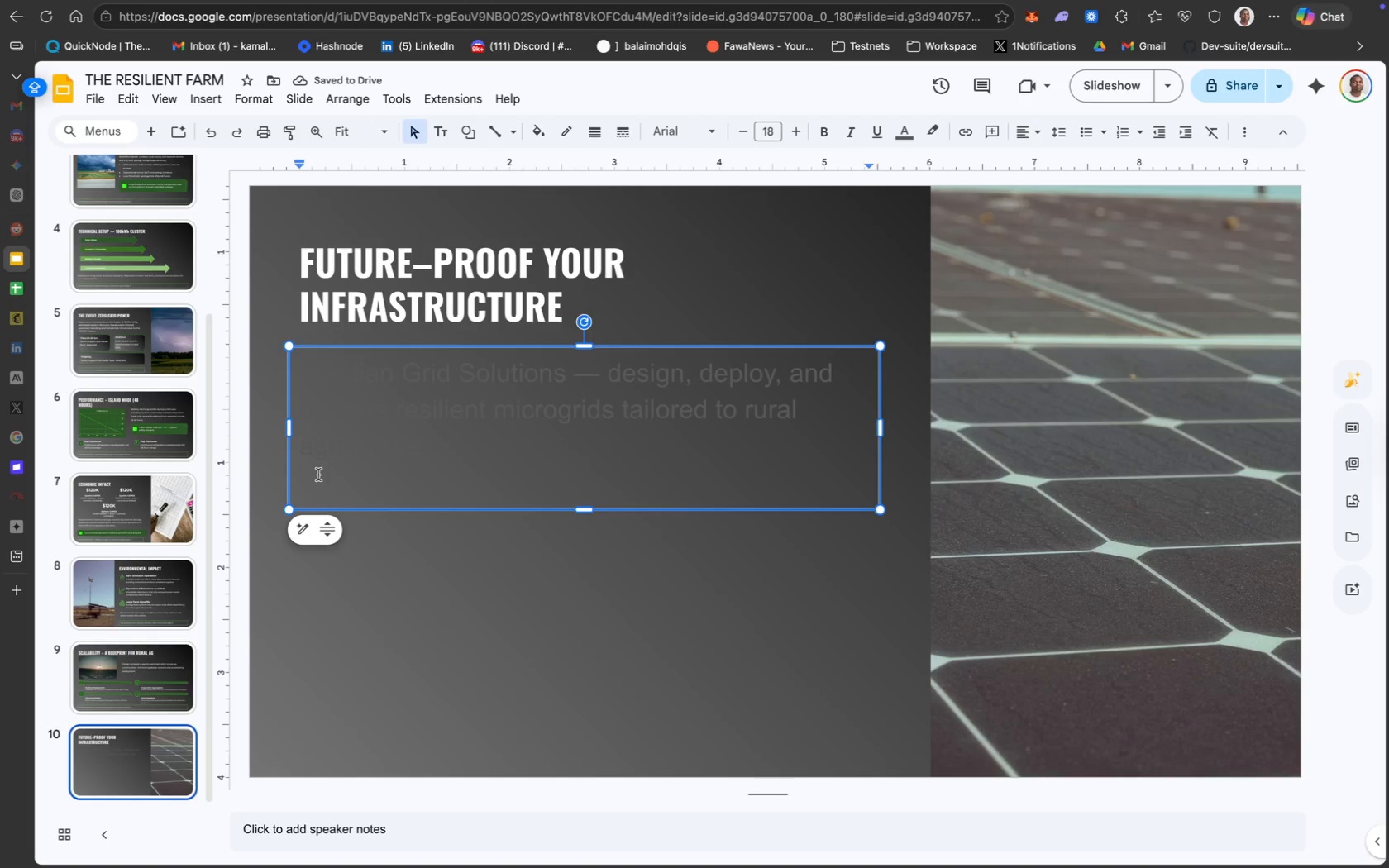 
key(Backspace)
 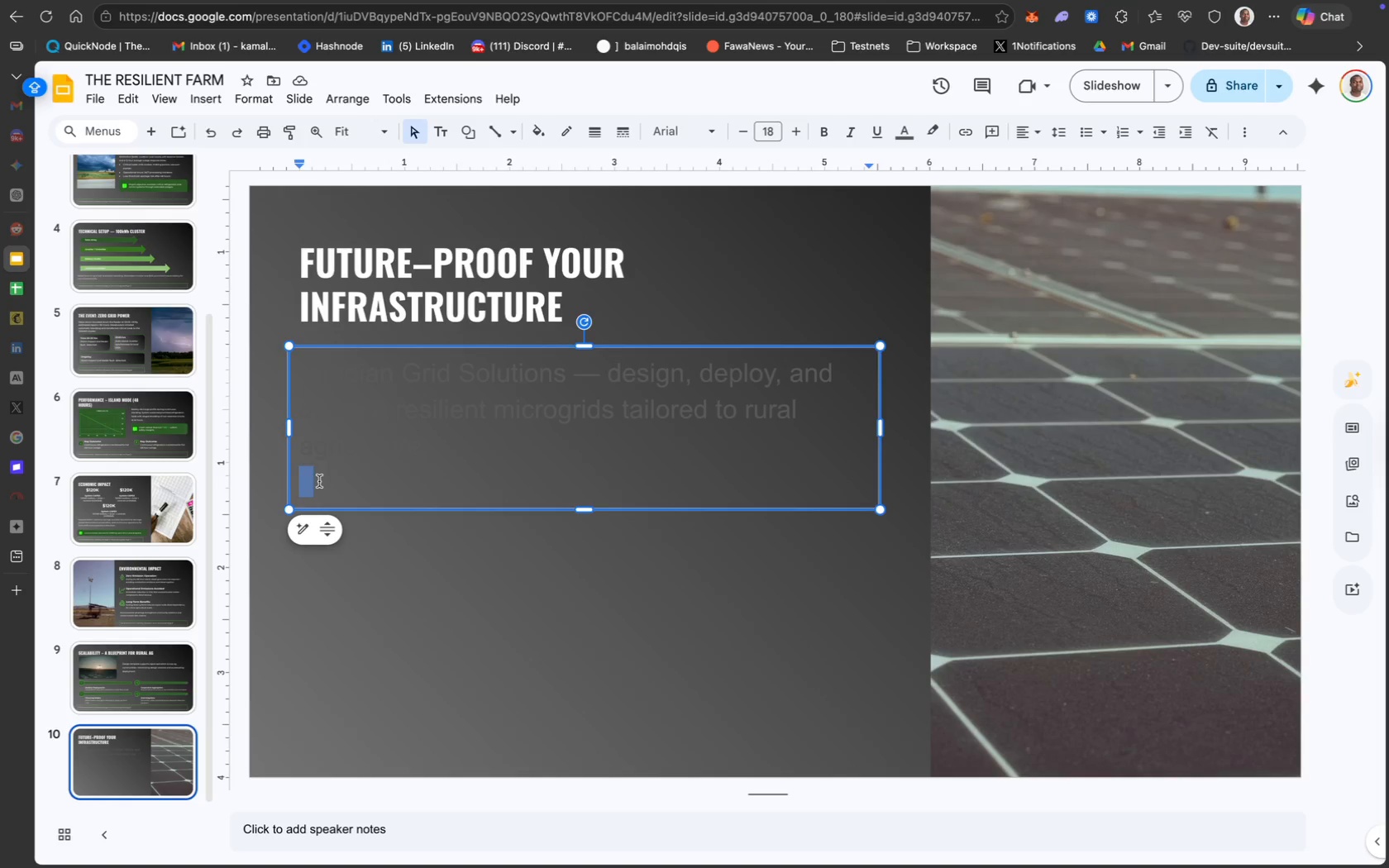 
left_click([313, 484])
 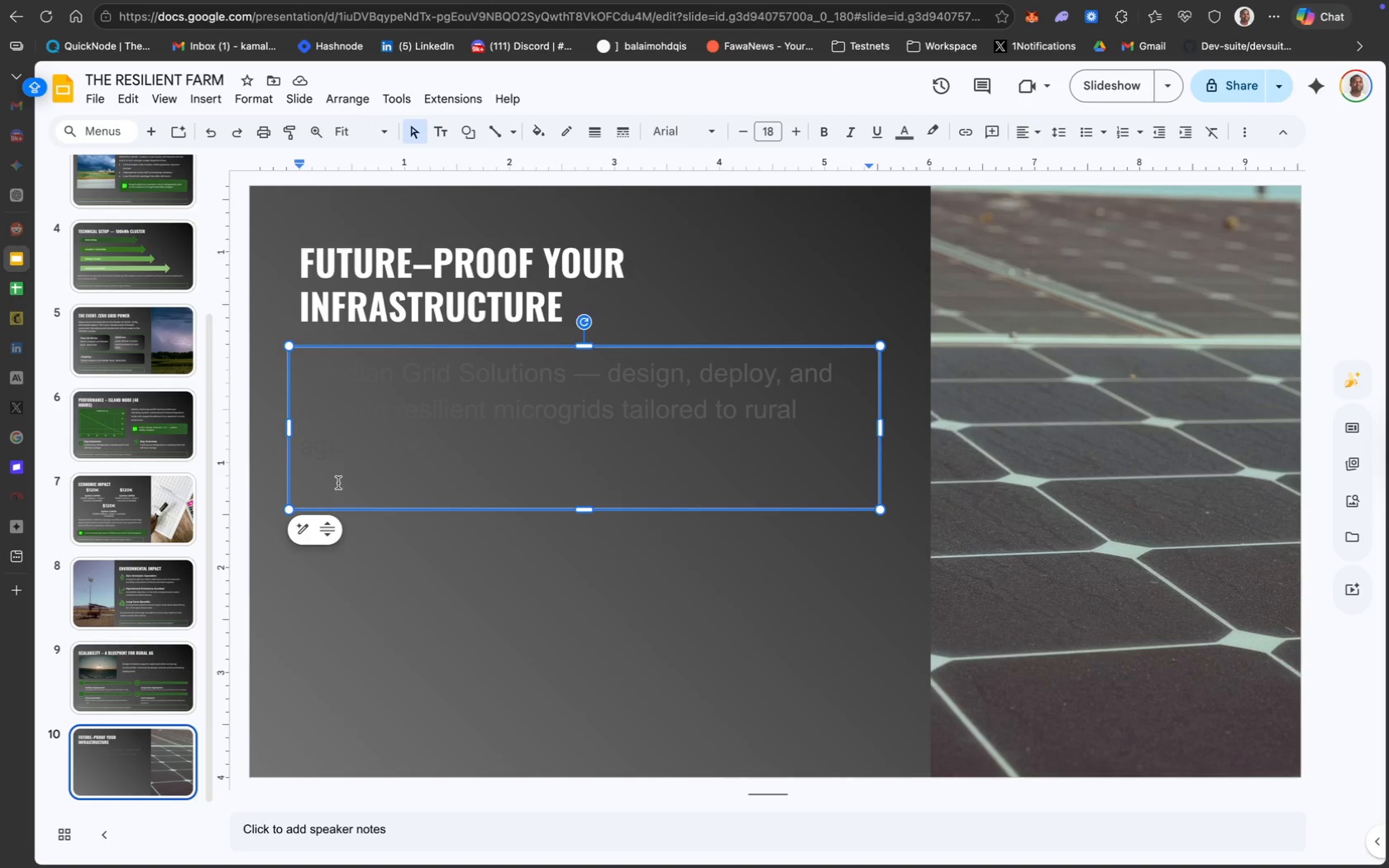 
key(Backspace)
 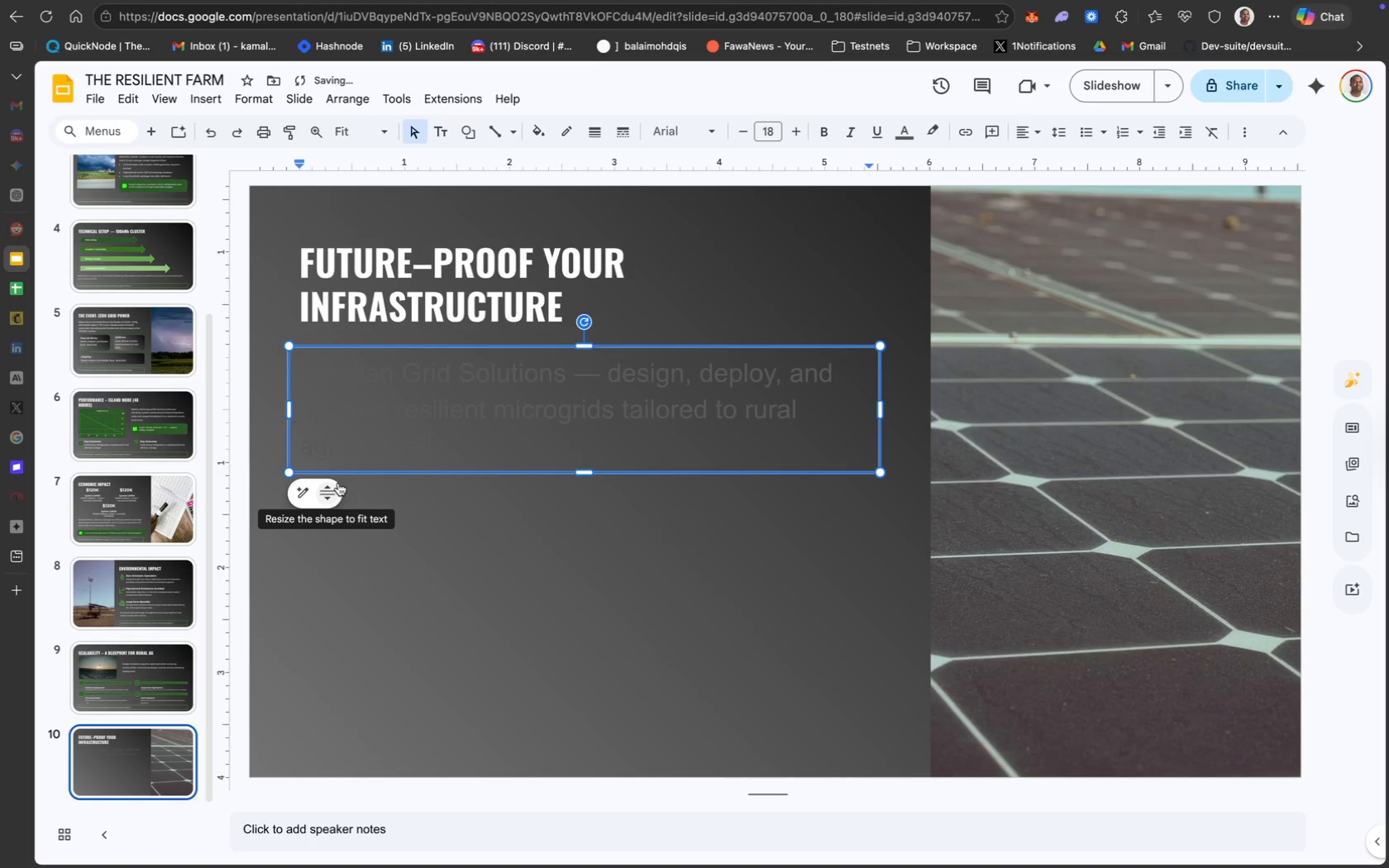 
key(Meta+CommandLeft)
 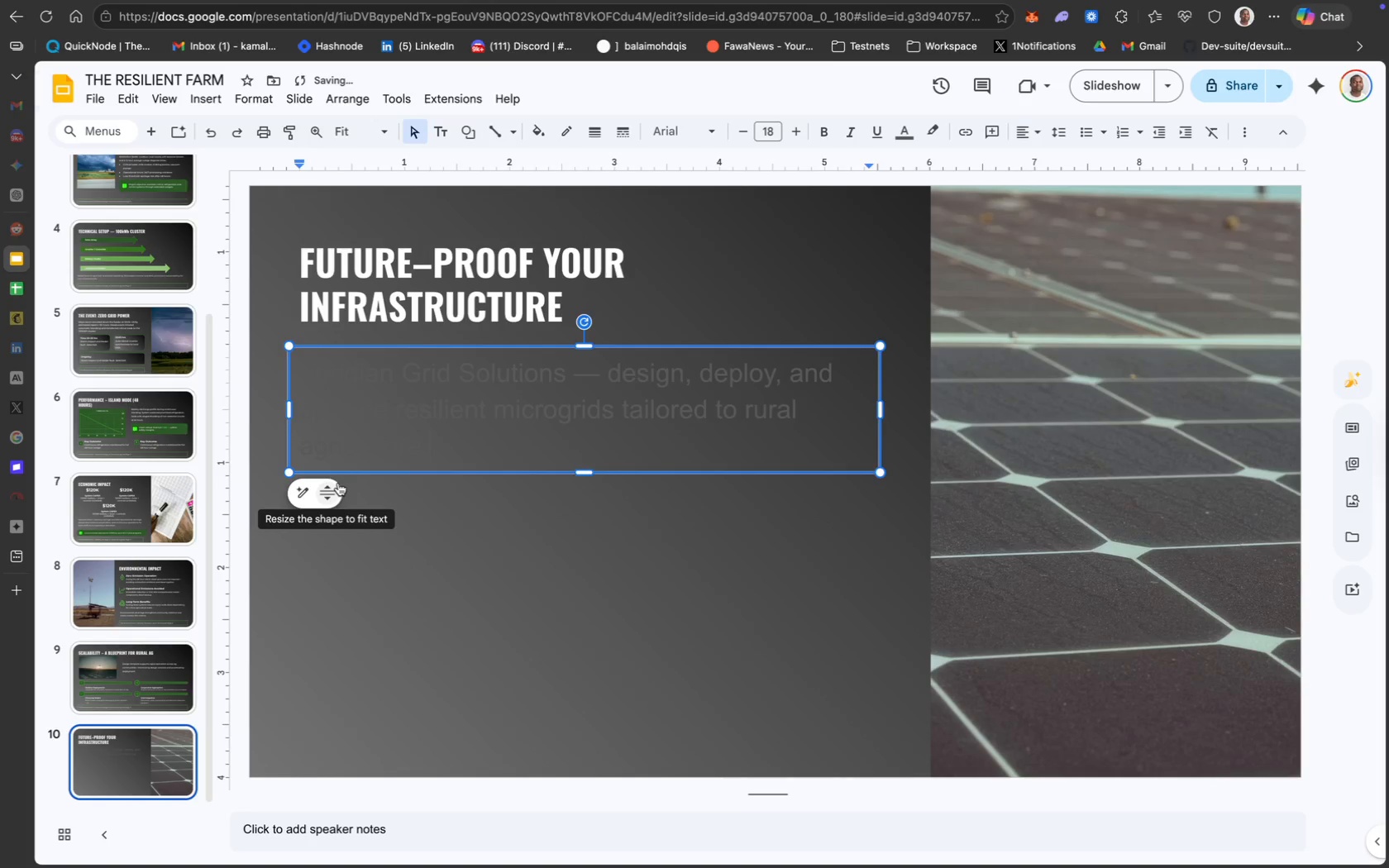 
key(Meta+A)
 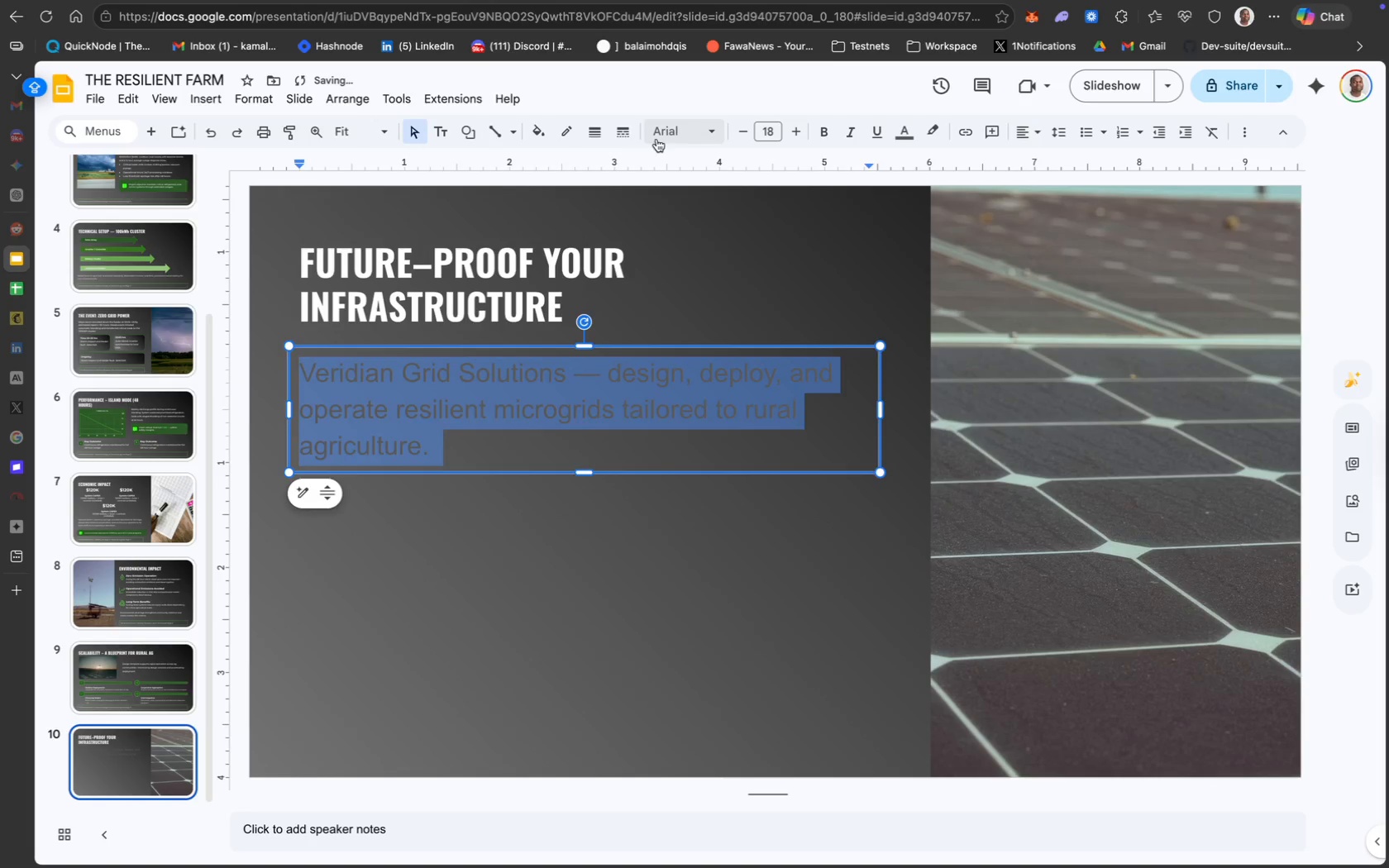 
left_click([680, 133])
 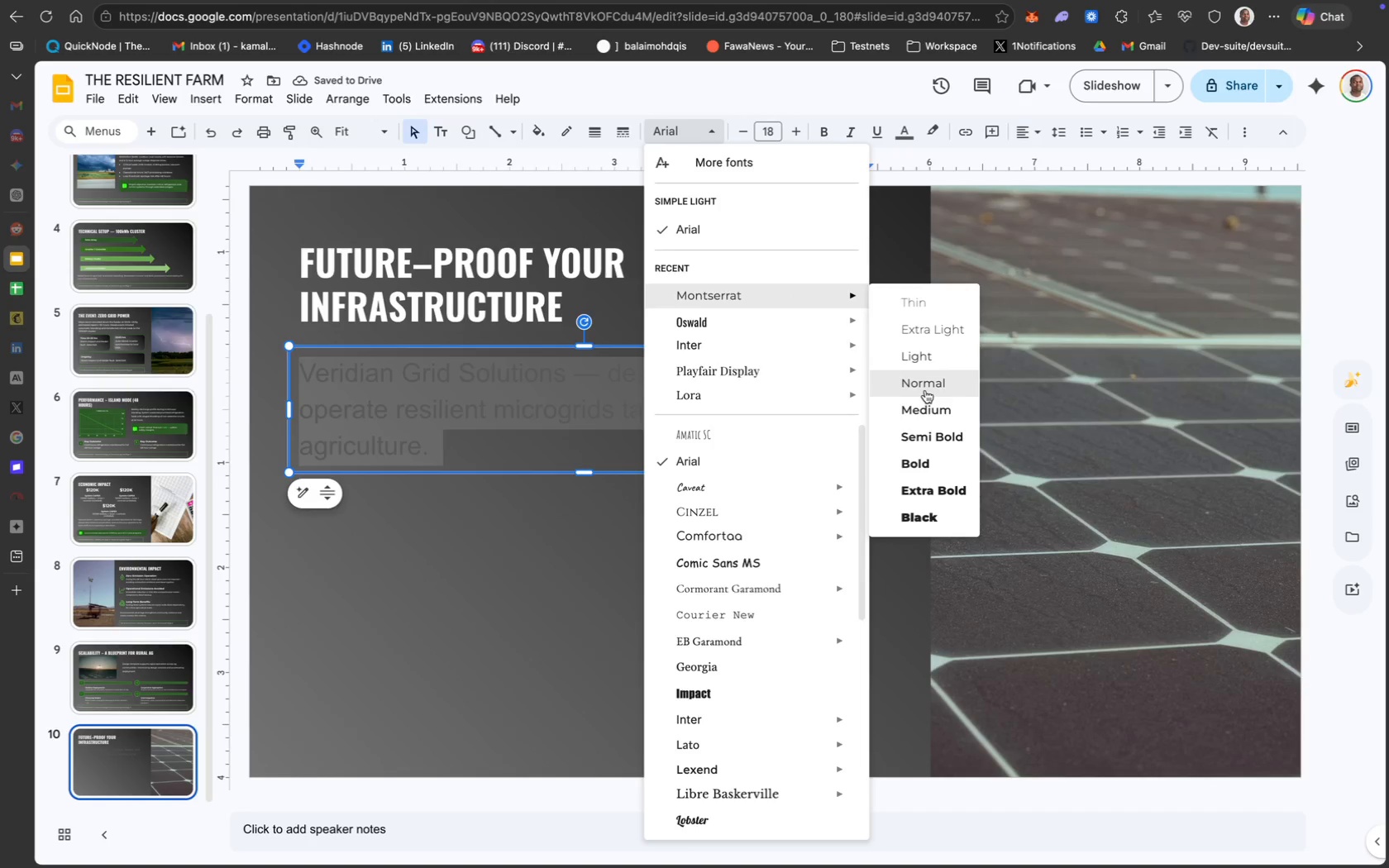 
left_click([932, 410])
 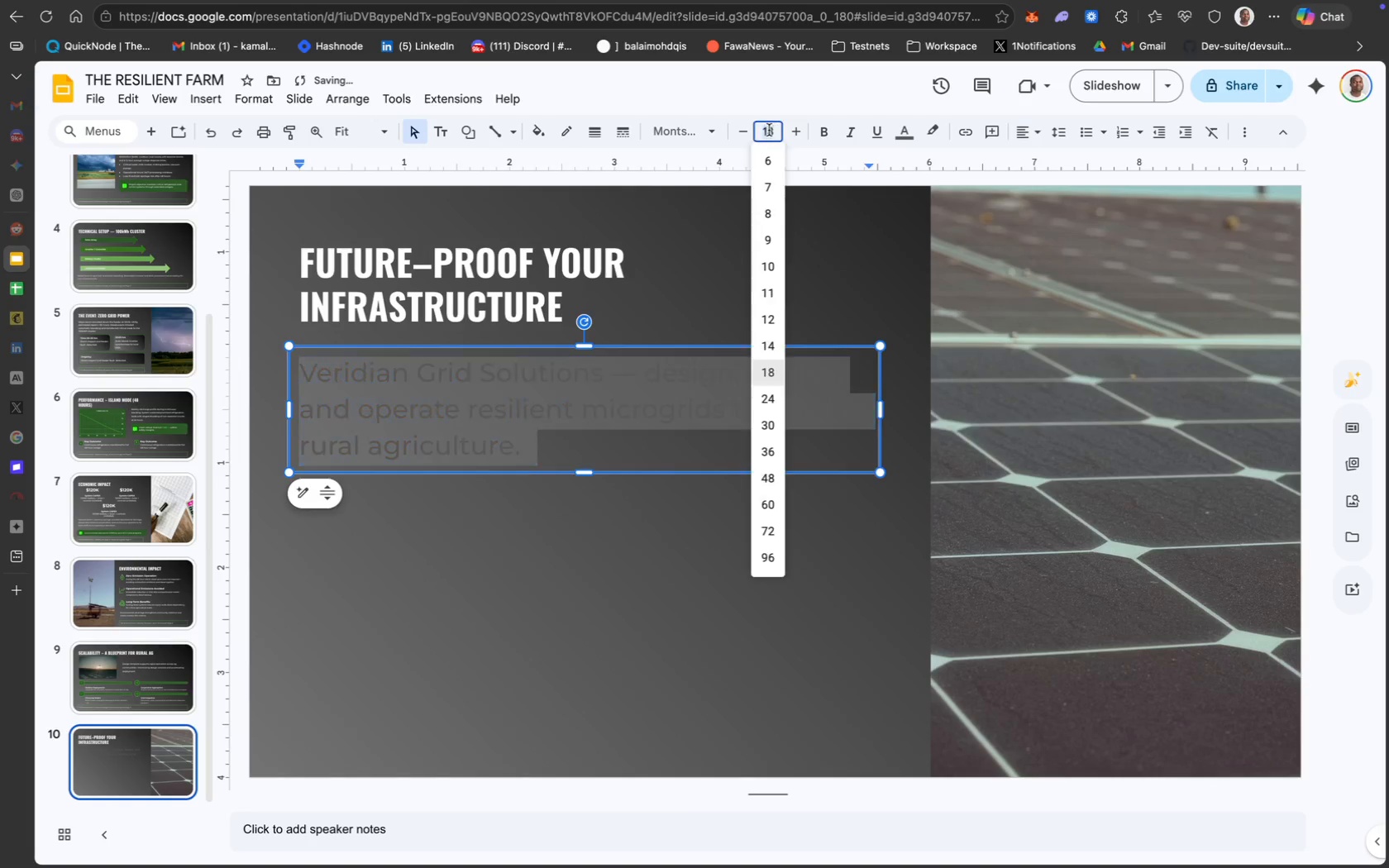 
type(12)
 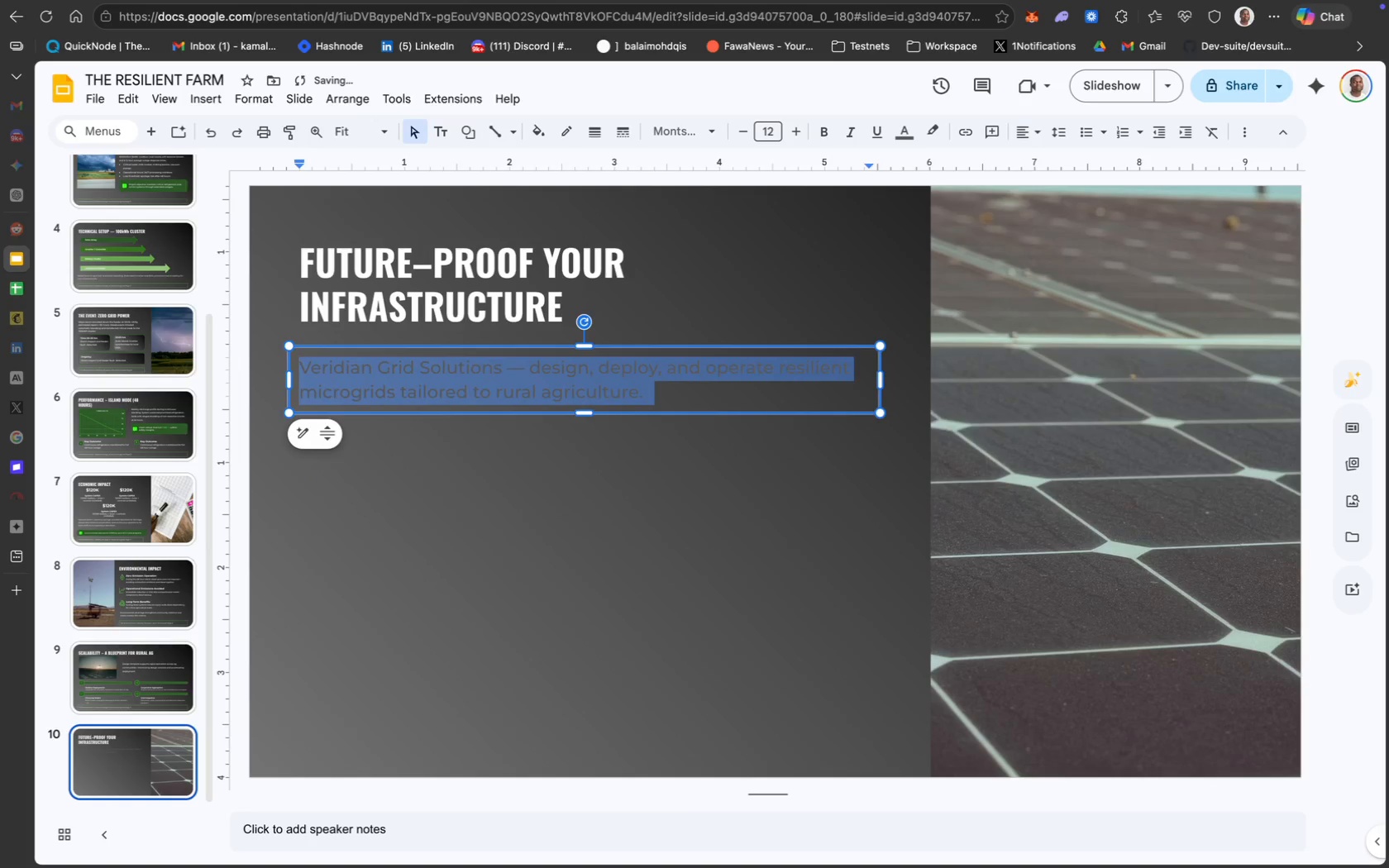 
key(Enter)
 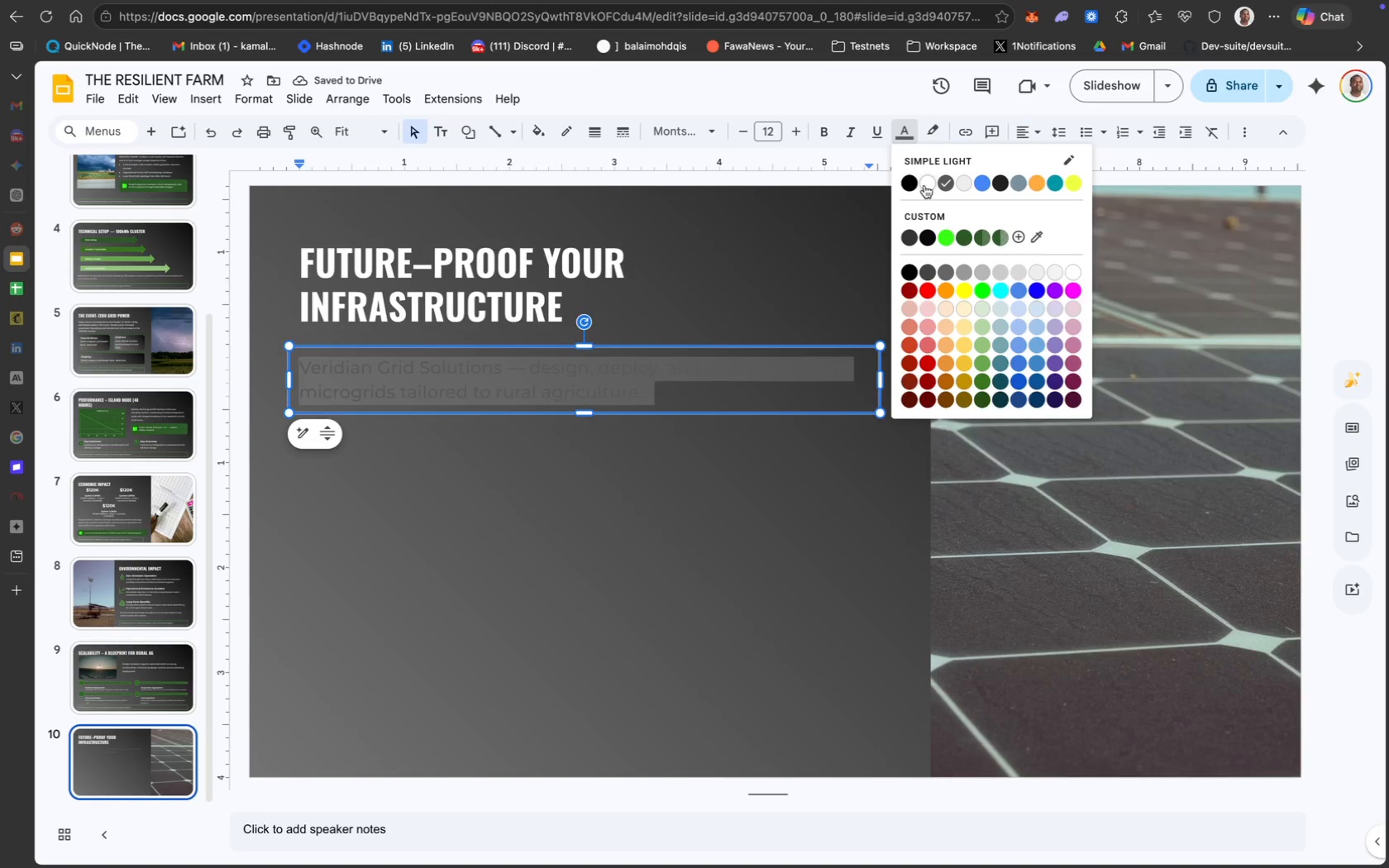 
left_click([924, 185])
 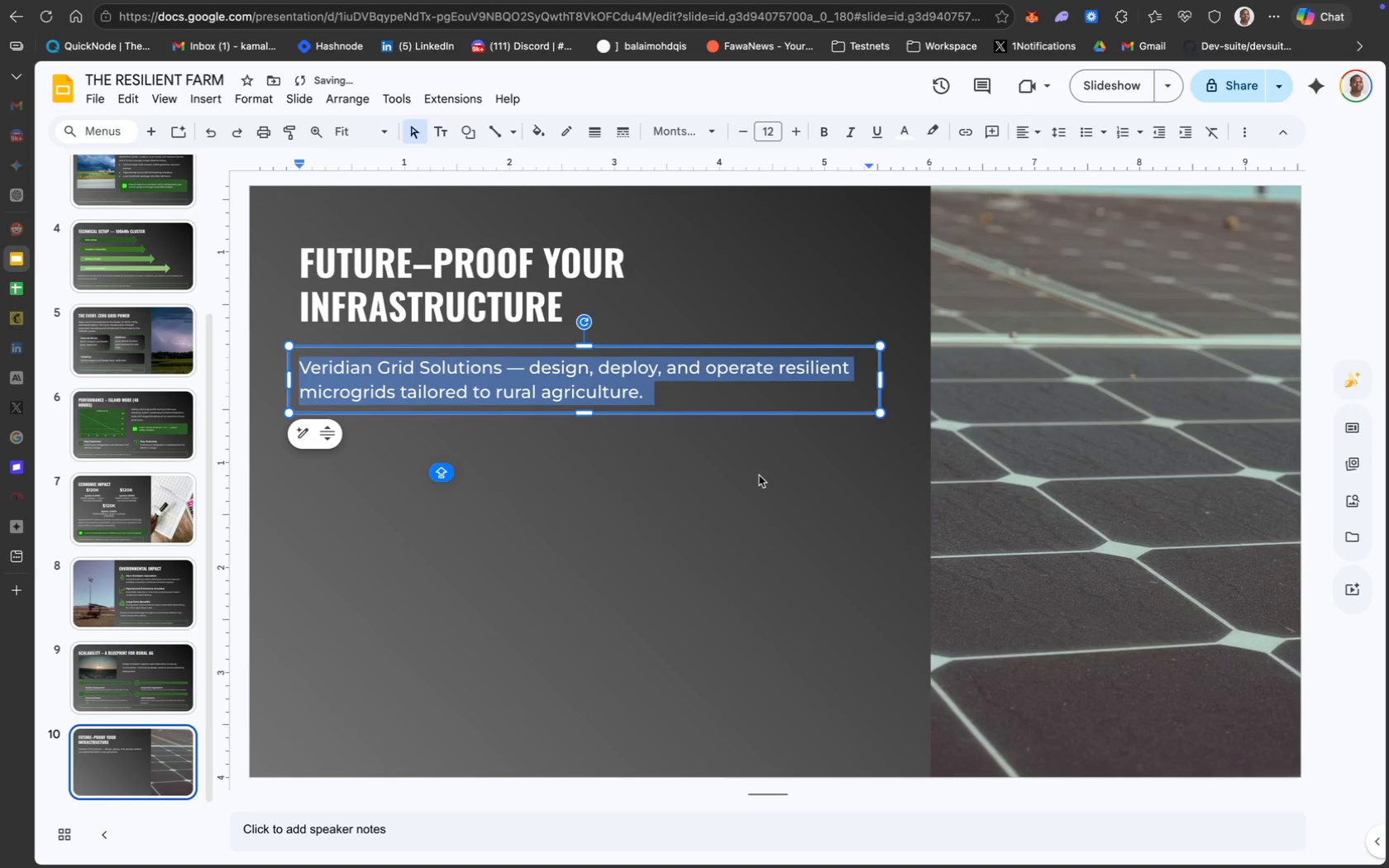 
left_click([759, 475])
 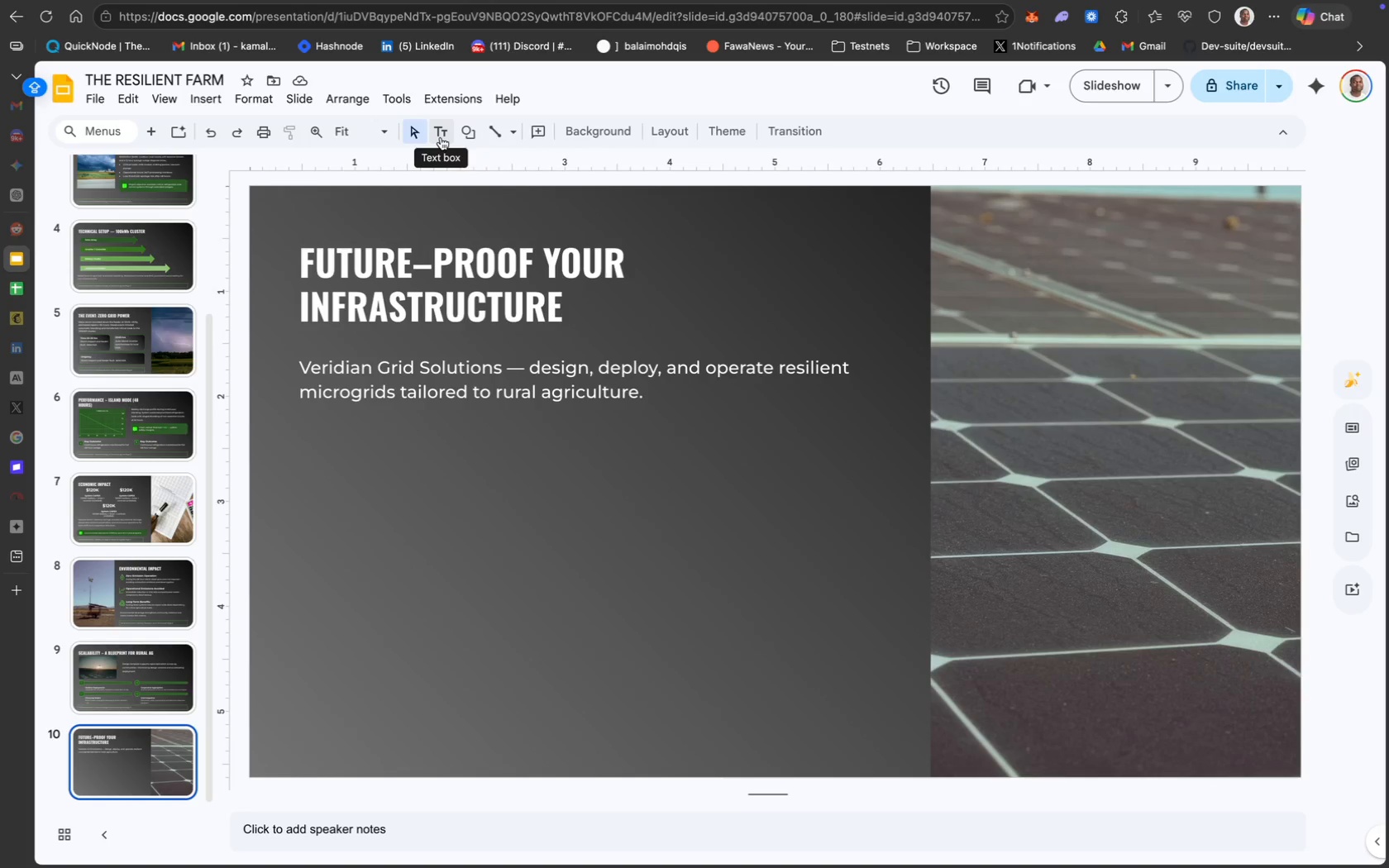 
wait(19.36)
 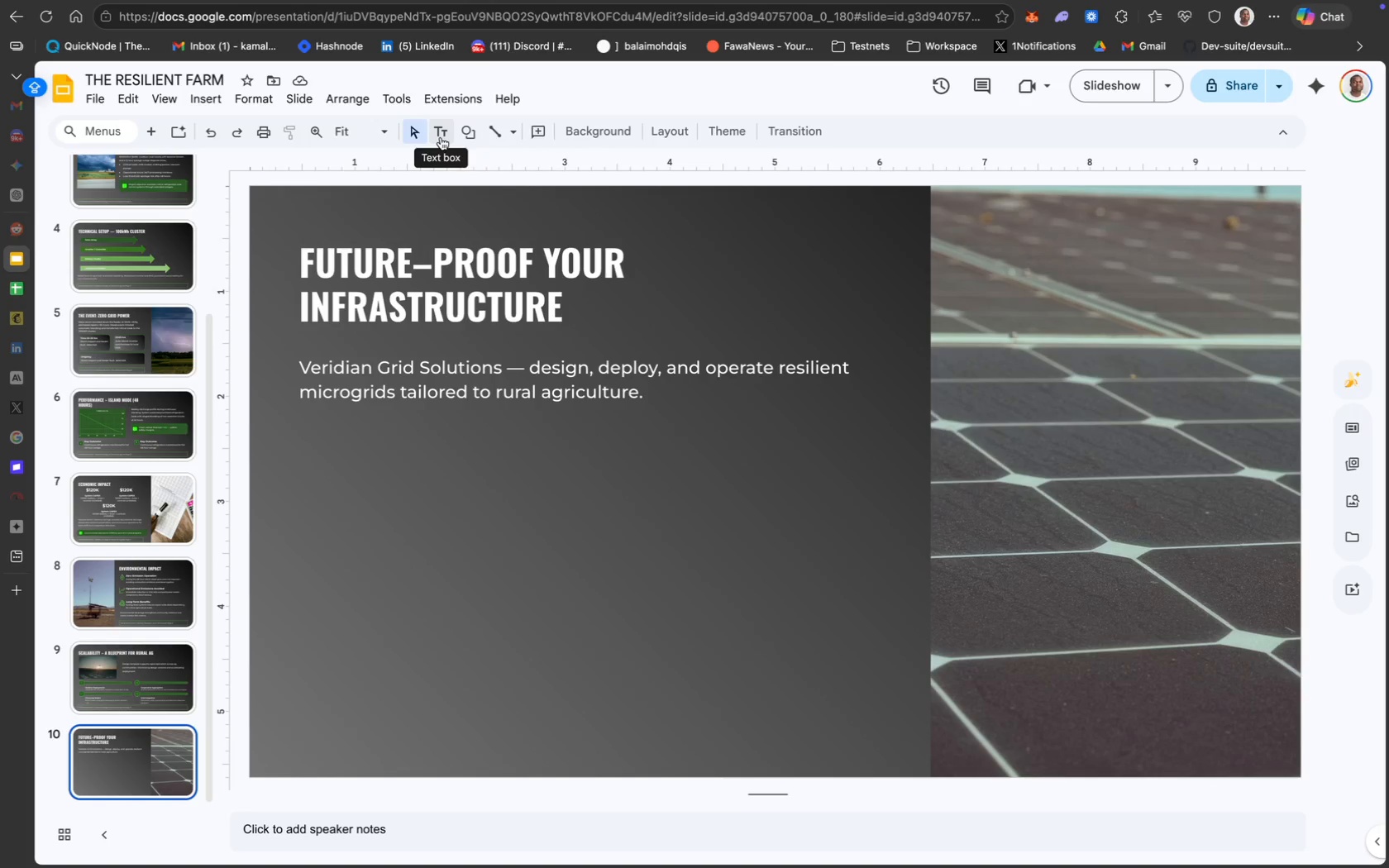 
left_click([467, 131])
 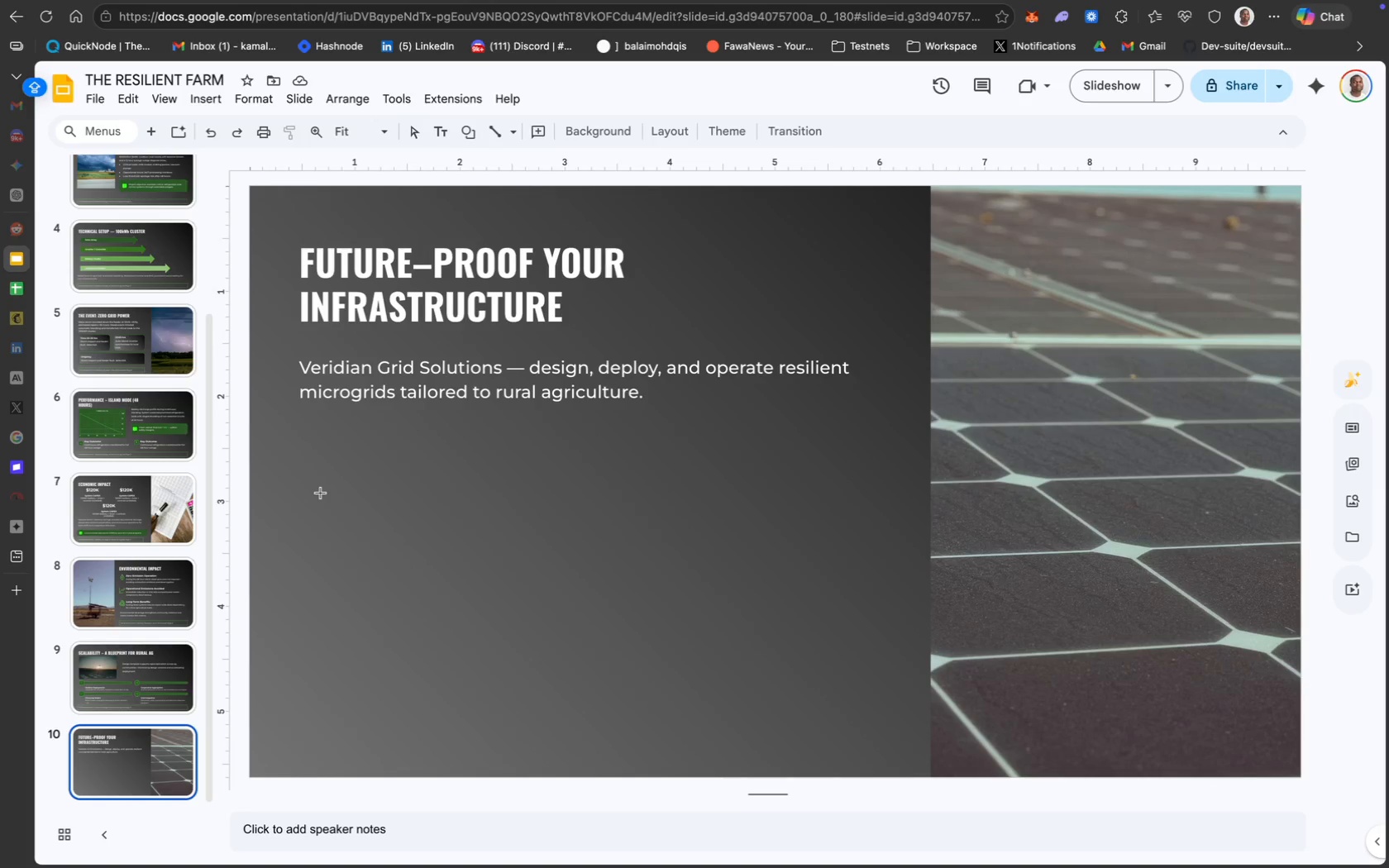 
left_click_drag(start_coordinate=[296, 422], to_coordinate=[558, 568])
 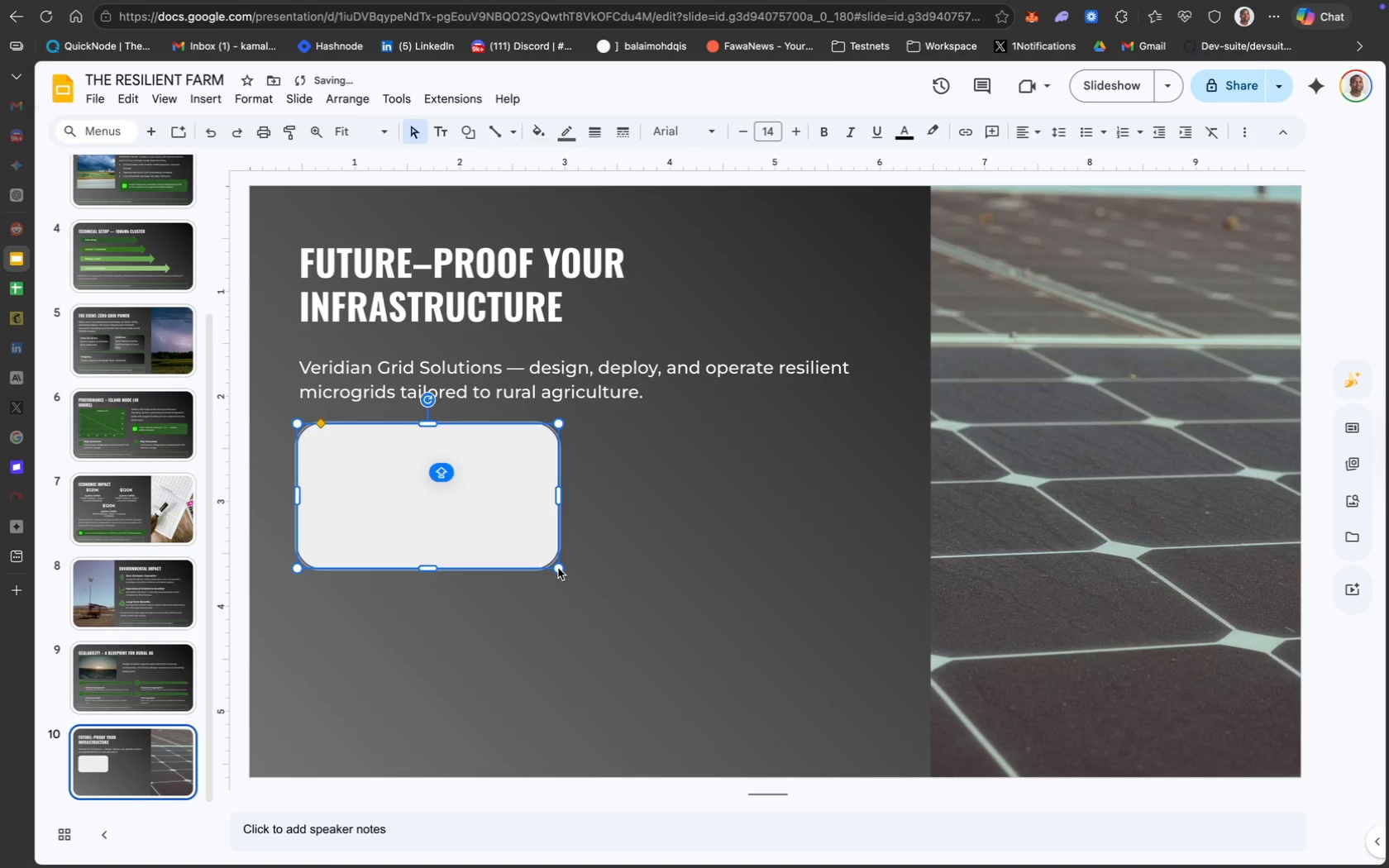 
key(Meta+D)
 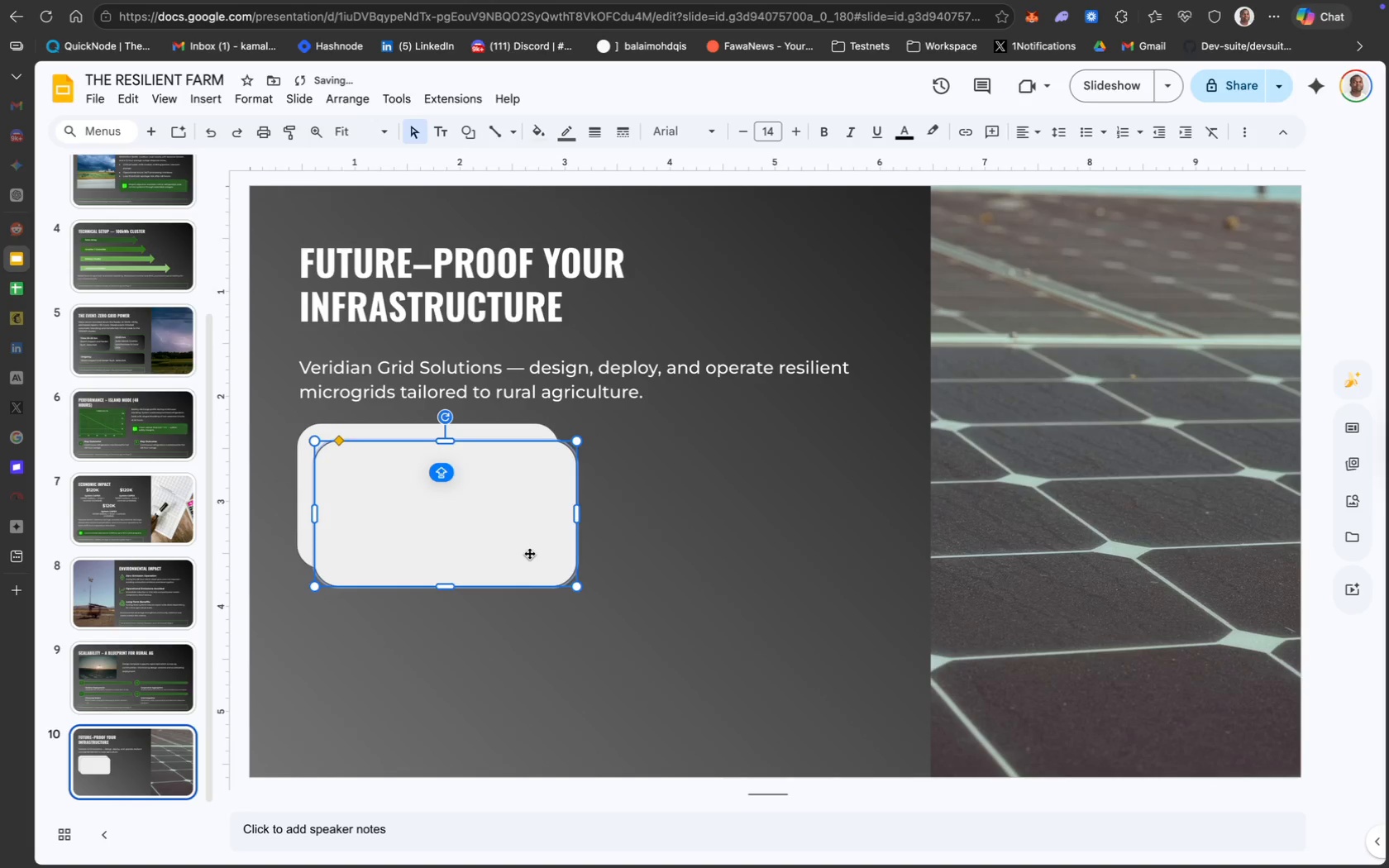 
left_click_drag(start_coordinate=[528, 553], to_coordinate=[819, 542])
 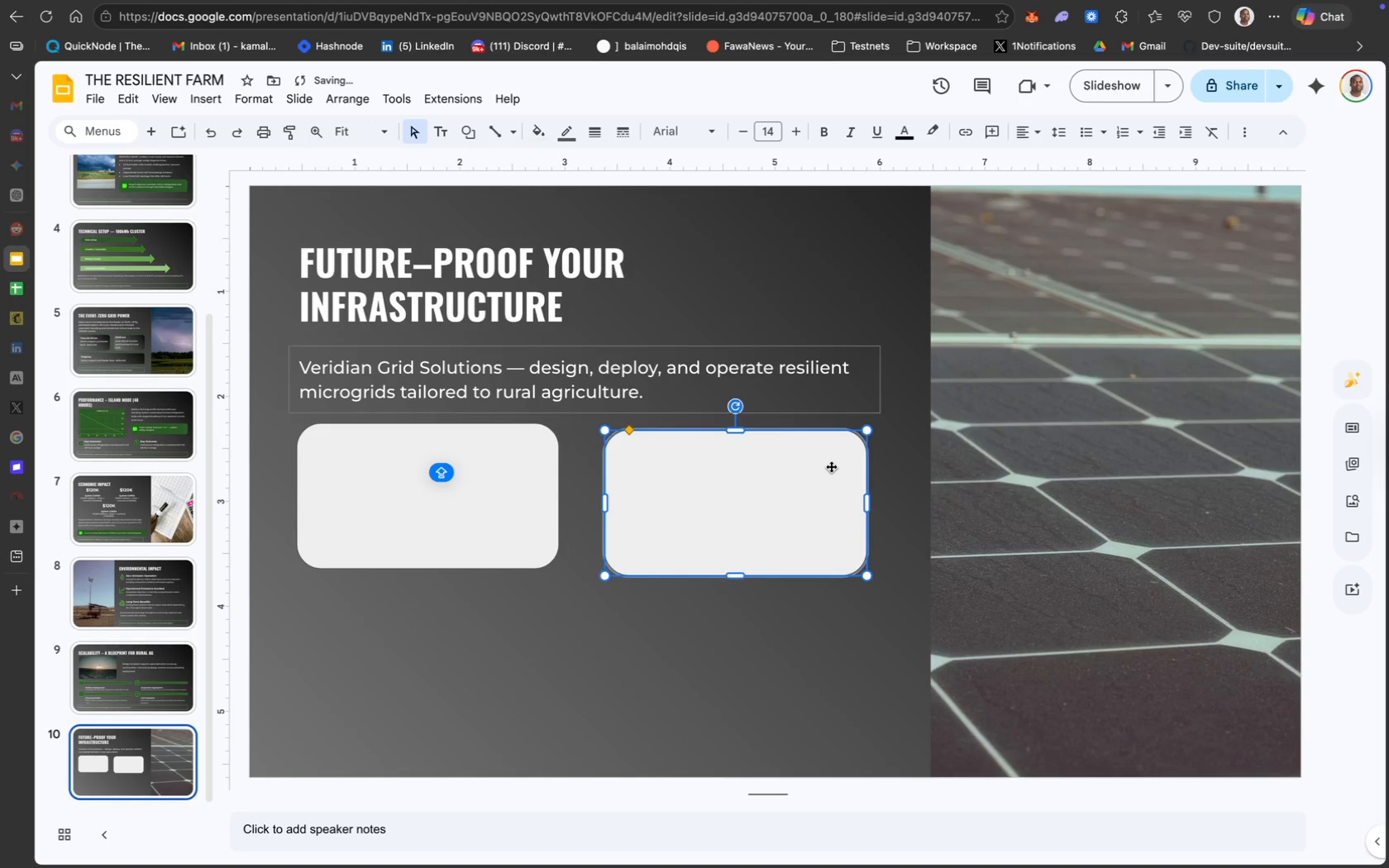 
left_click_drag(start_coordinate=[828, 477], to_coordinate=[843, 474])
 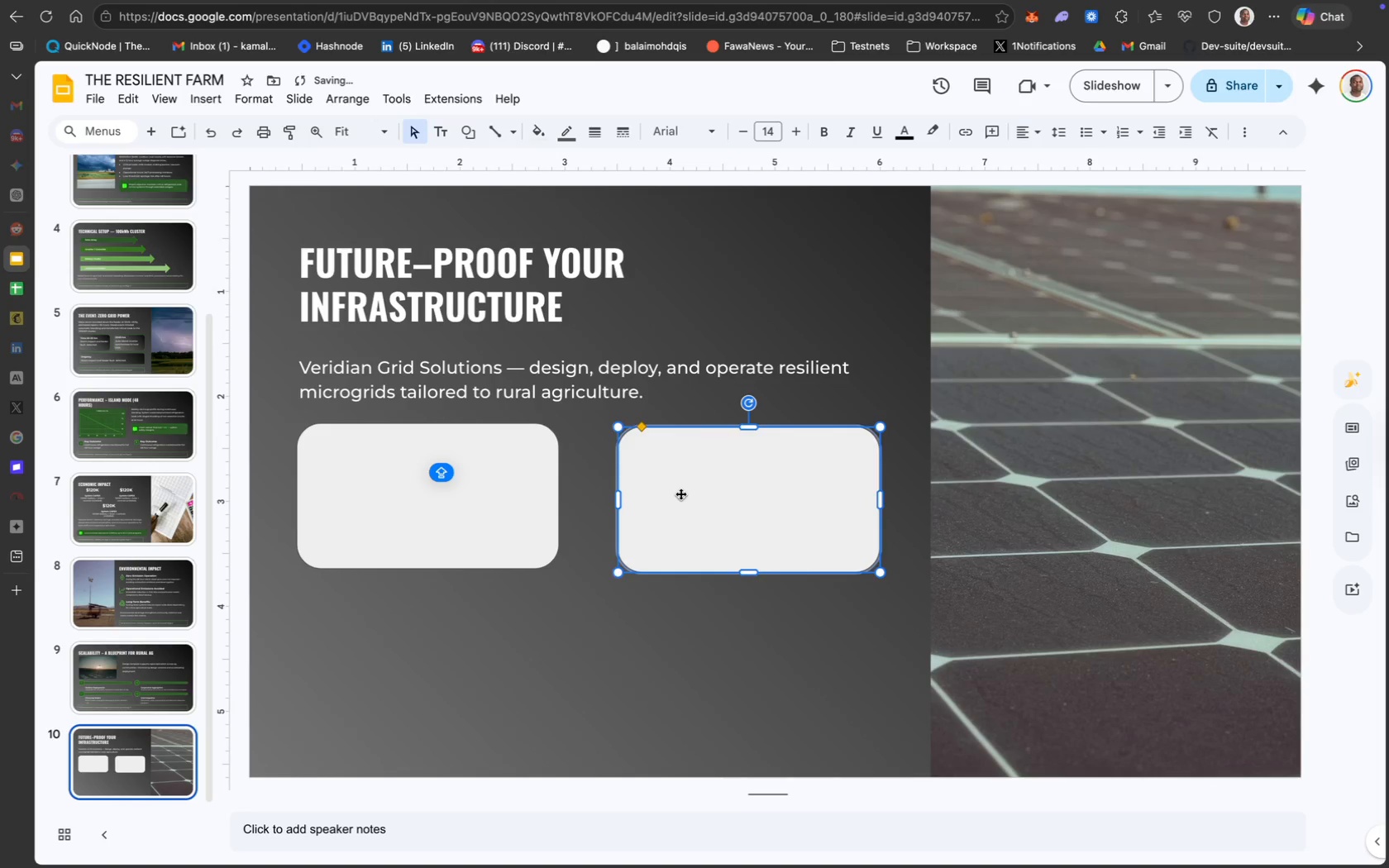 
key(Backspace)
 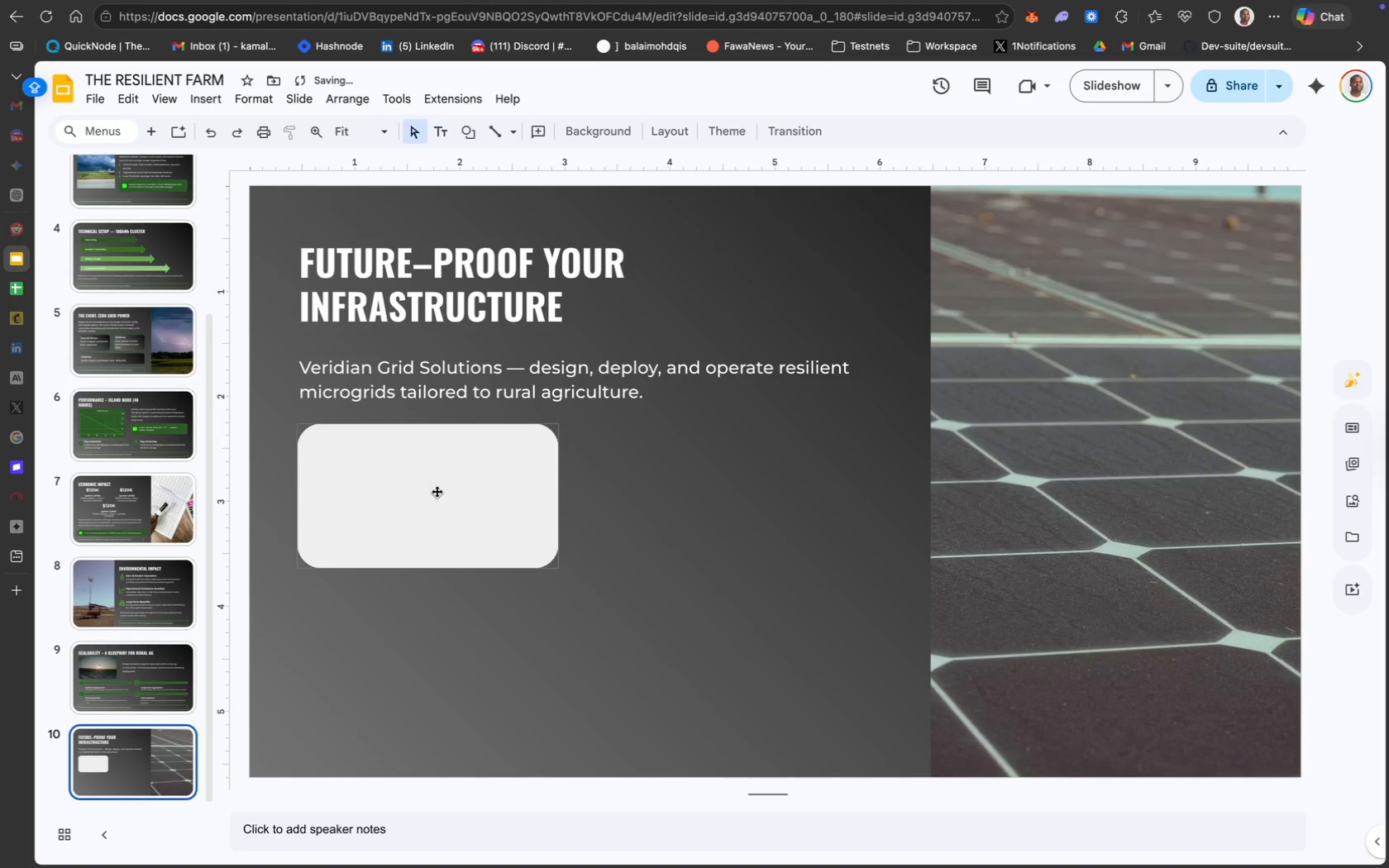 
left_click([423, 498])
 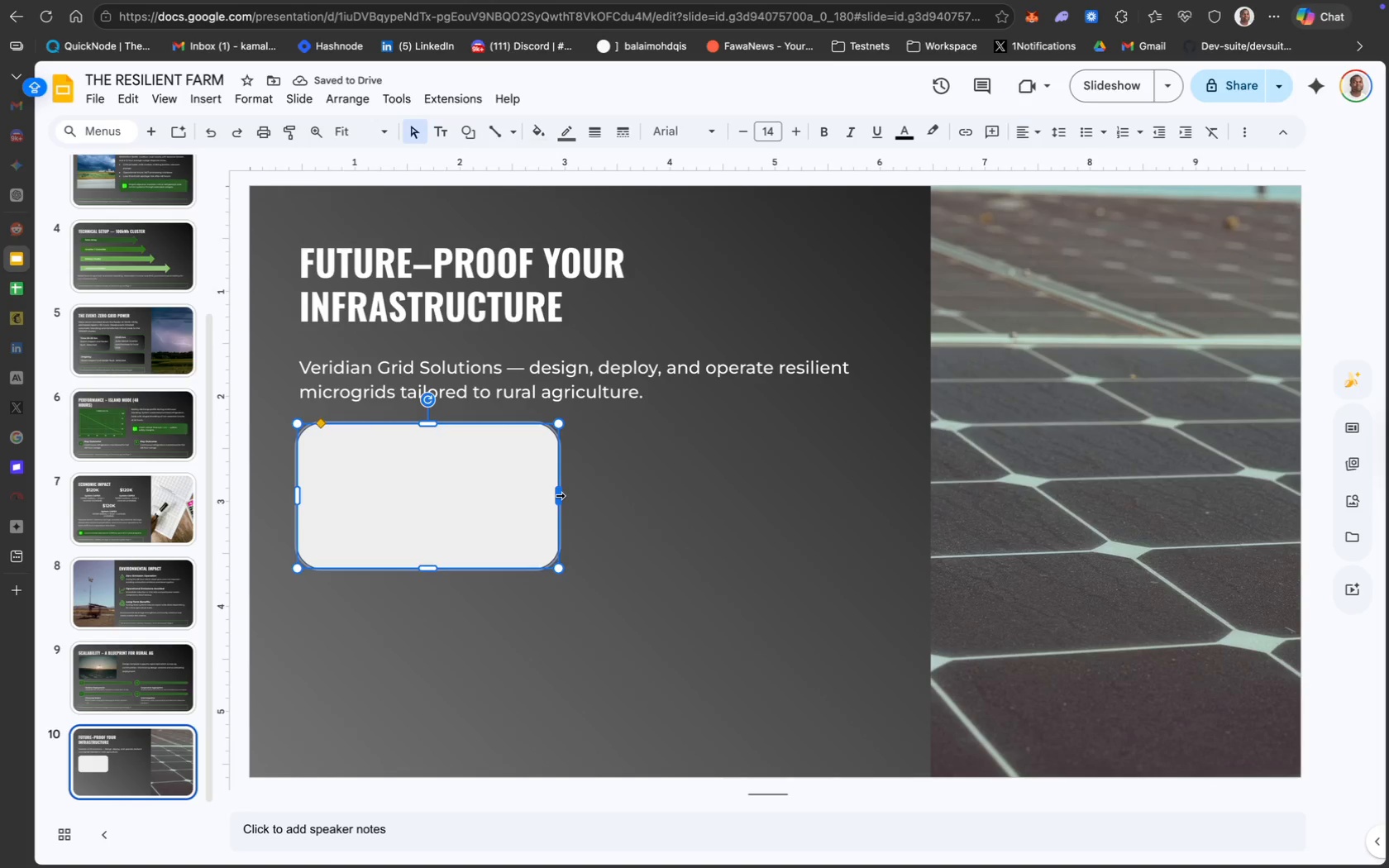 
left_click_drag(start_coordinate=[559, 496], to_coordinate=[584, 496])
 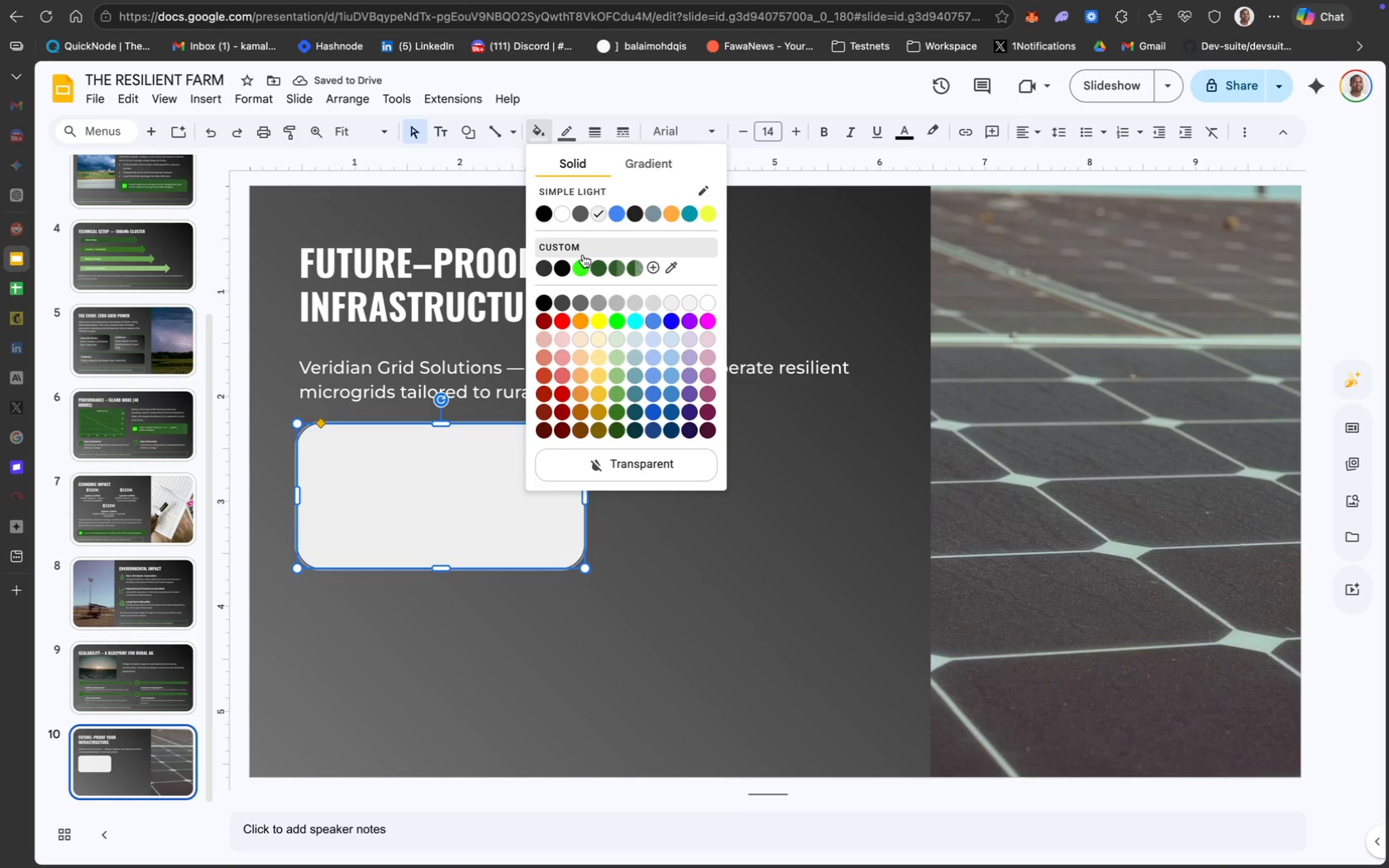 
wait(9.73)
 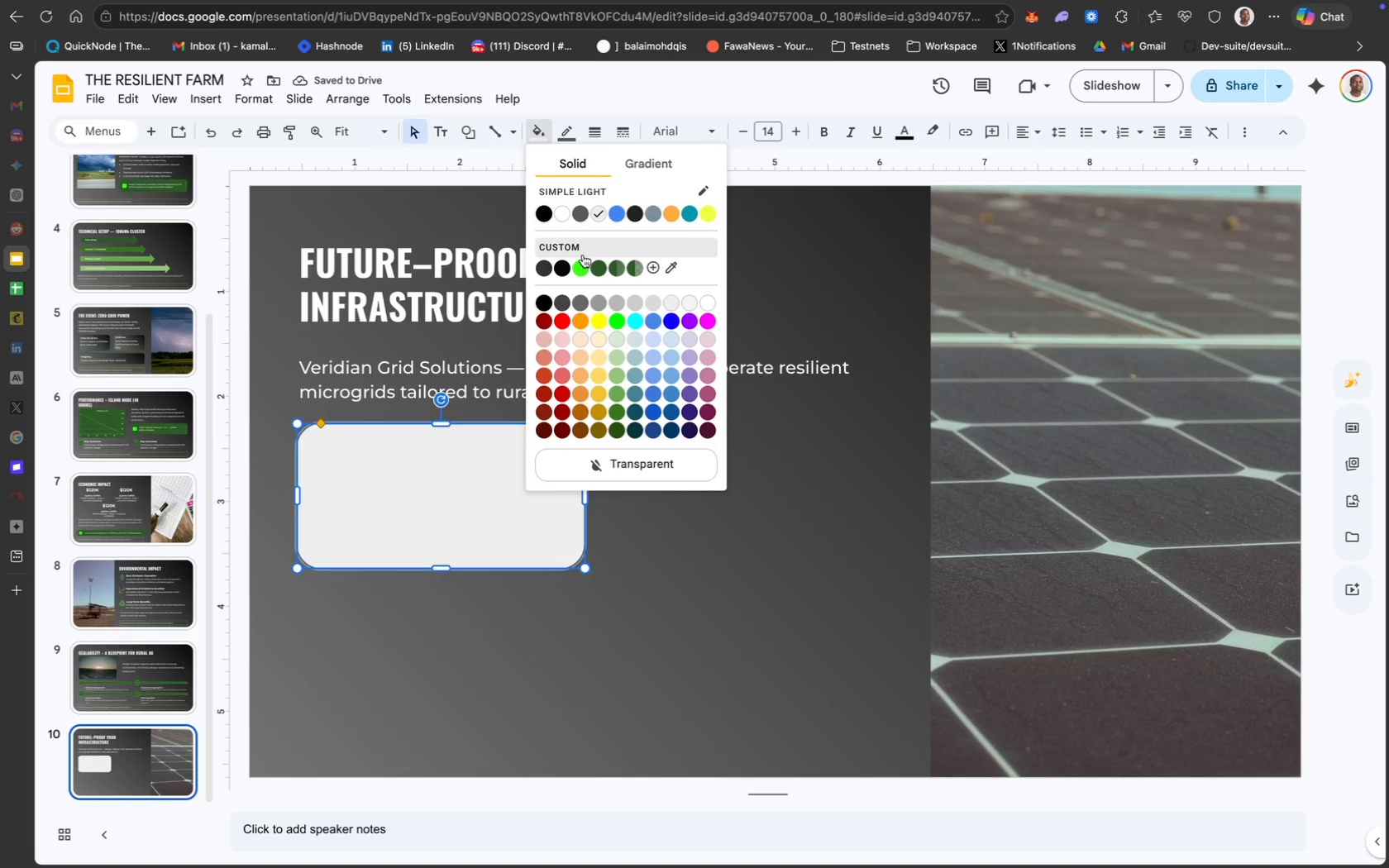 
left_click([566, 135])
 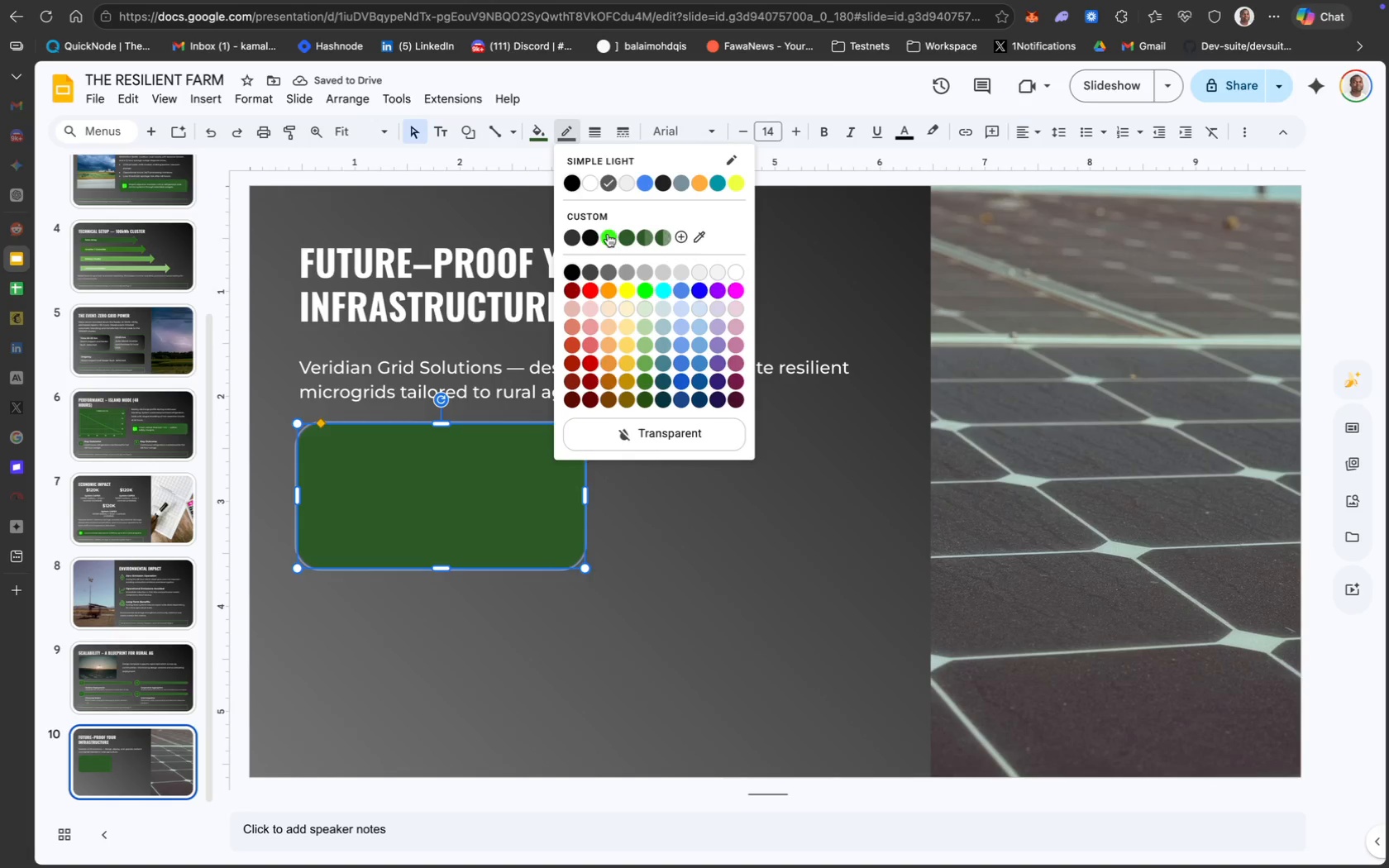 
left_click([608, 235])
 